 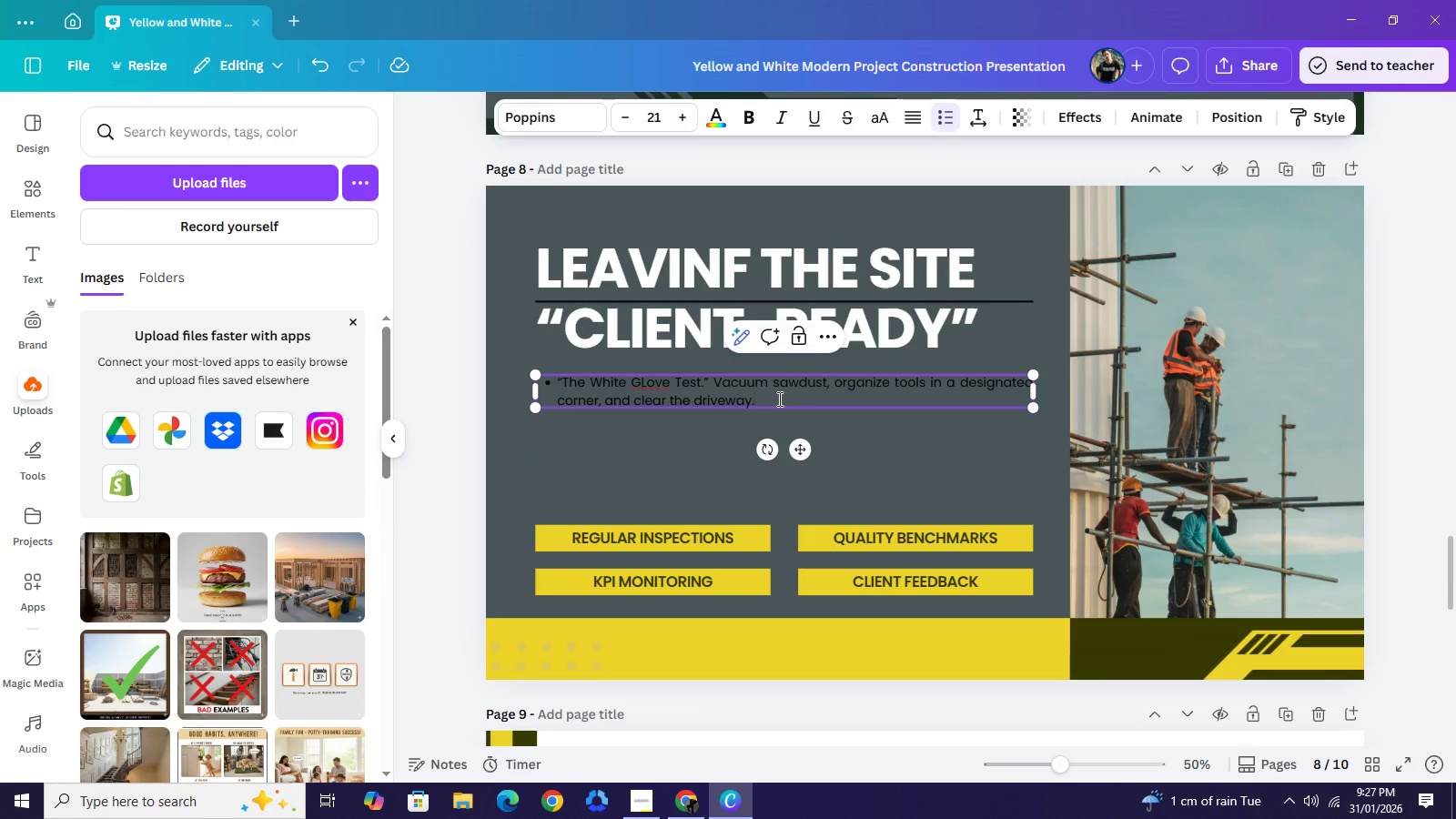 
key(Enter)
 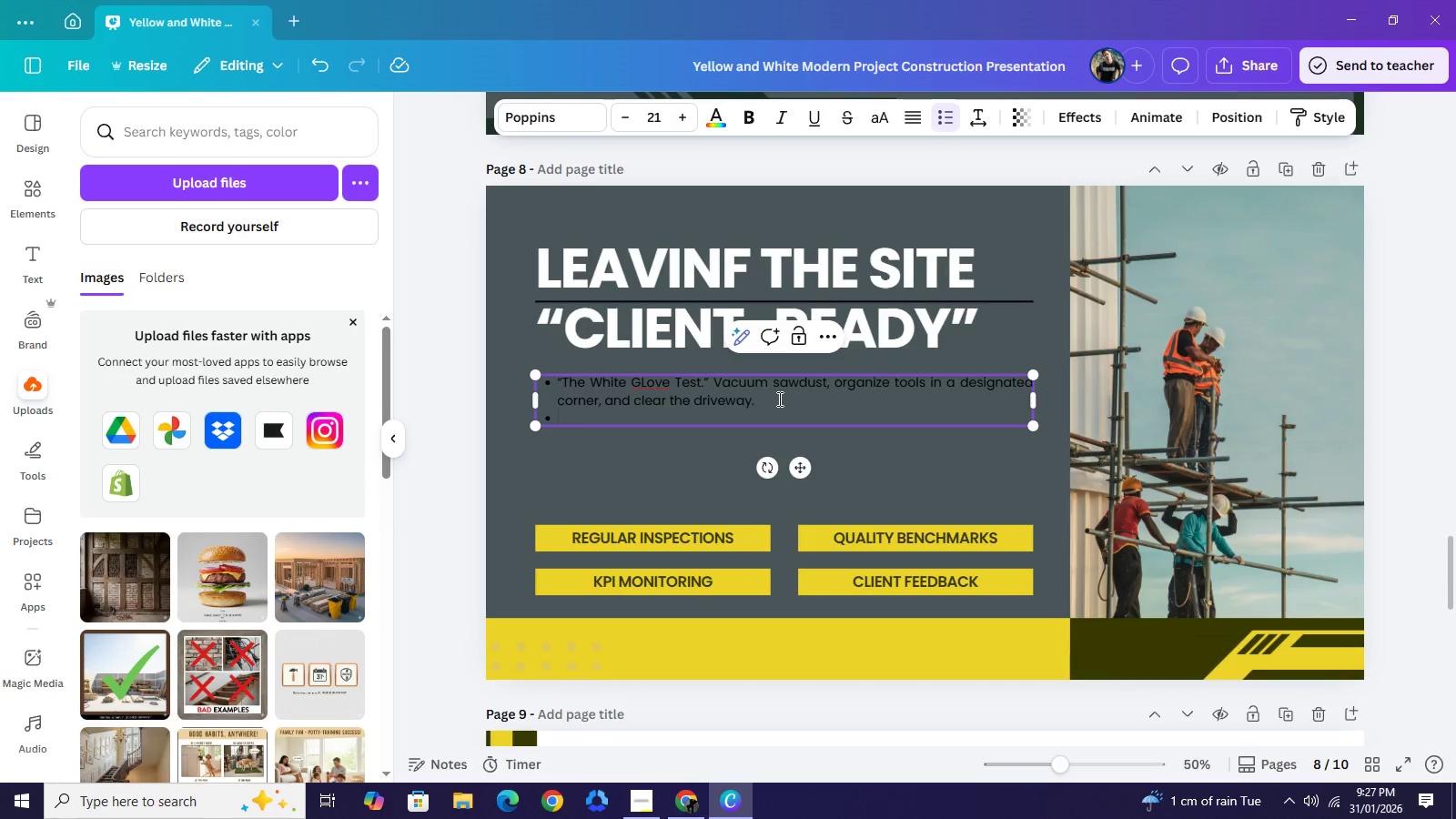 
key(Backspace)
 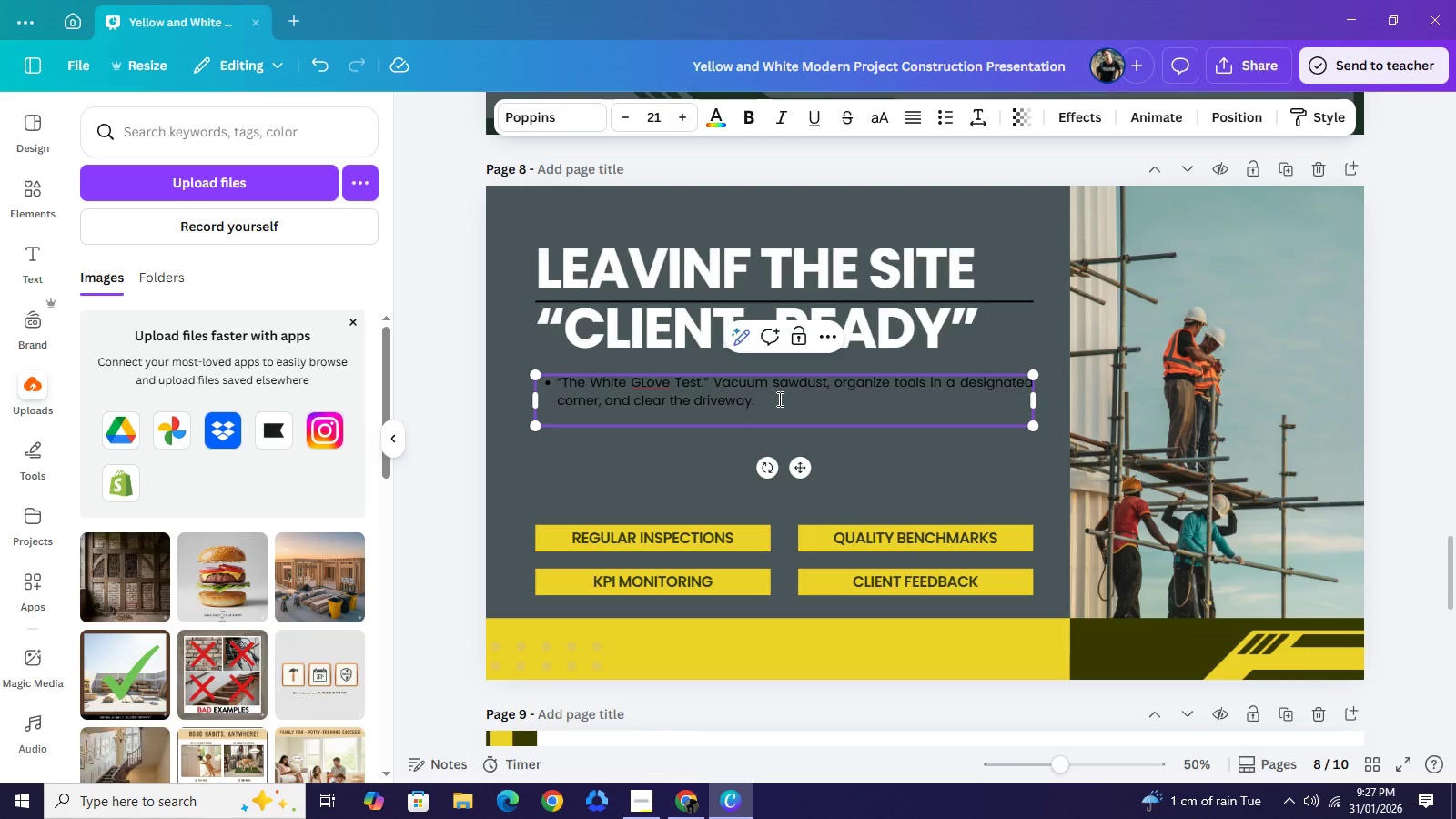 
key(Enter)
 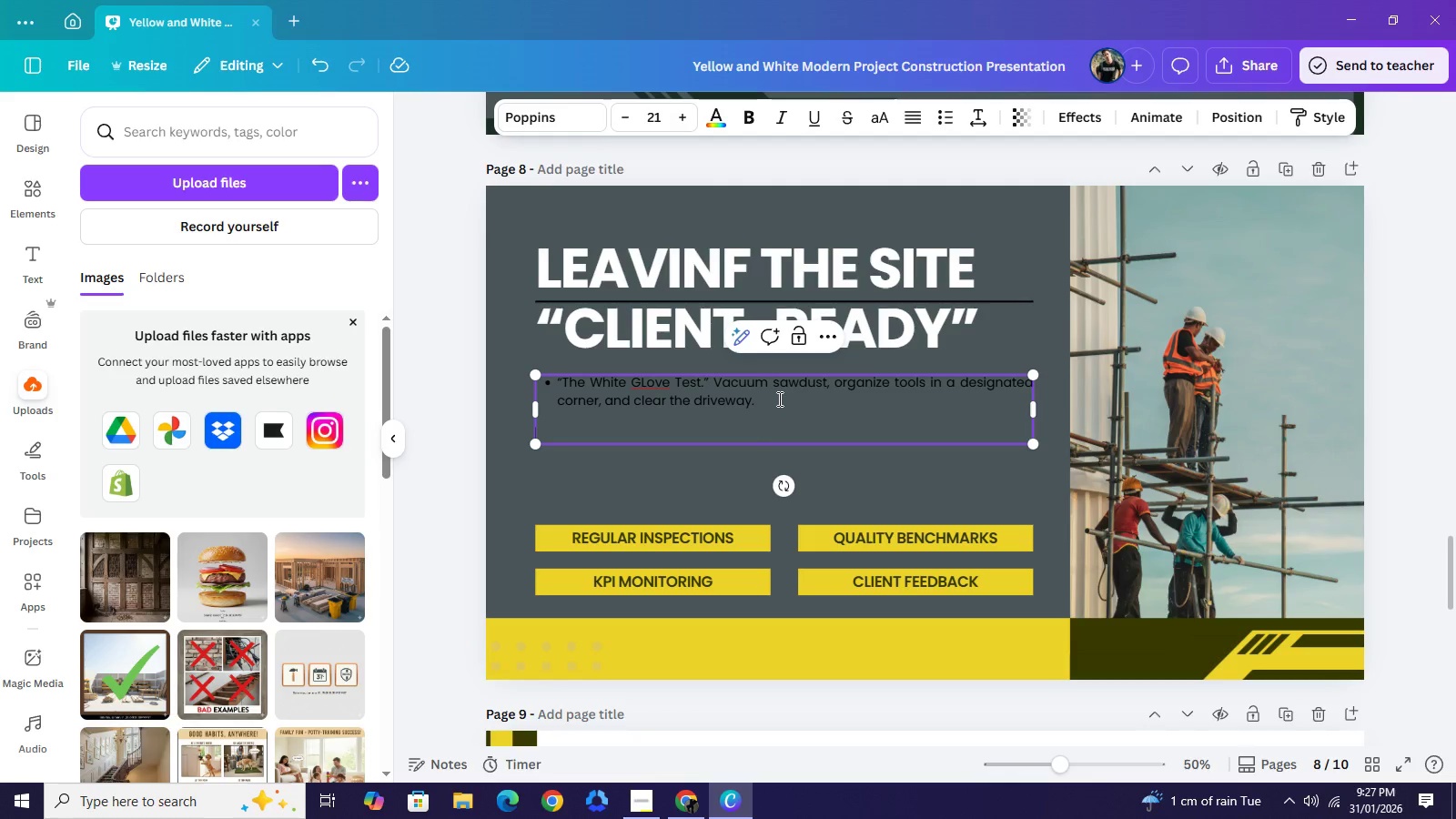 
key(Control+Z)
 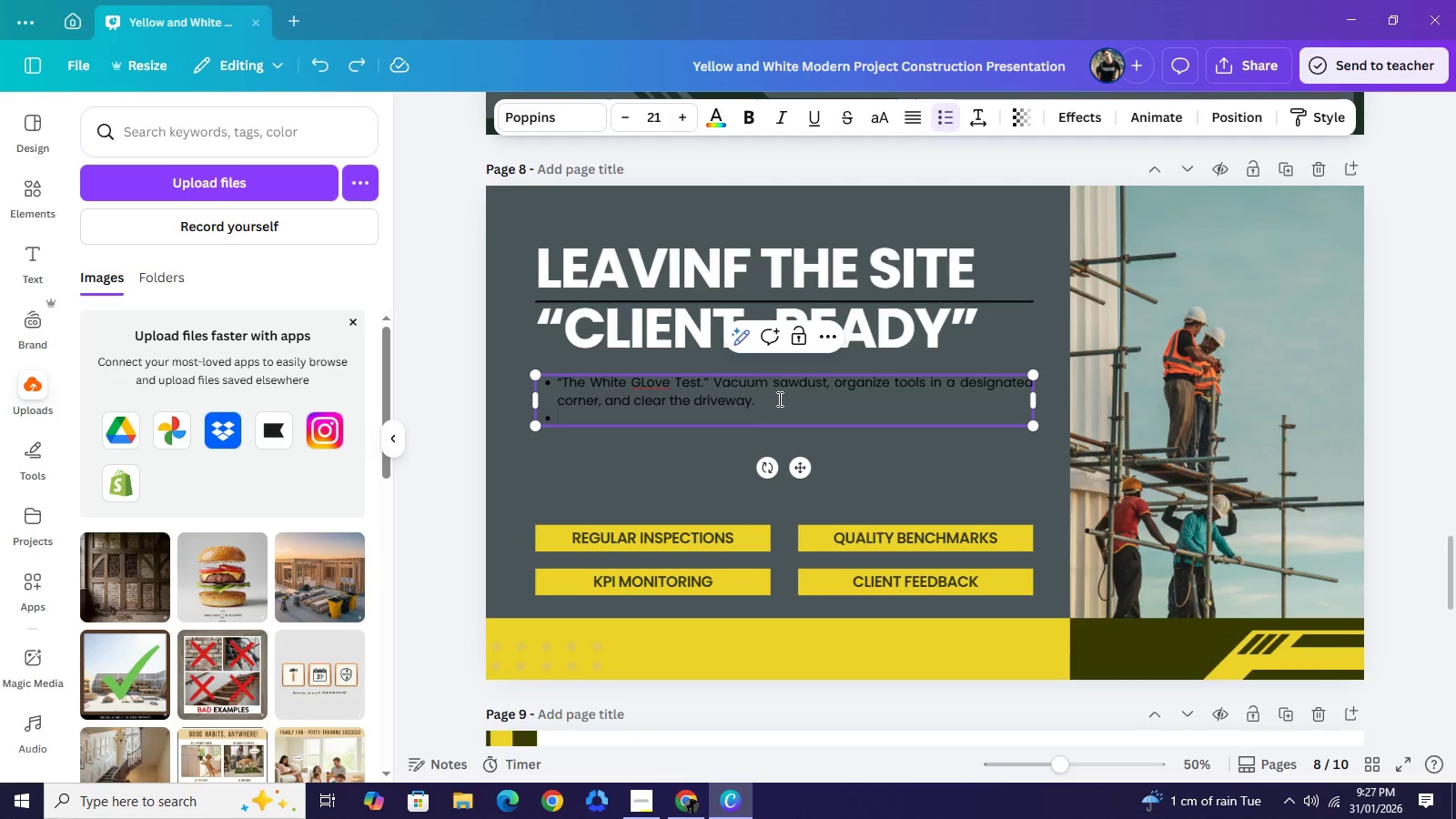 
type(Cap any exposed wires, cover open floor holes, and lock all entry points.)
 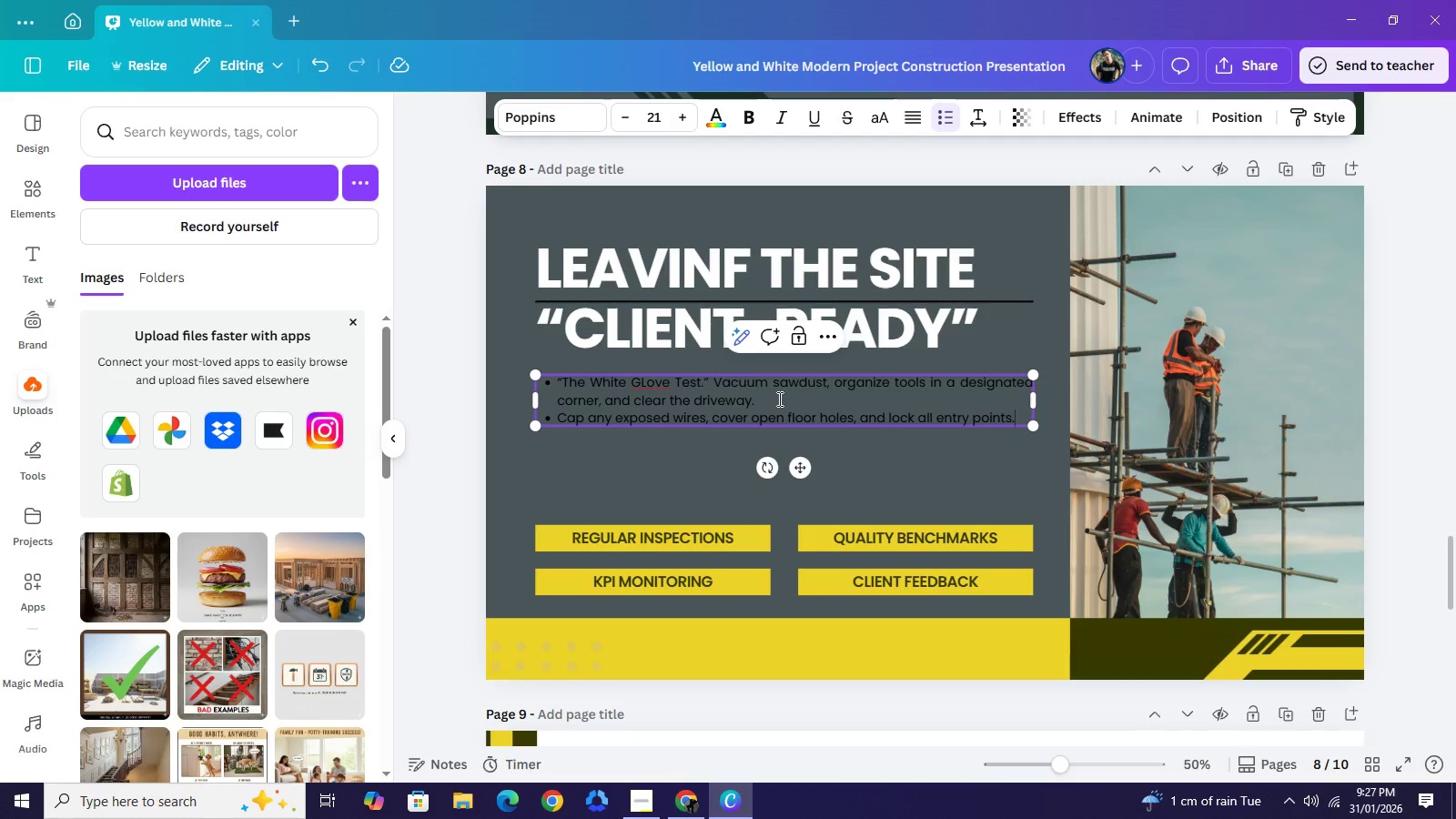 
key(Enter)
 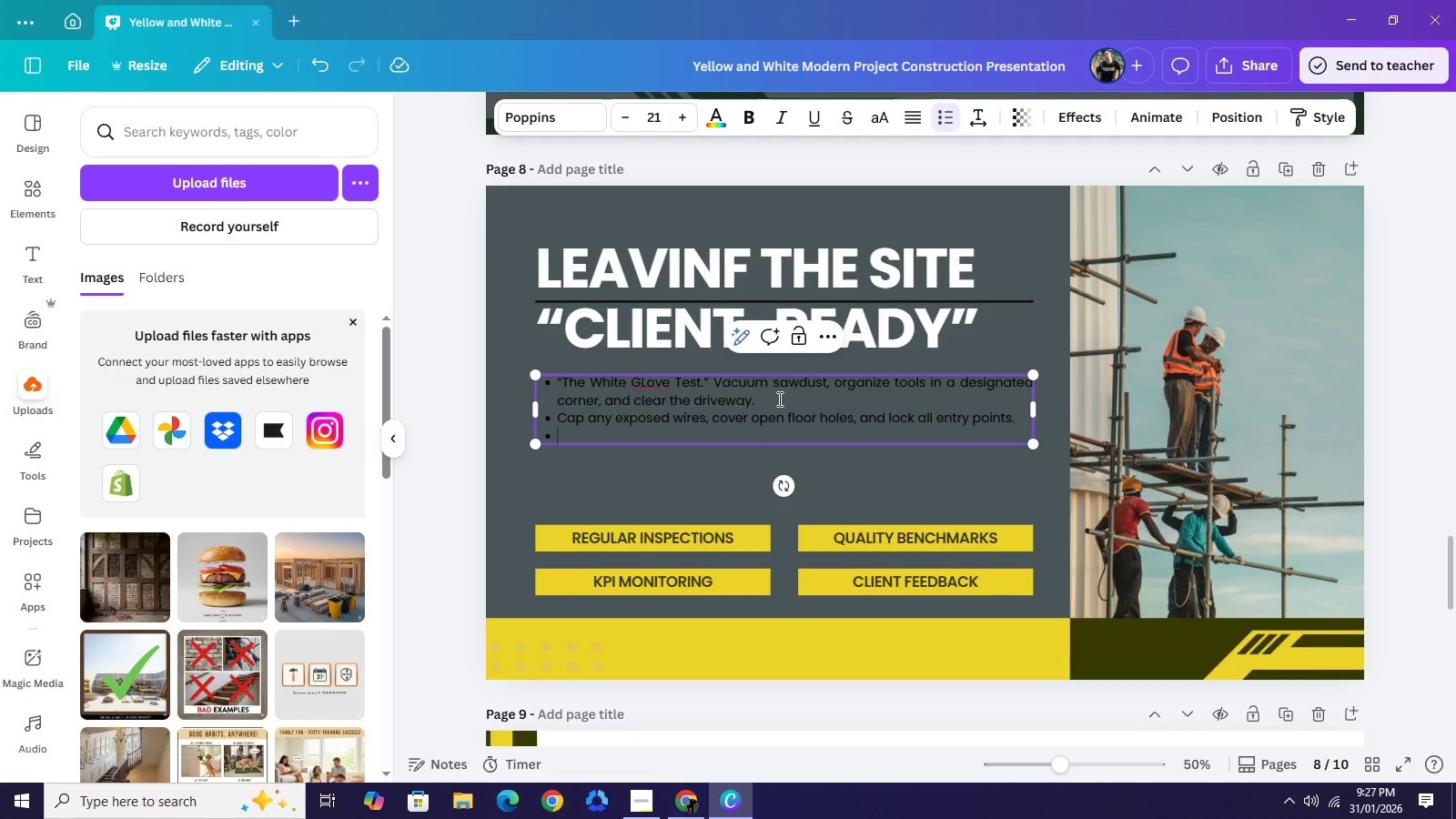 
type(Send a Friday afternoon summary that recaps the week's wins and confirms when we'll be bacl)
key(Backspace)
type(k on Monday.)
 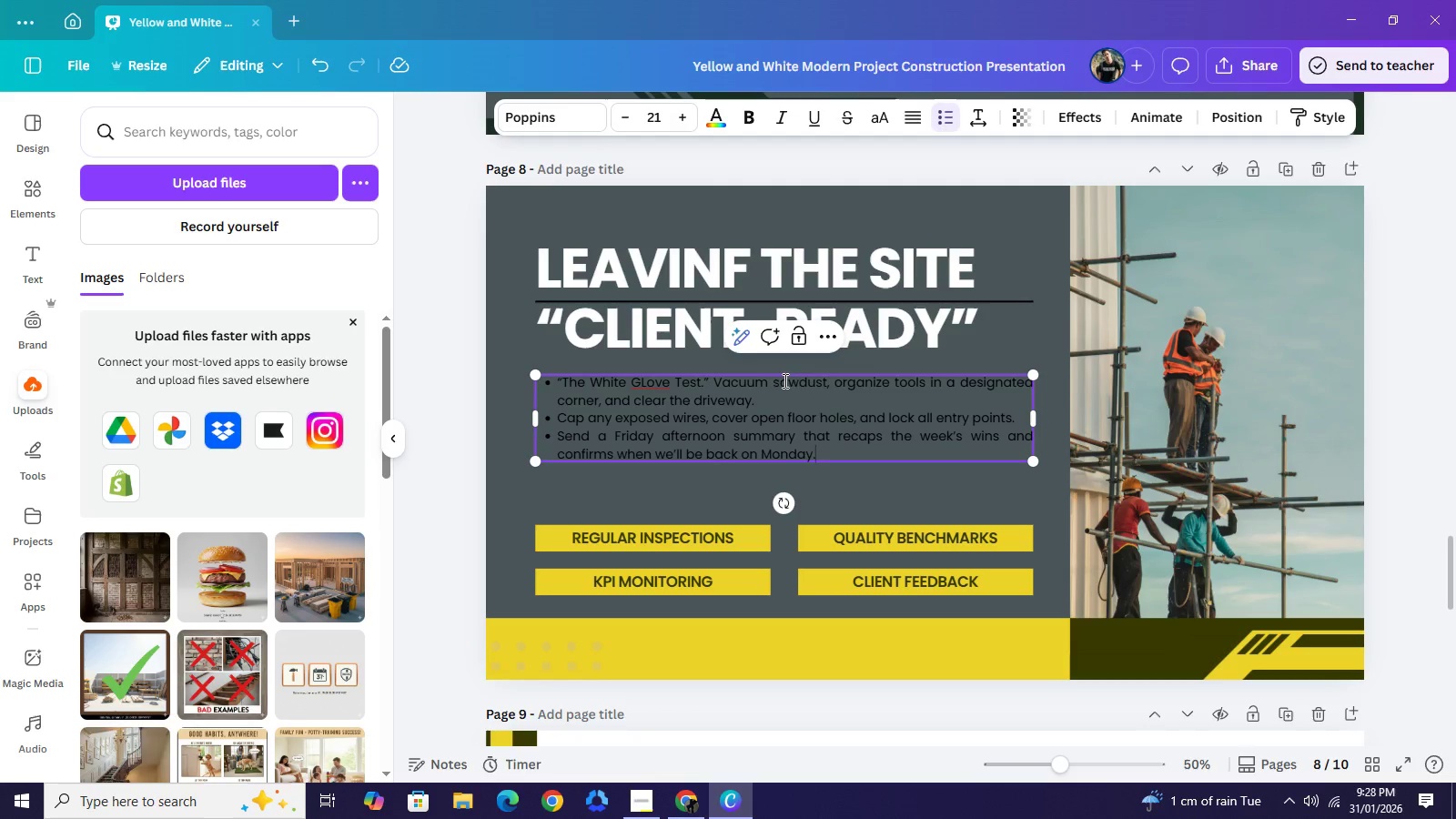 
left_click([779, 397])
 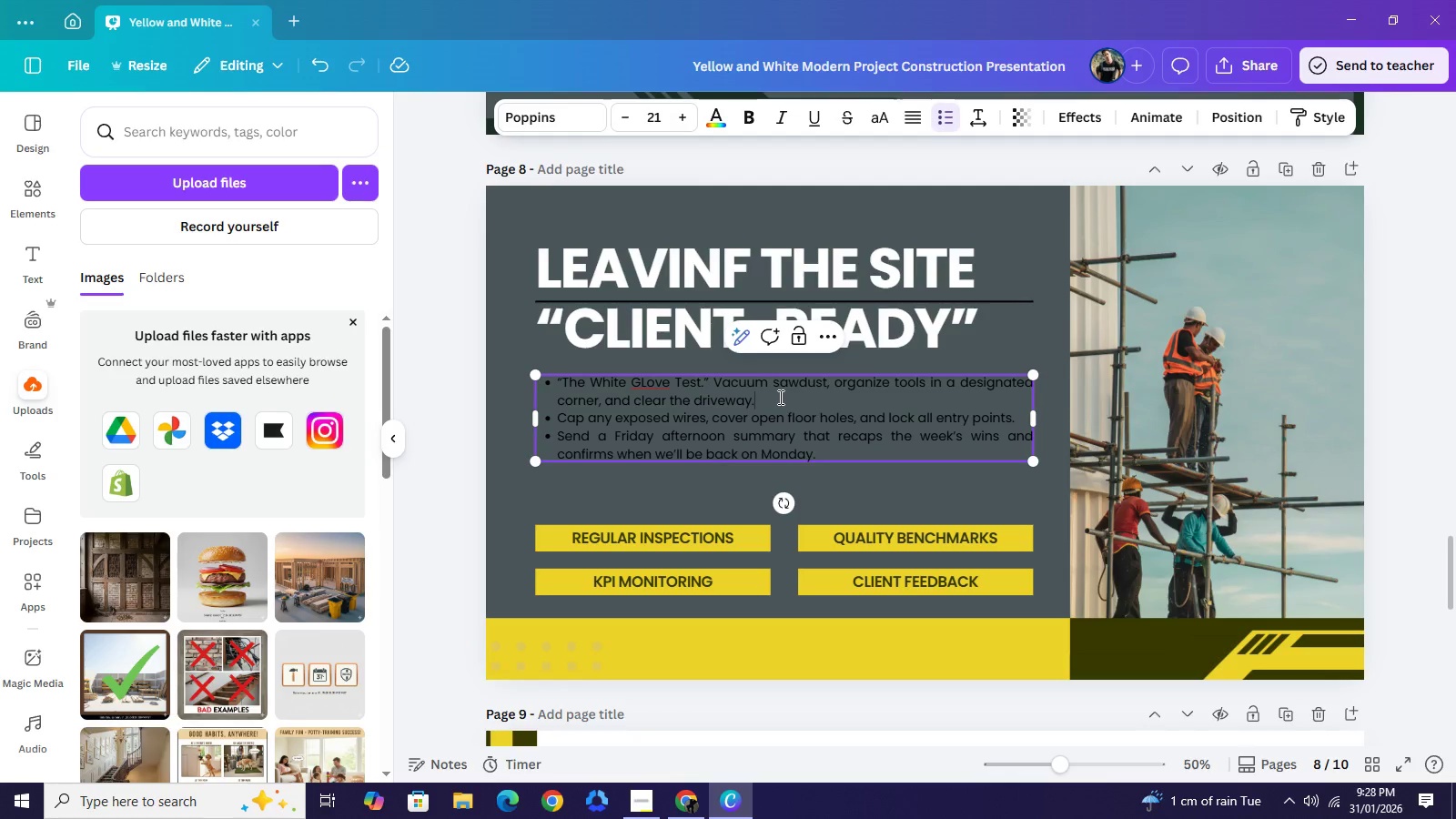 
key(Enter)
 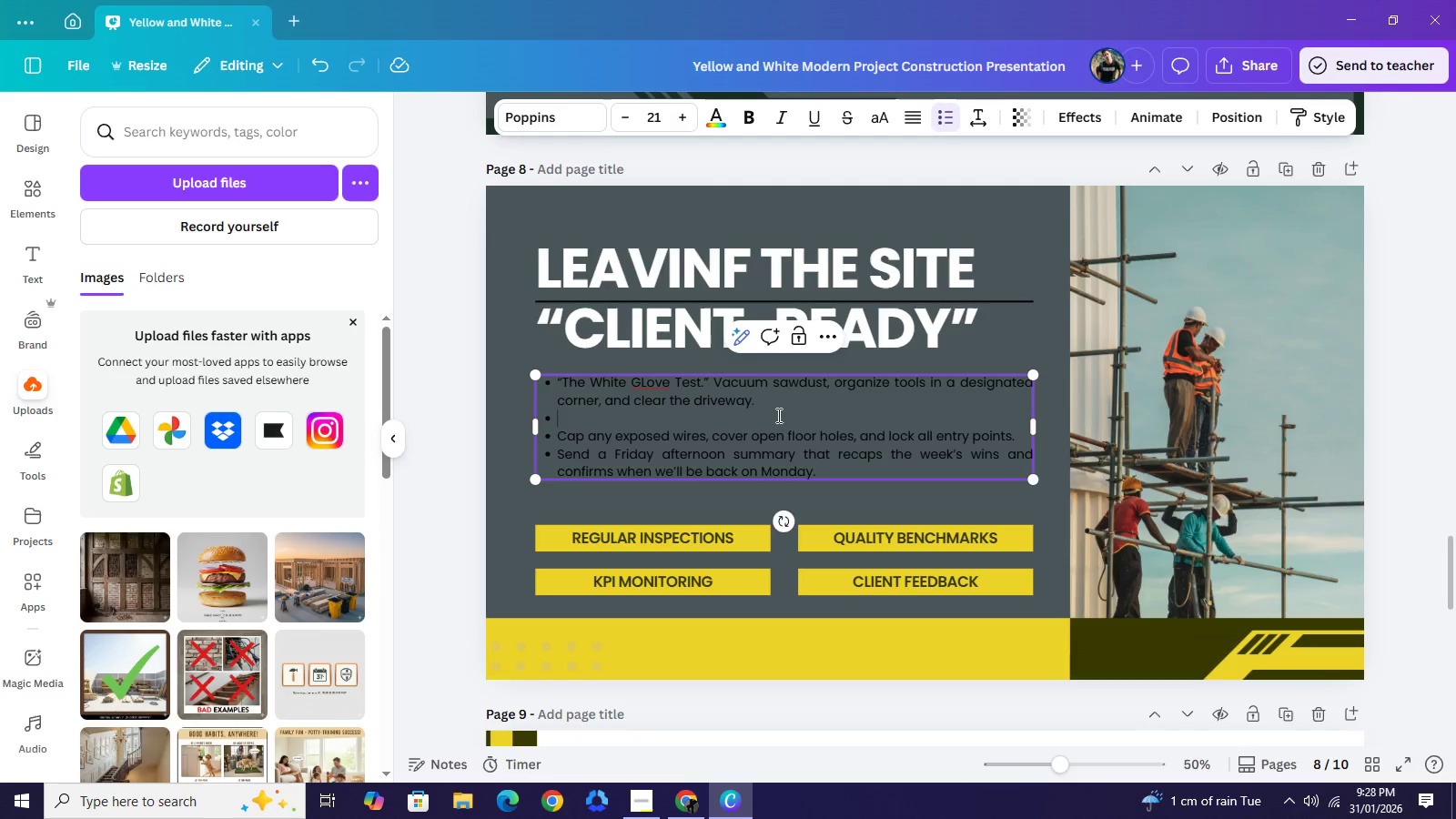 
key(Backspace)
 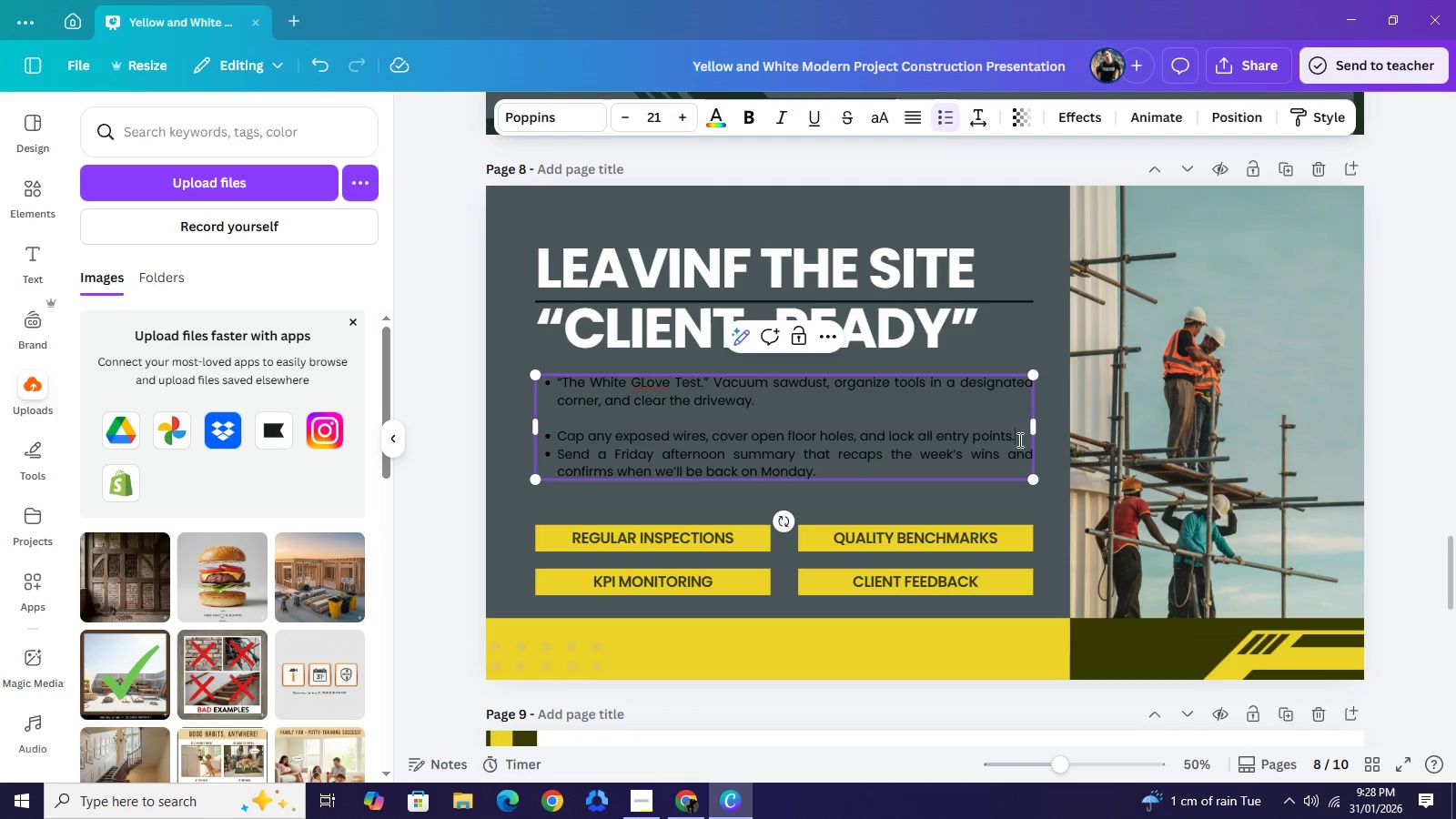 
key(Enter)
 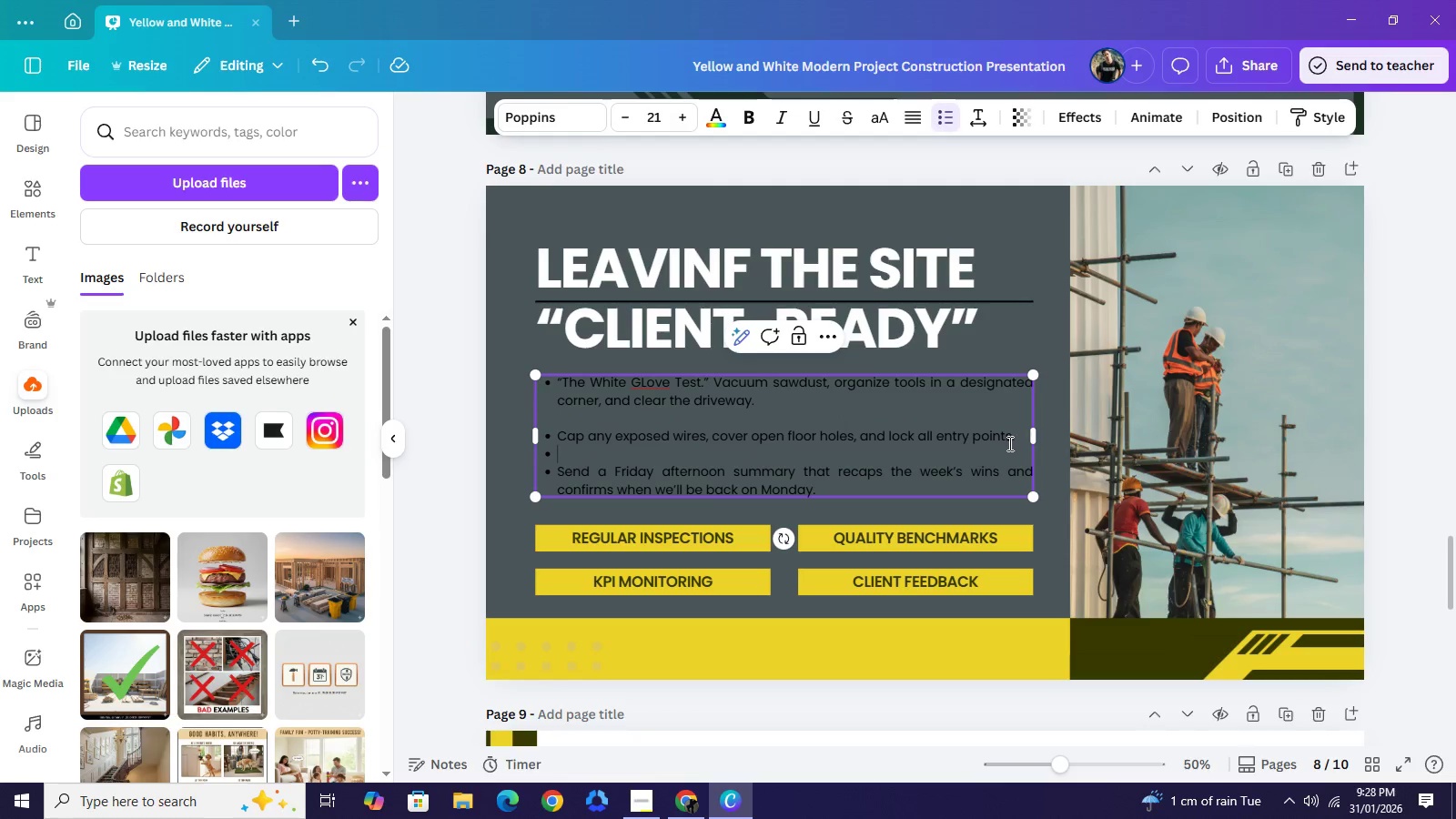 
key(Backspace)
 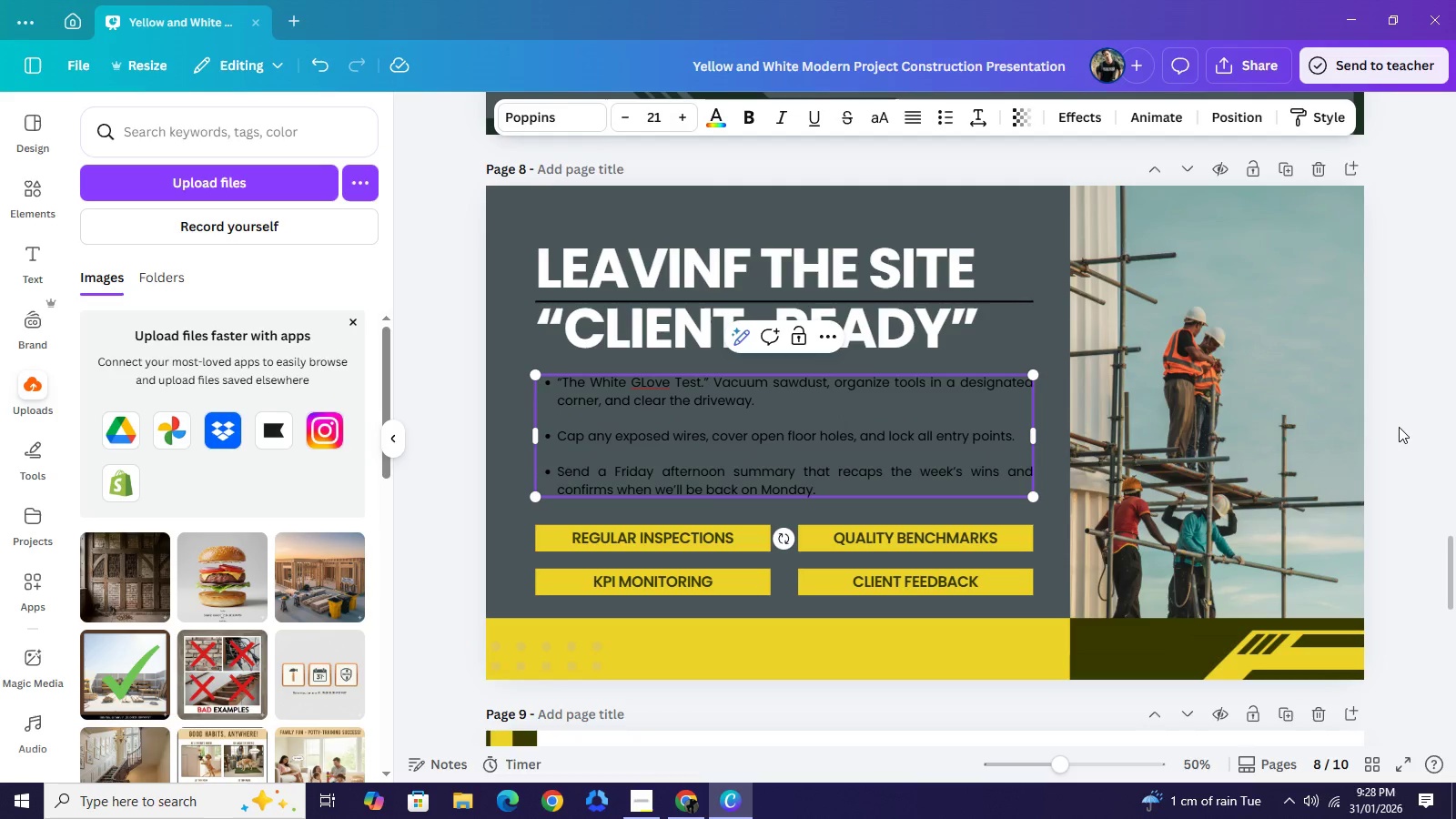 
left_click([1399, 427])
 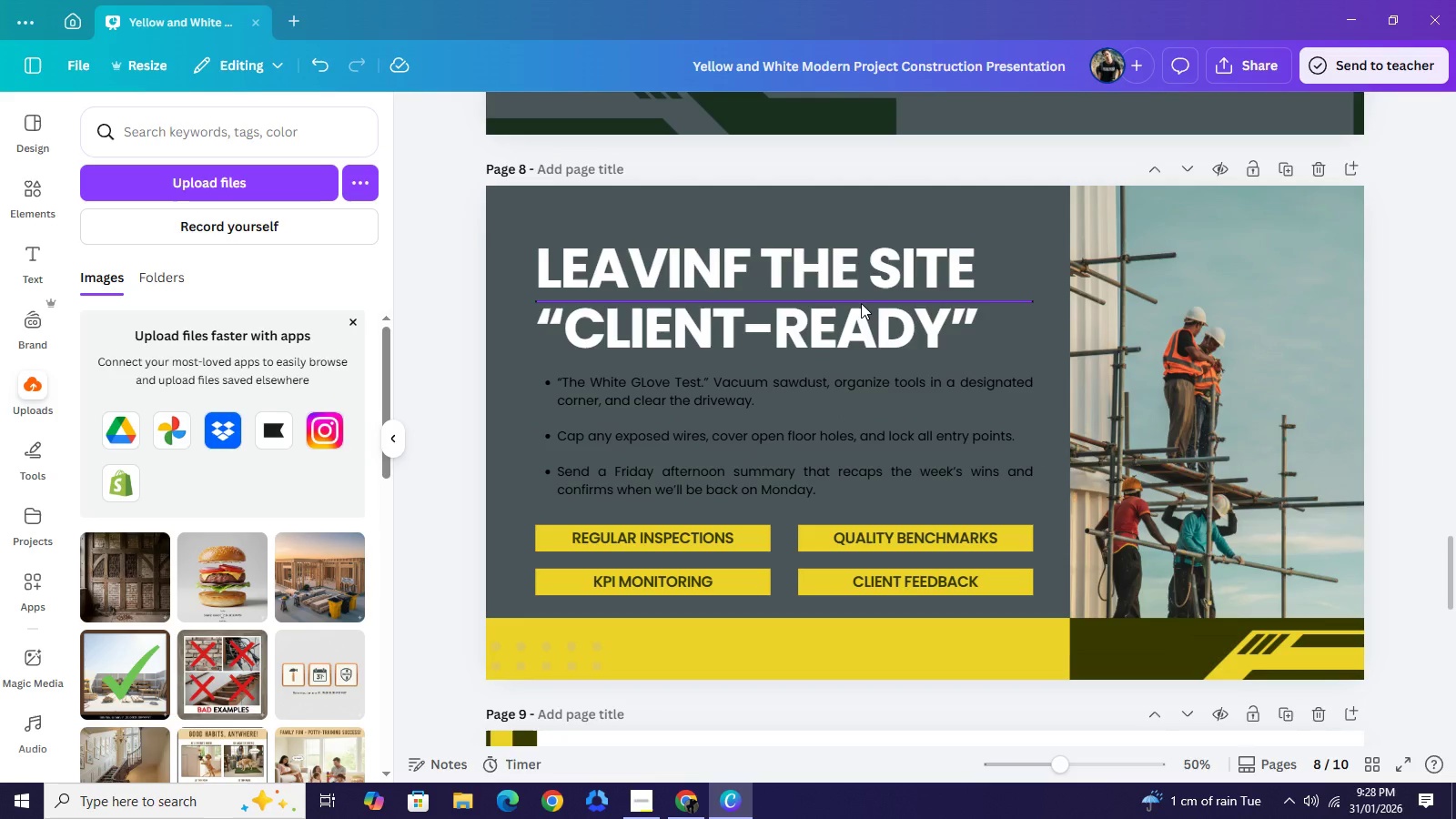 
left_click([861, 303])
 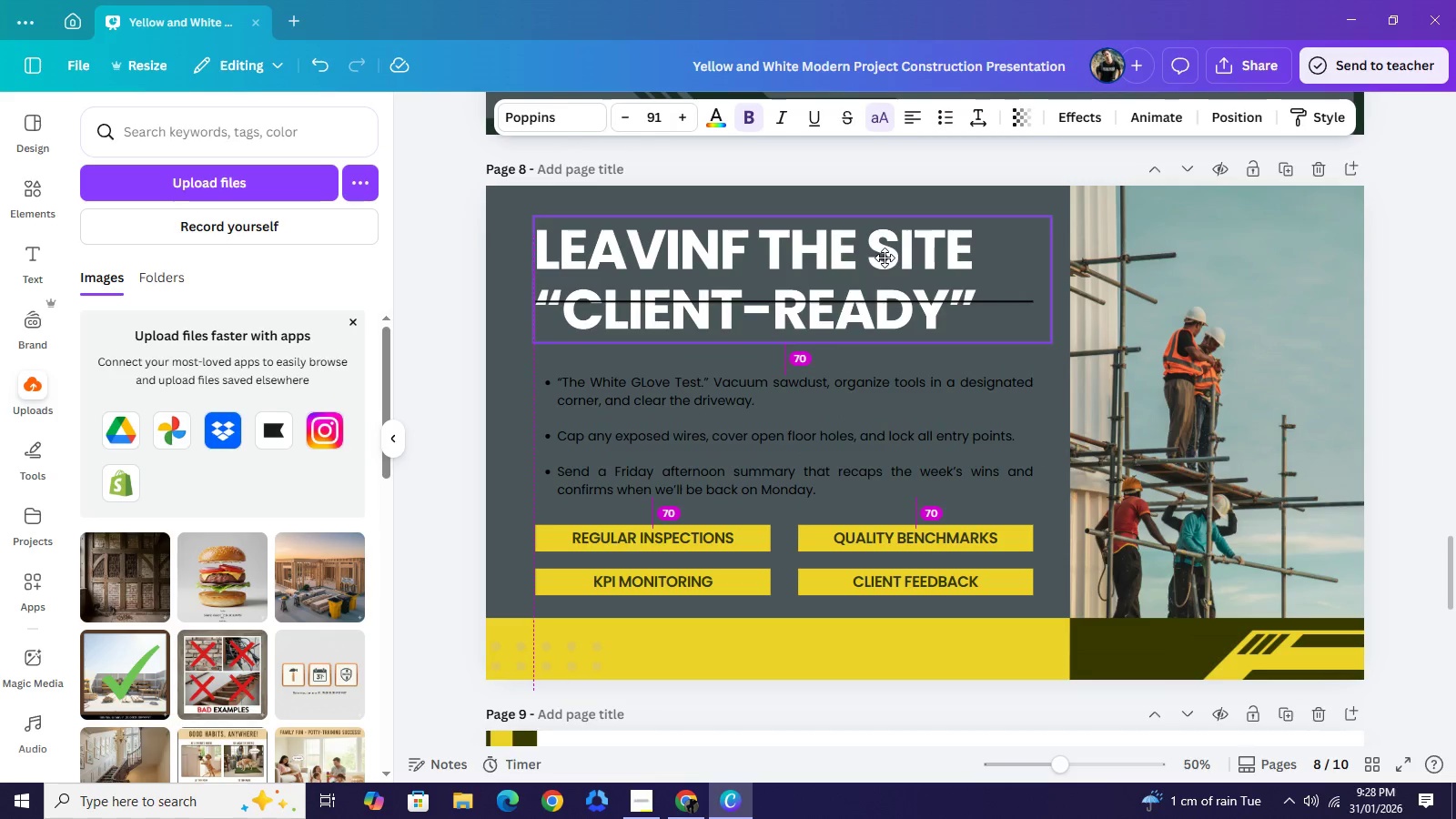 
left_click_drag(start_coordinate=[885, 276], to_coordinate=[886, 253])
 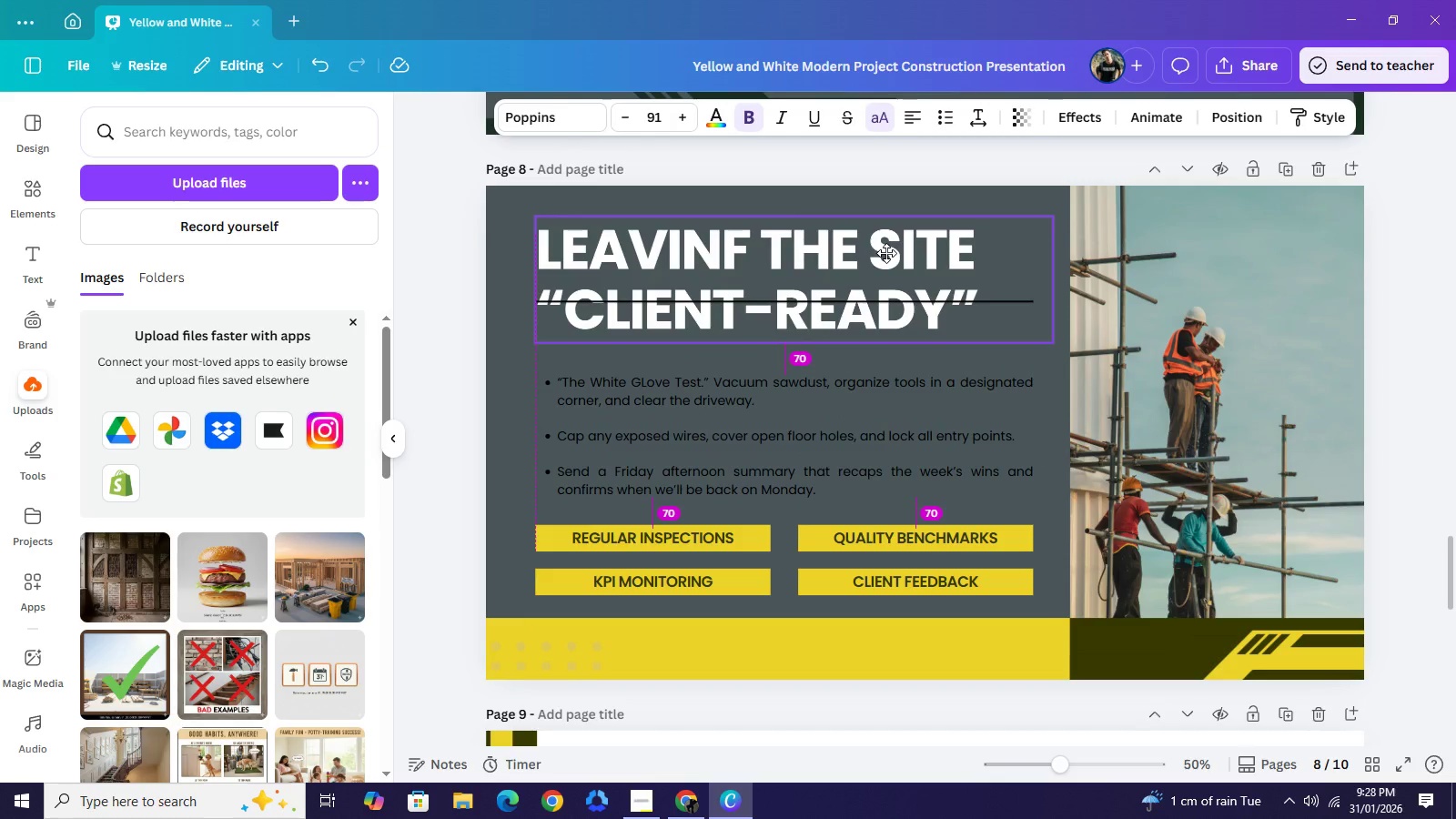 
left_click_drag(start_coordinate=[1024, 300], to_coordinate=[1023, 348])
 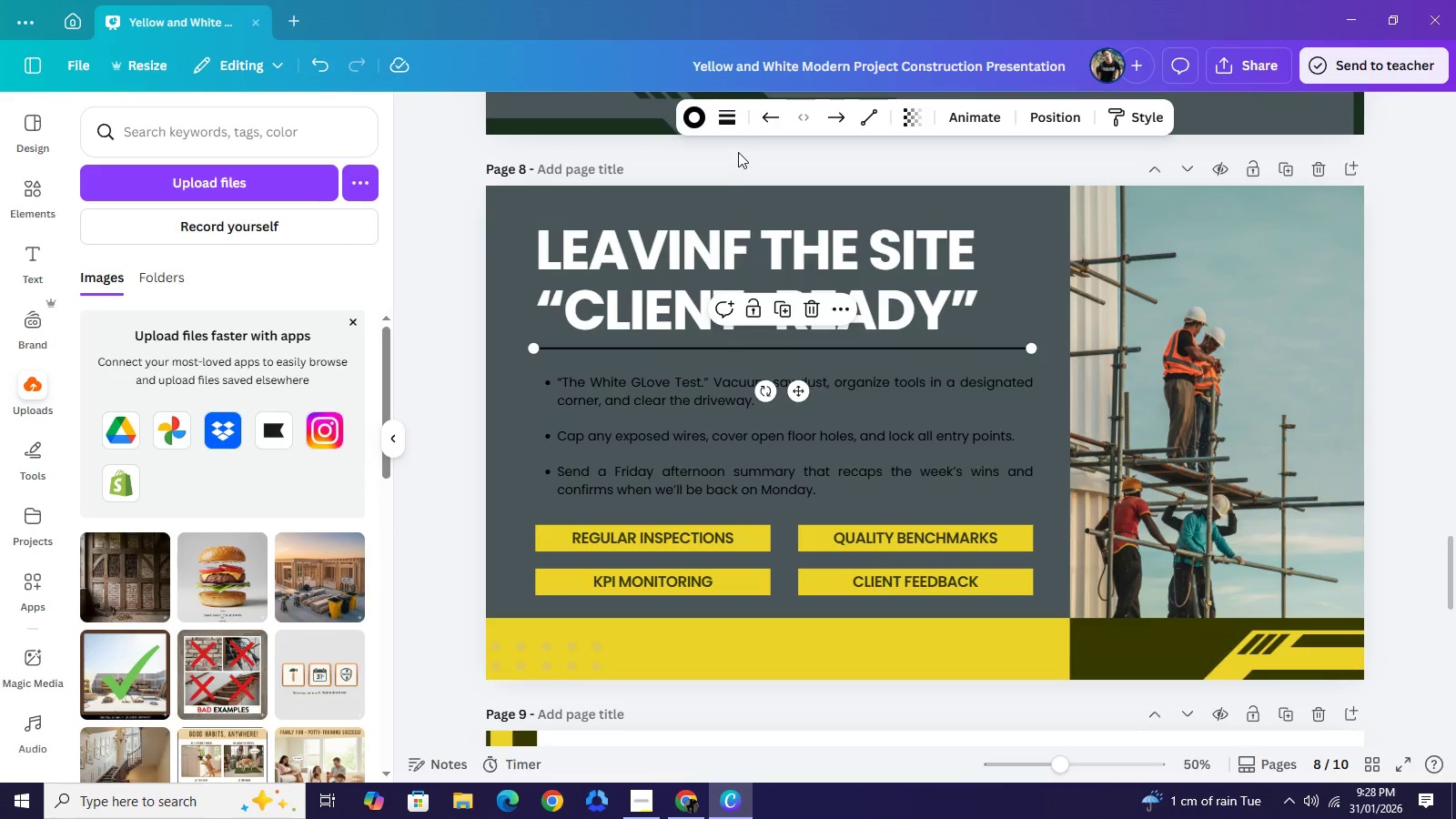 
left_click([699, 131])
 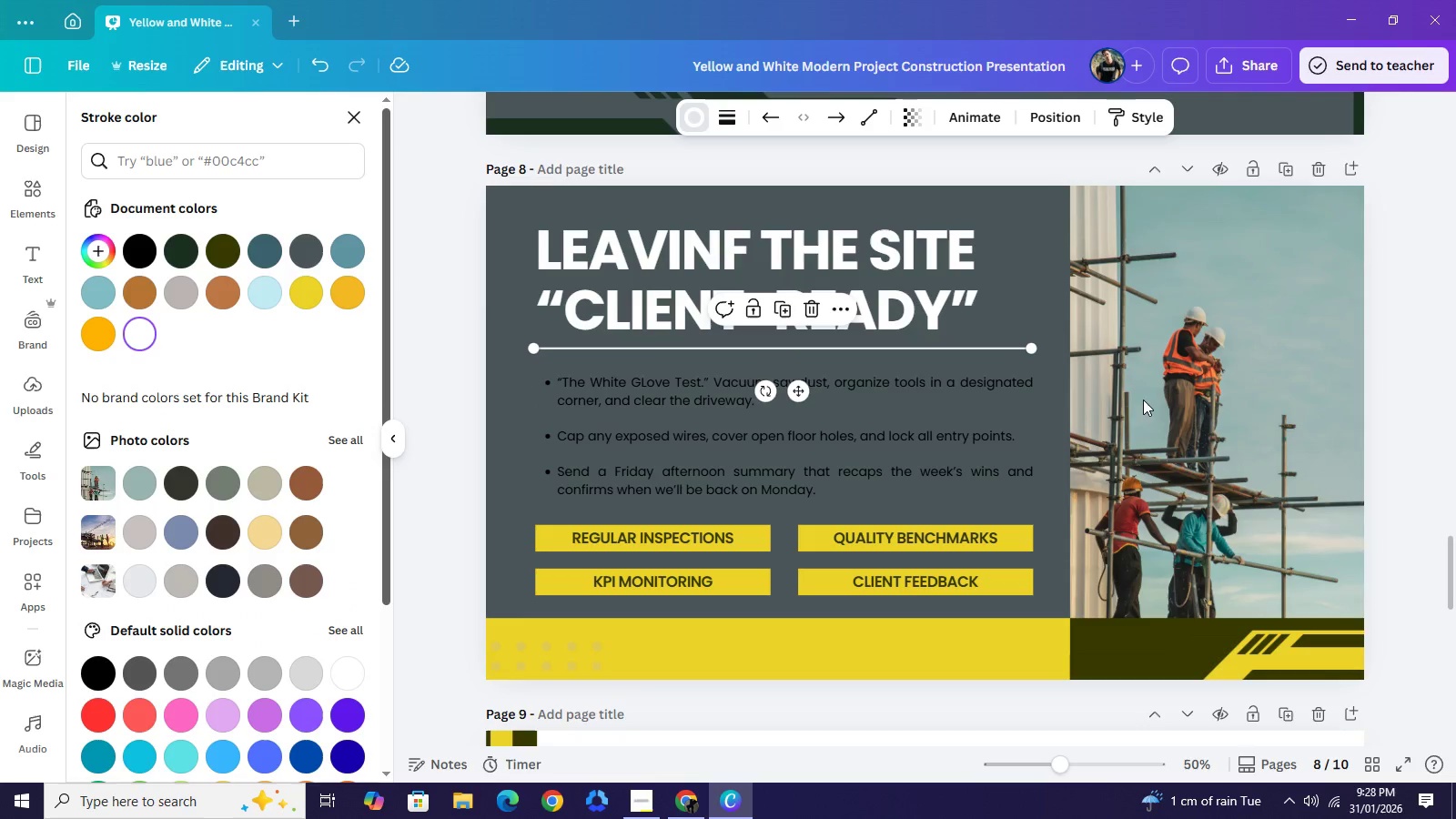 
left_click([1442, 334])
 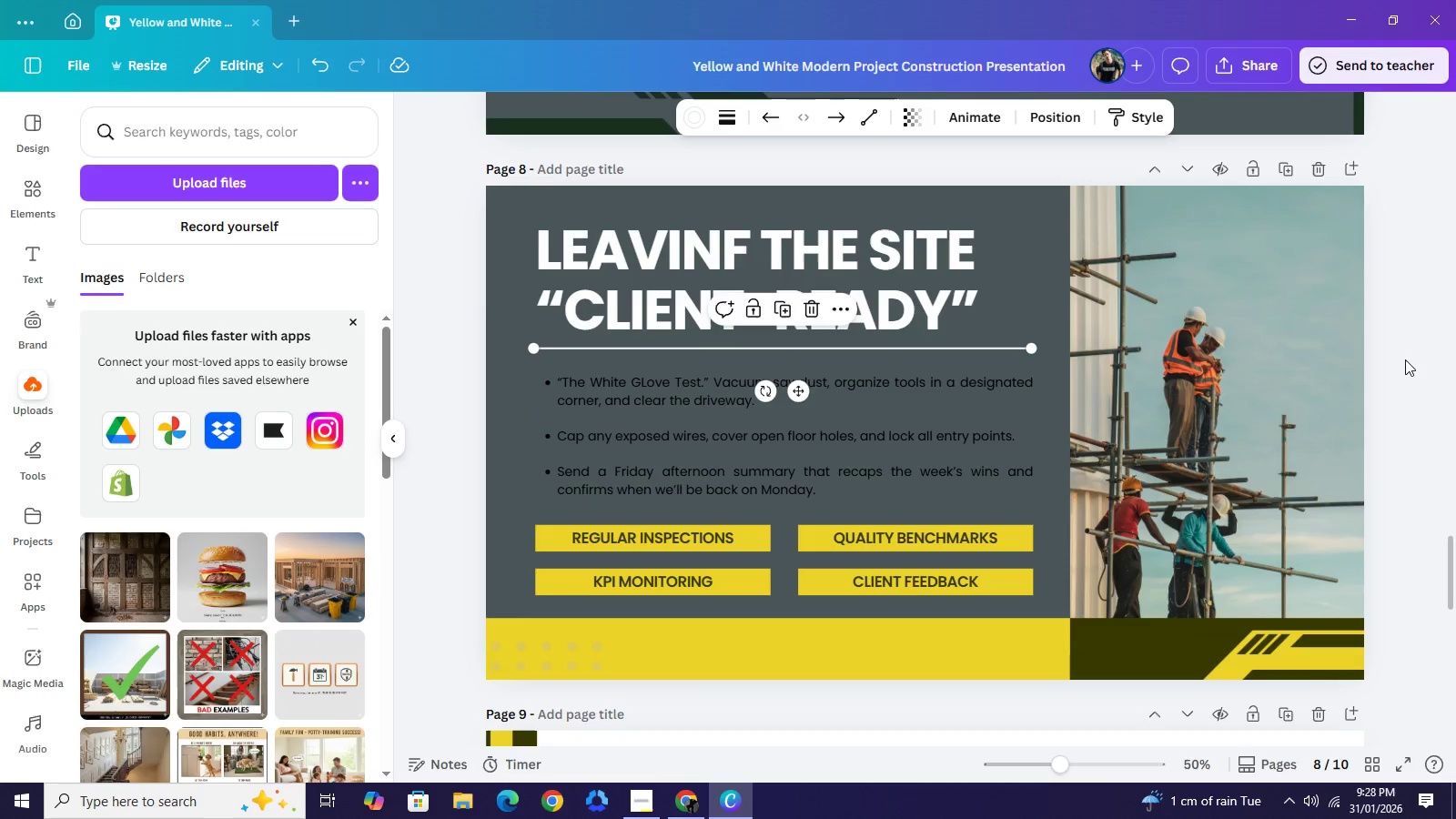 
left_click([1405, 359])
 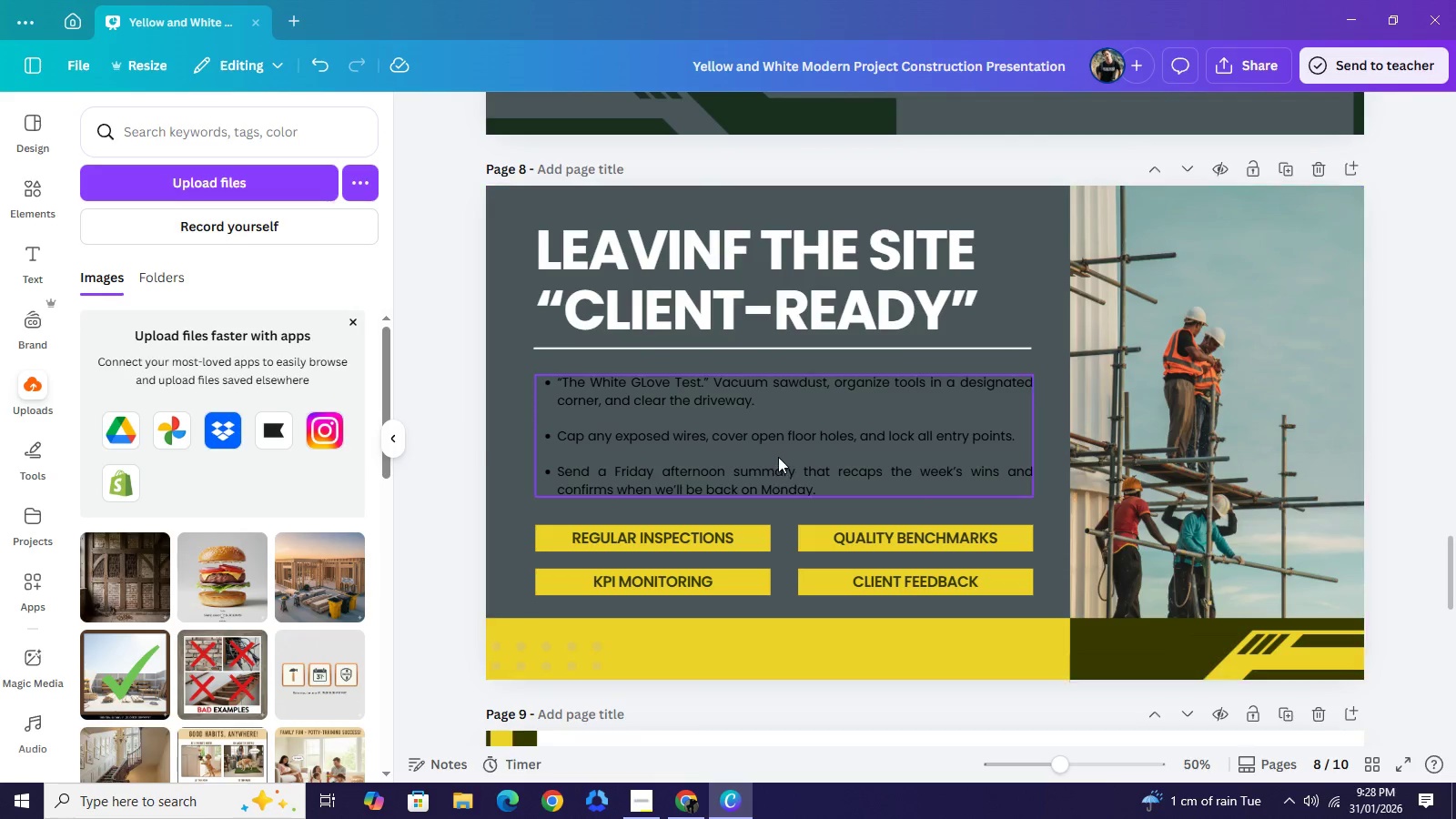 
left_click([778, 457])
 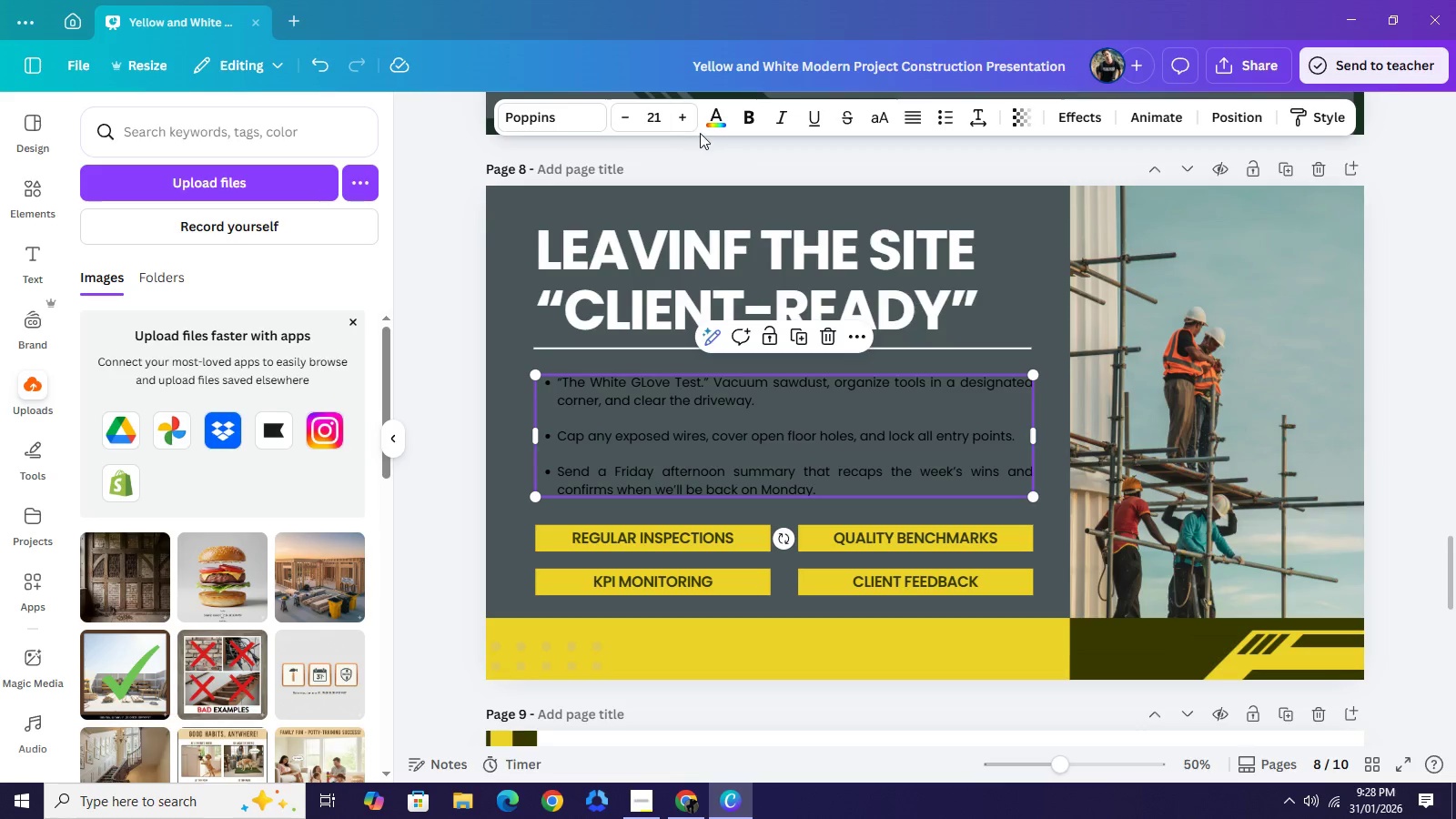 
left_click([713, 130])
 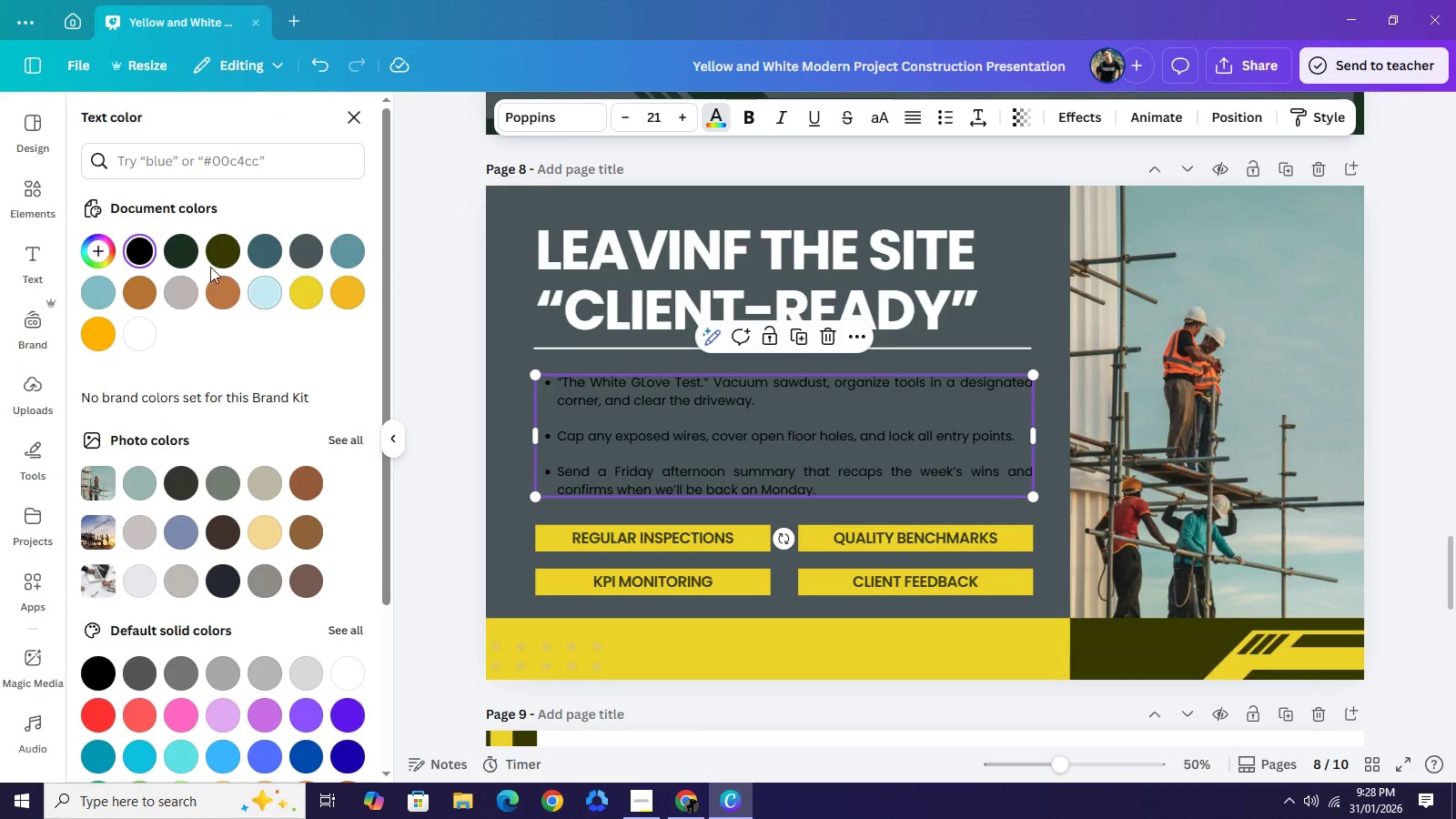 
left_click([182, 248])
 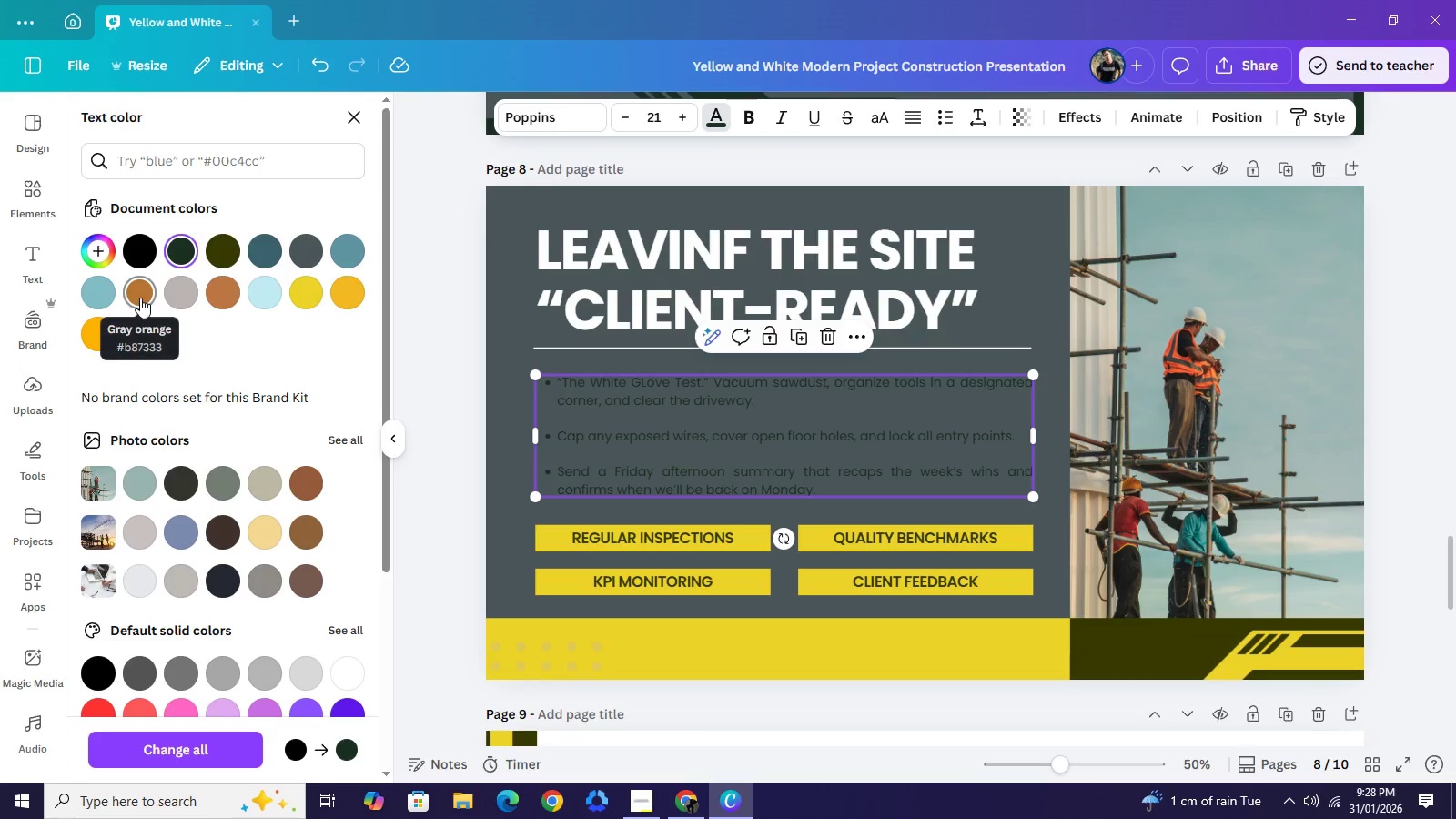 
left_click([140, 298])
 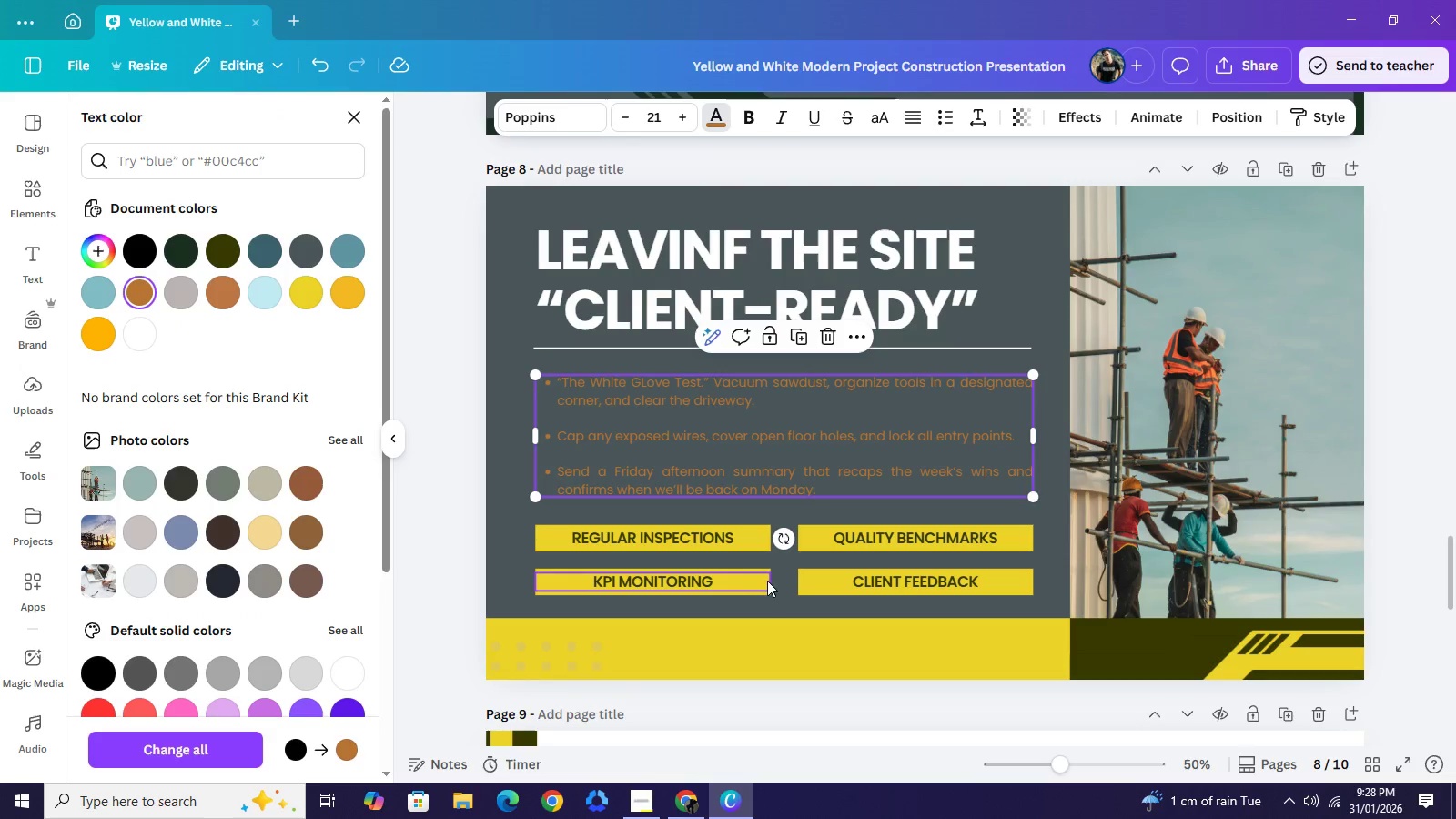 
left_click([848, 581])
 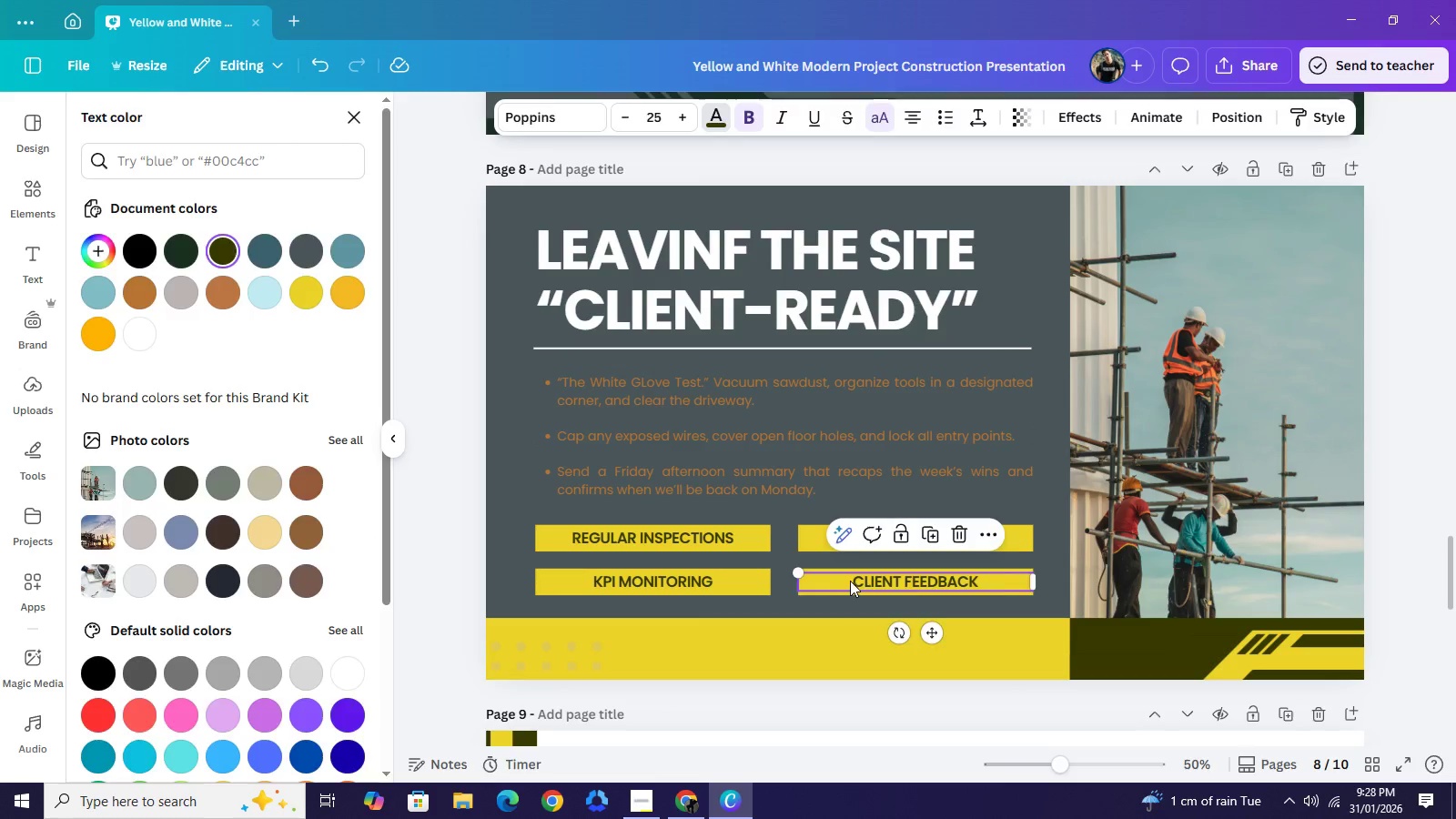 
key(Backspace)
 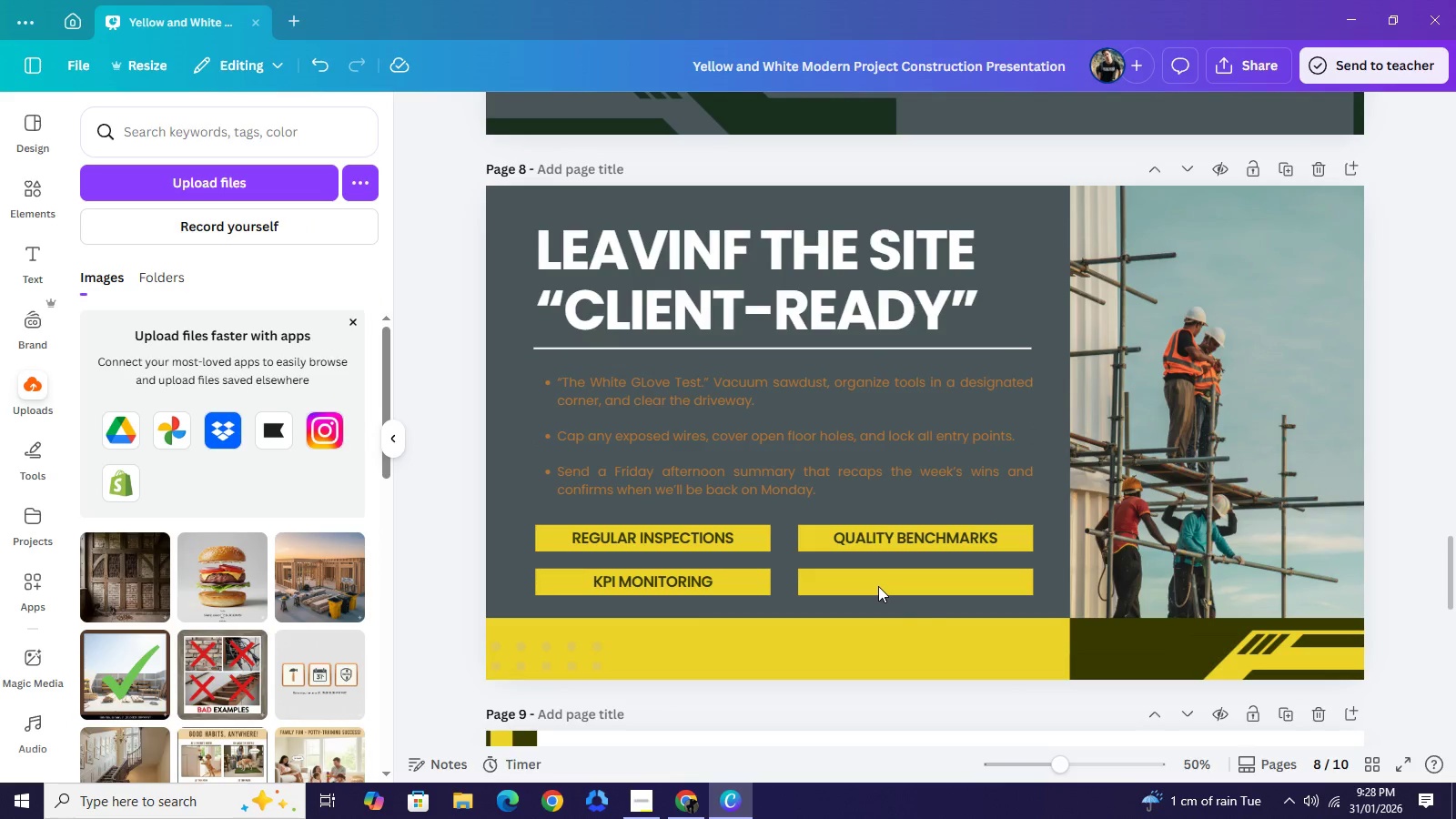 
key(Backspace)
 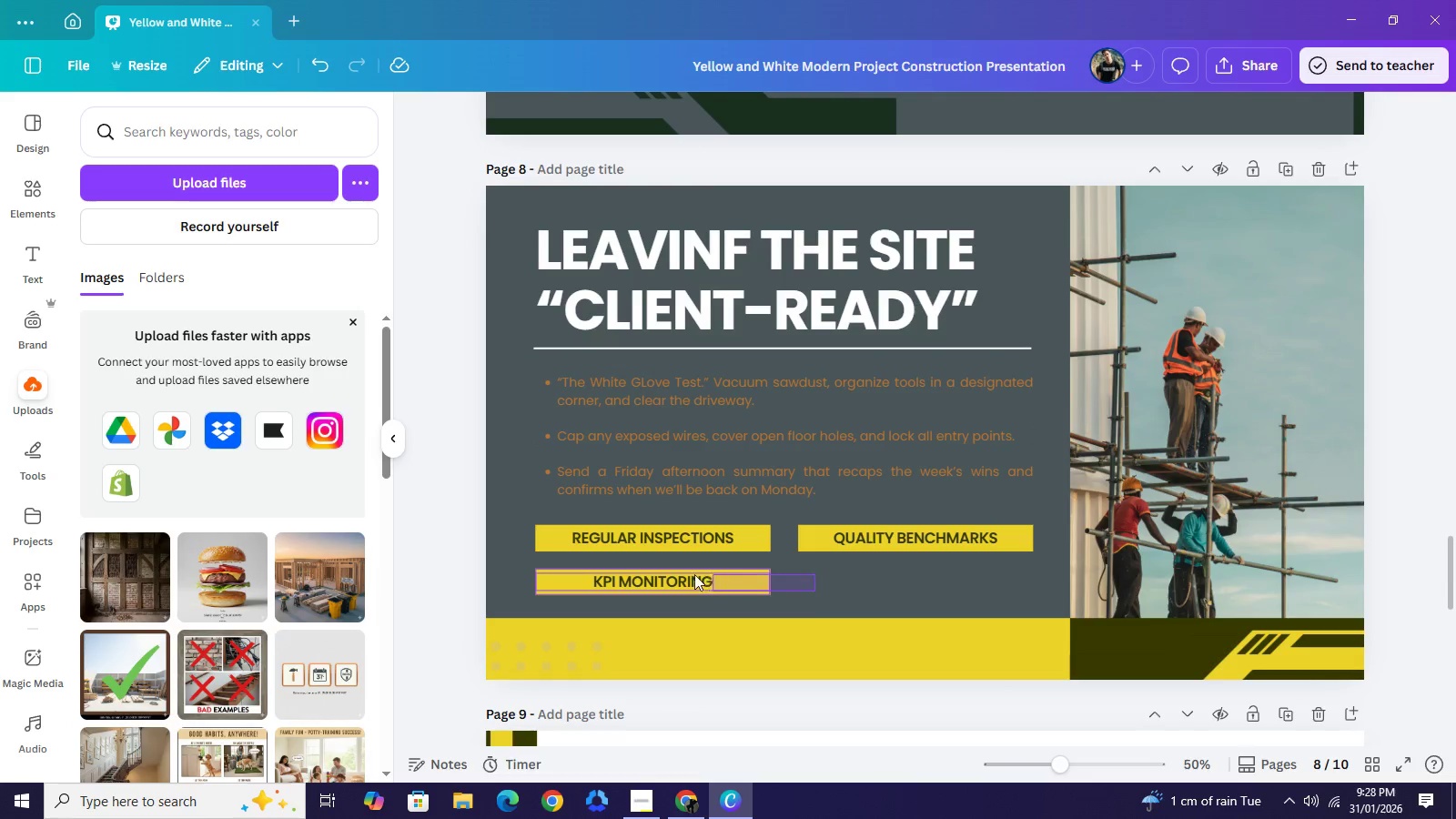 
left_click_drag(start_coordinate=[815, 592], to_coordinate=[669, 575])
 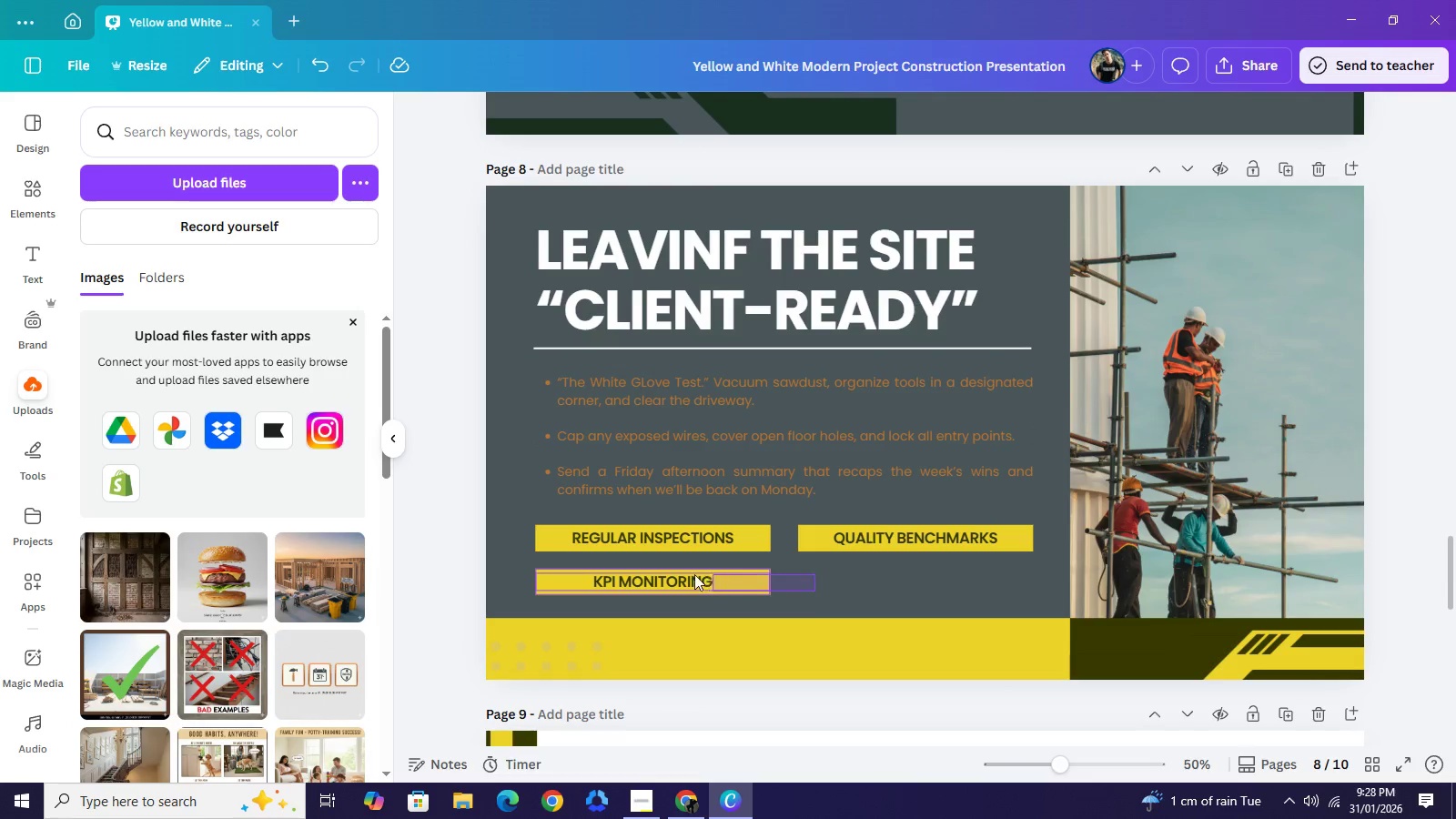 
left_click_drag(start_coordinate=[692, 585], to_coordinate=[824, 588])
 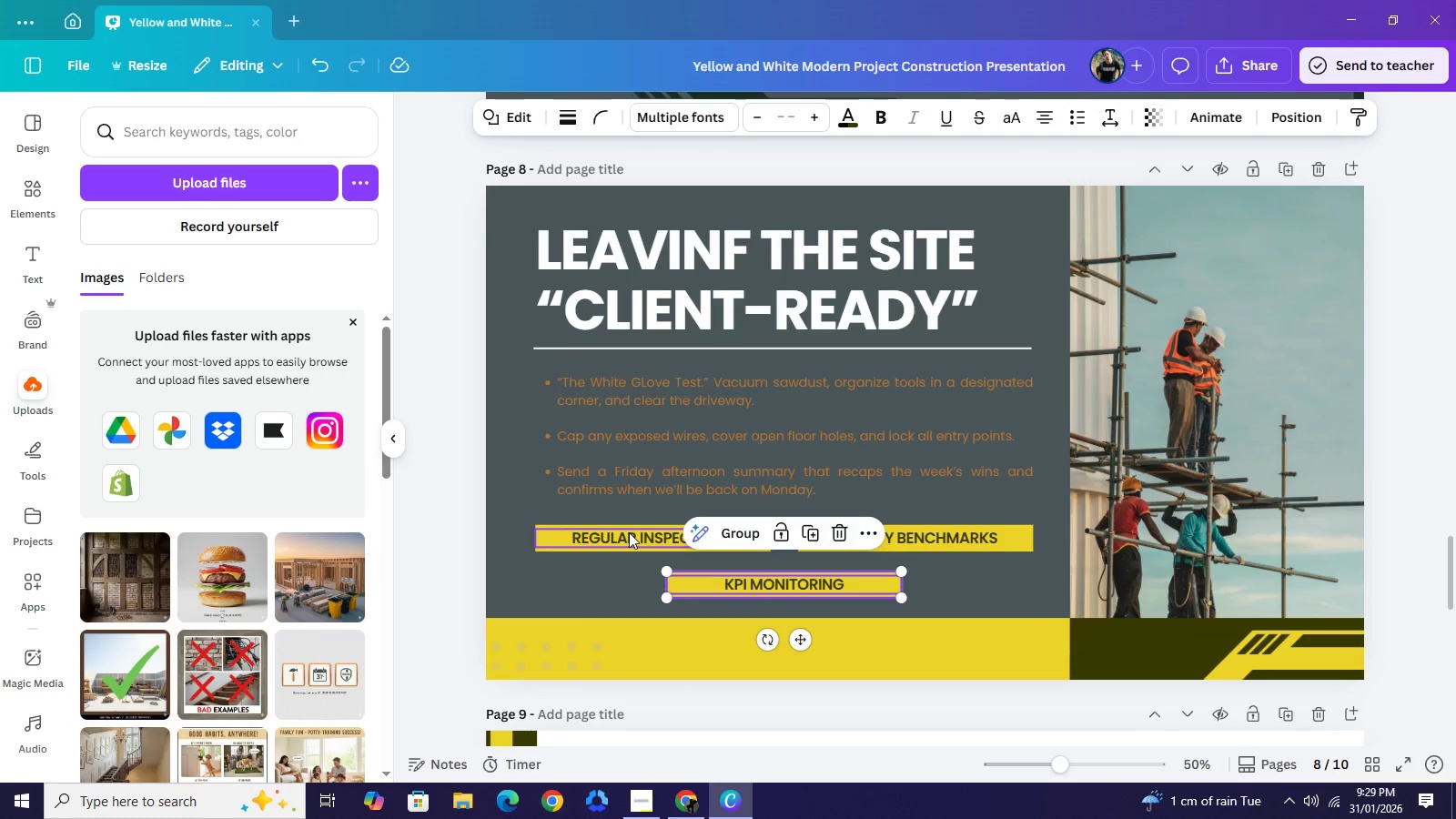 
double_click([629, 532])
 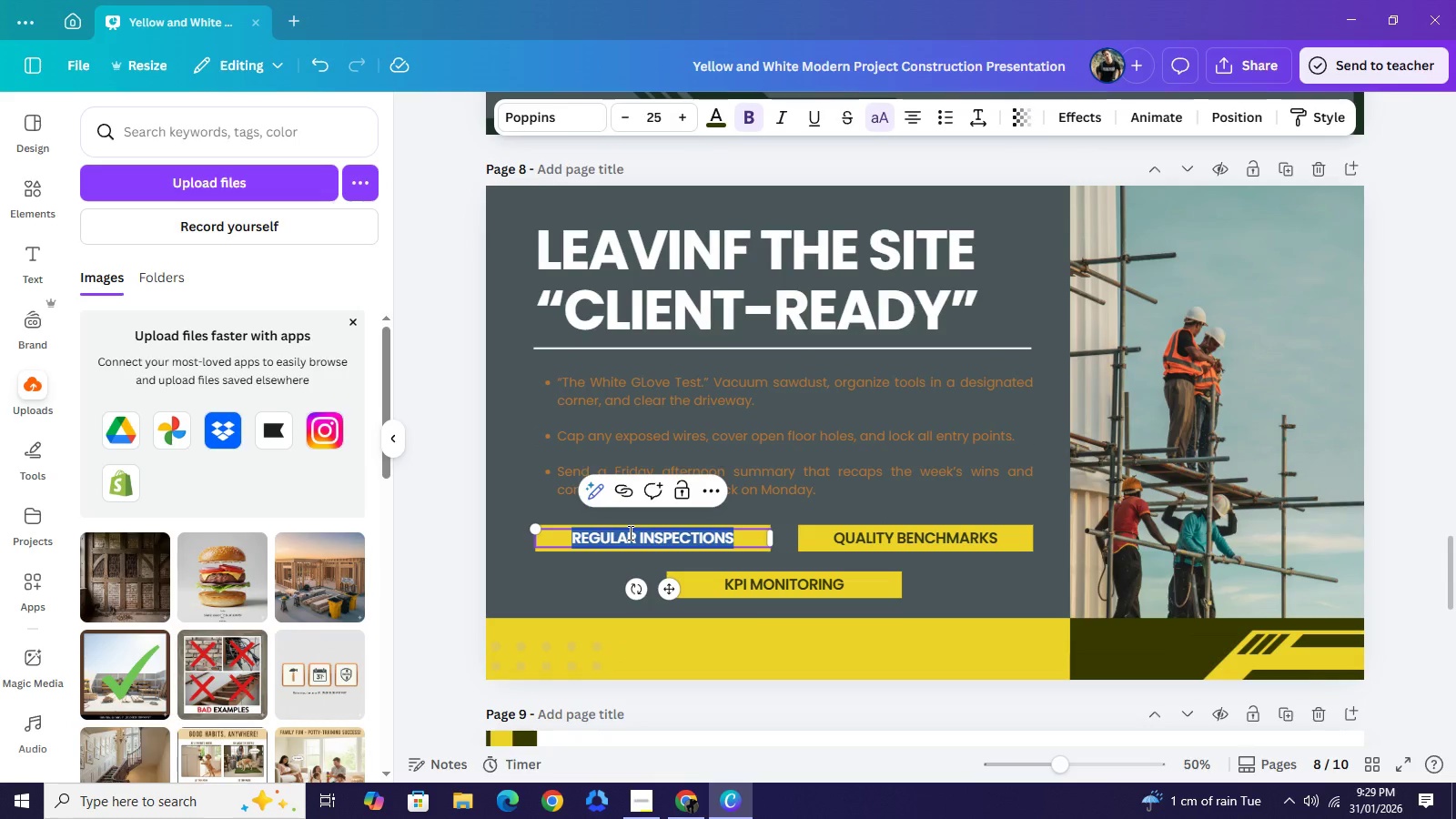 
type(PHYSICAL CLEANLINESS)
 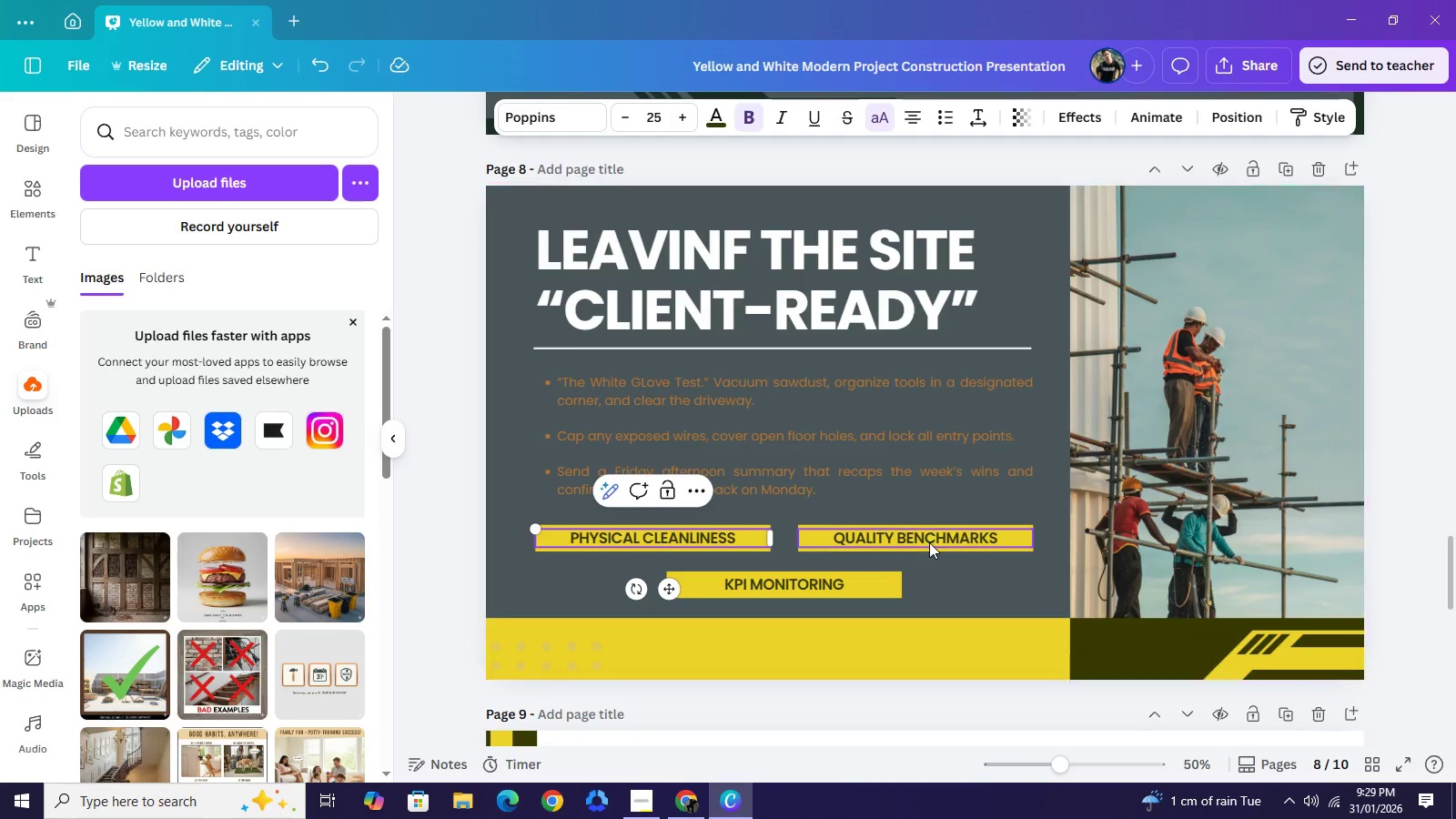 
double_click([929, 542])
 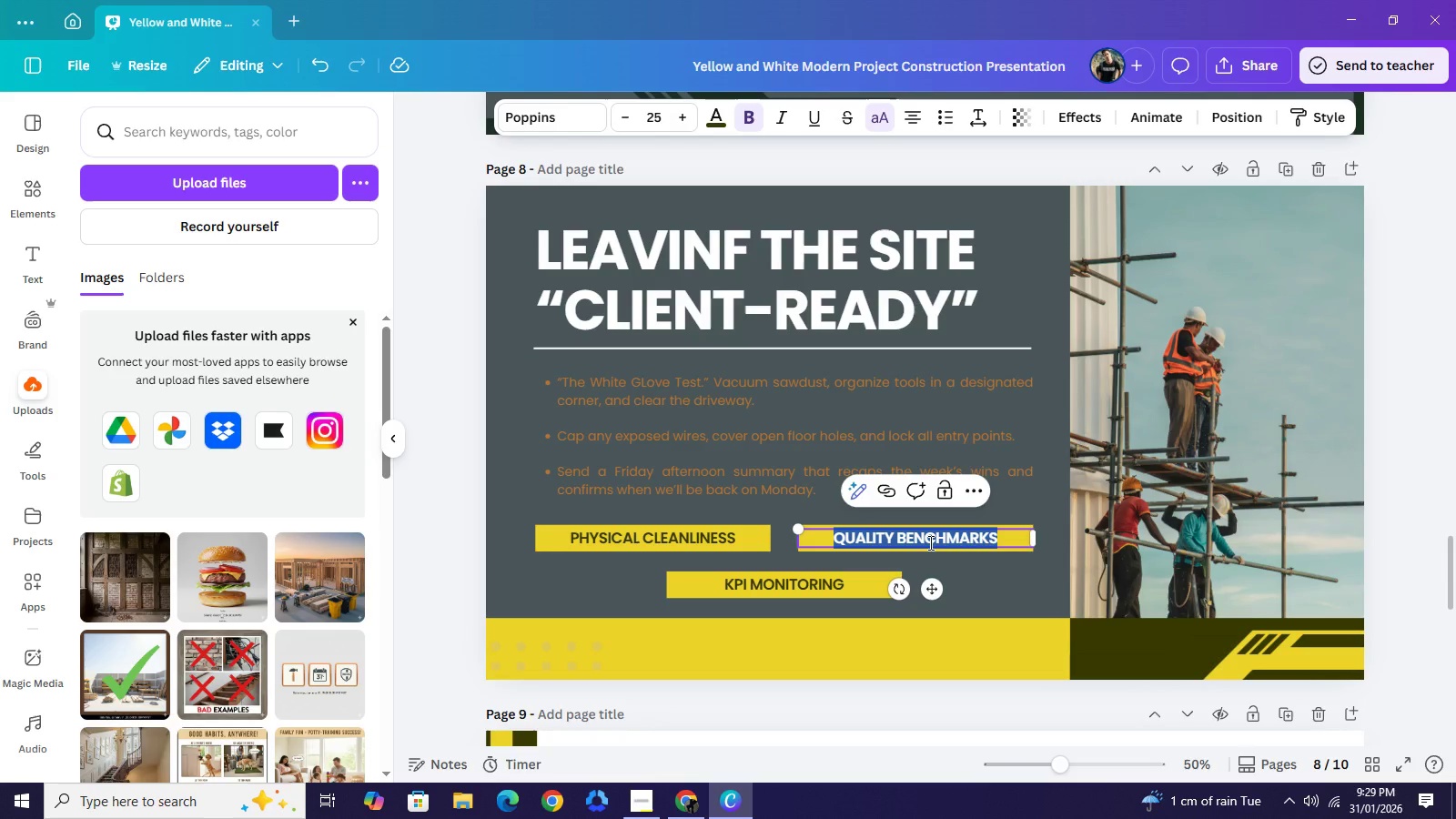 
type(SAFETY AUDIT)
 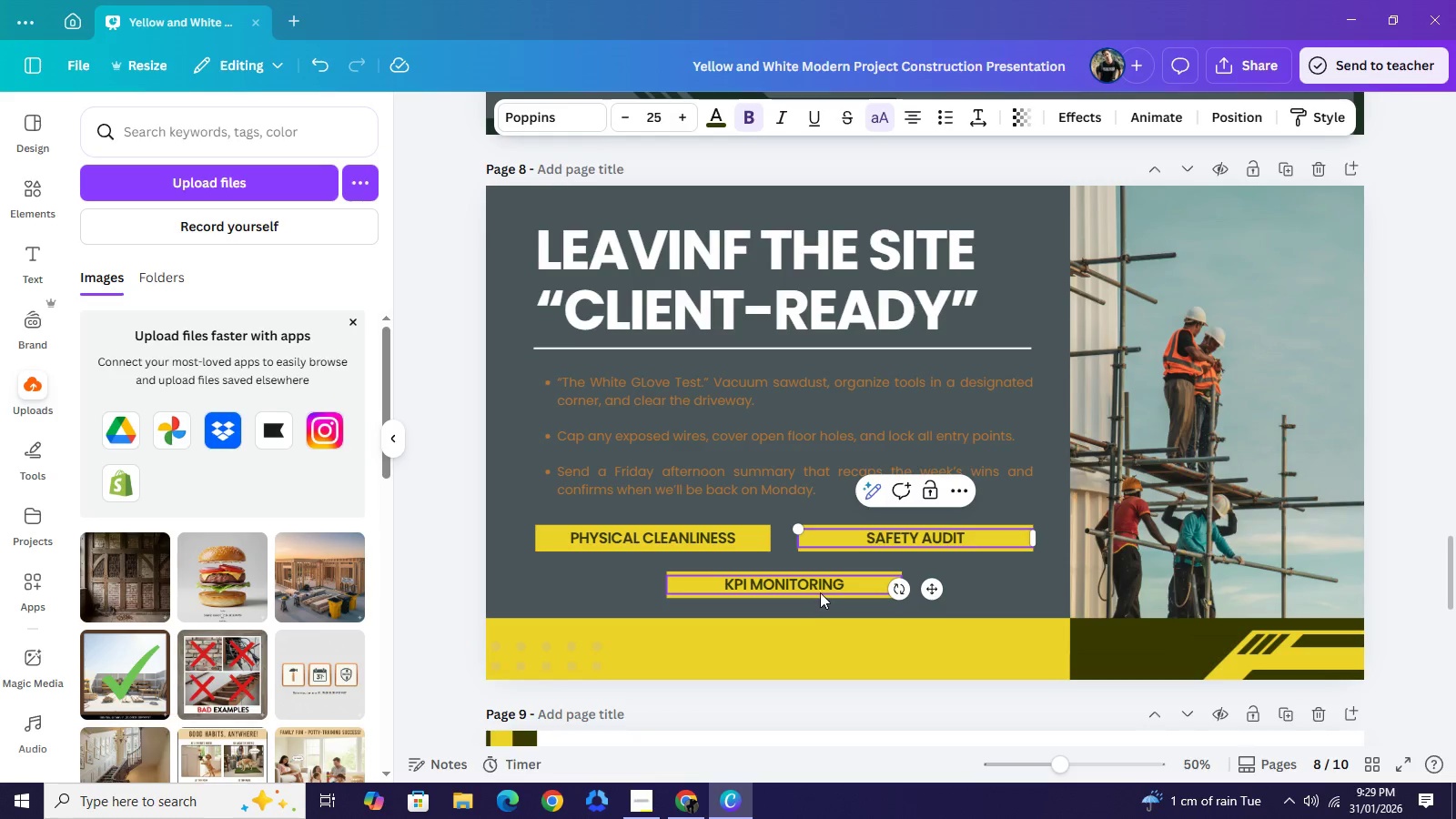 
double_click([816, 589])
 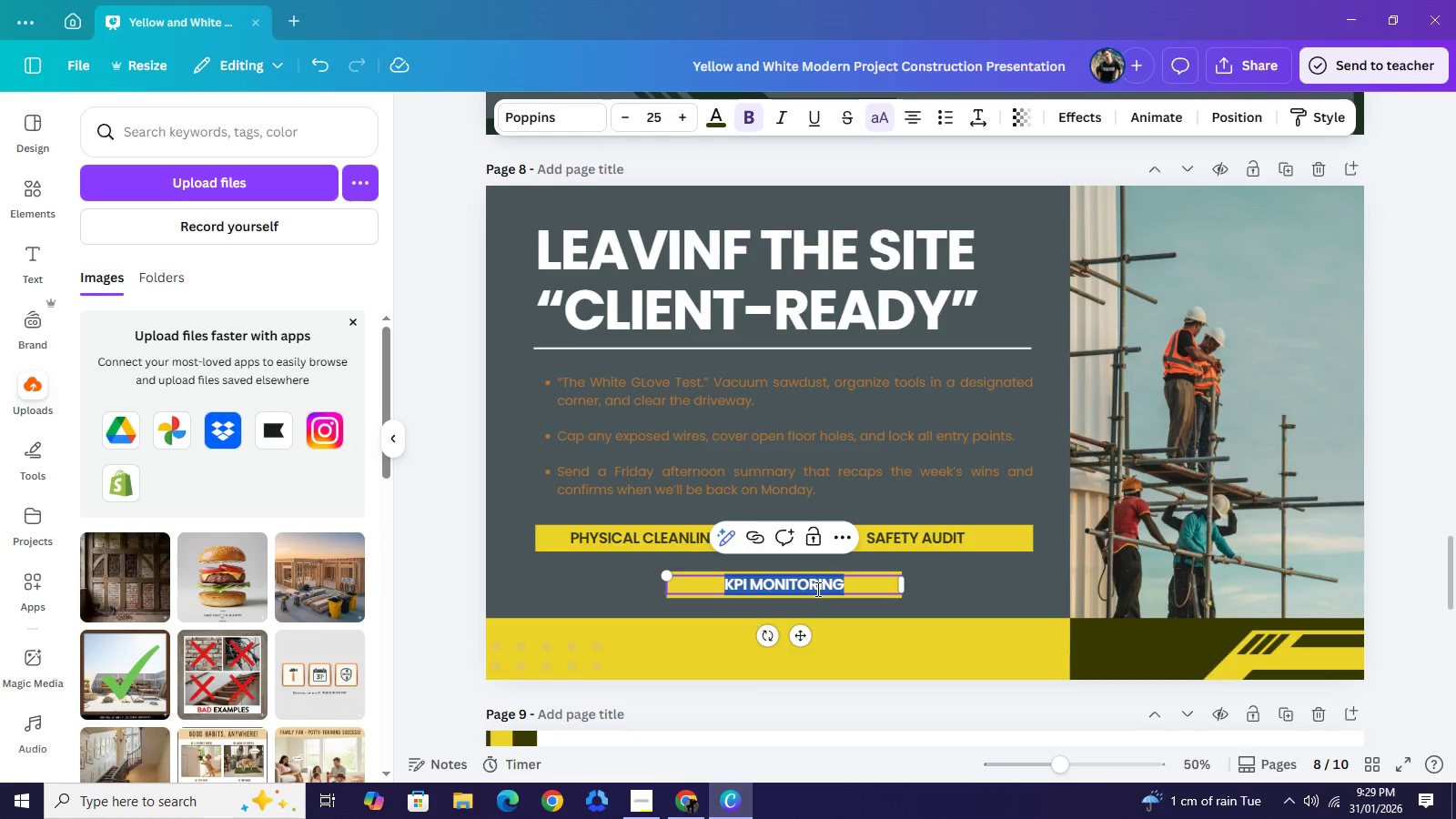 
type(THE WEEKEND PEACE-OF-MIND)
 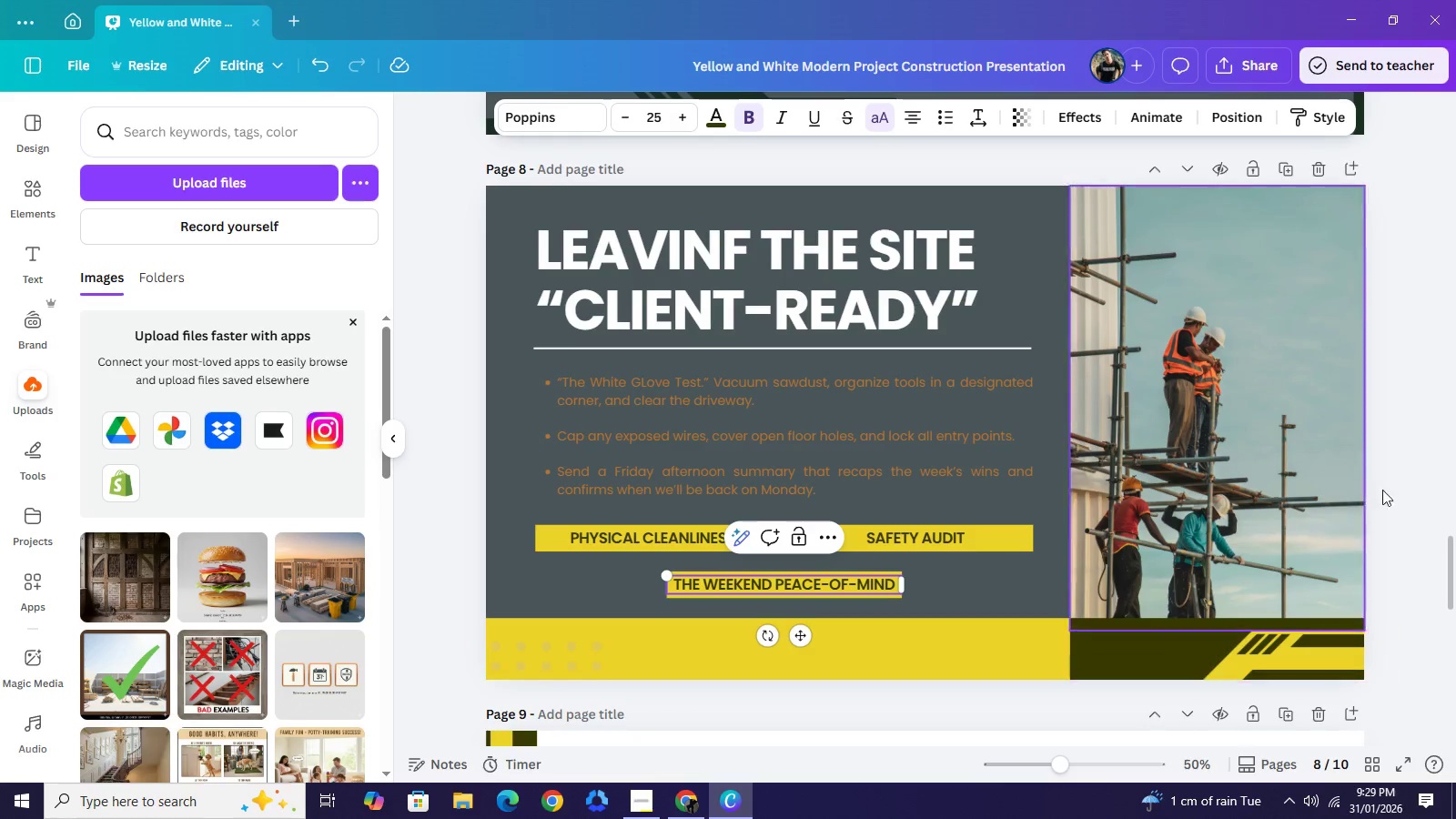 
left_click([1451, 451])
 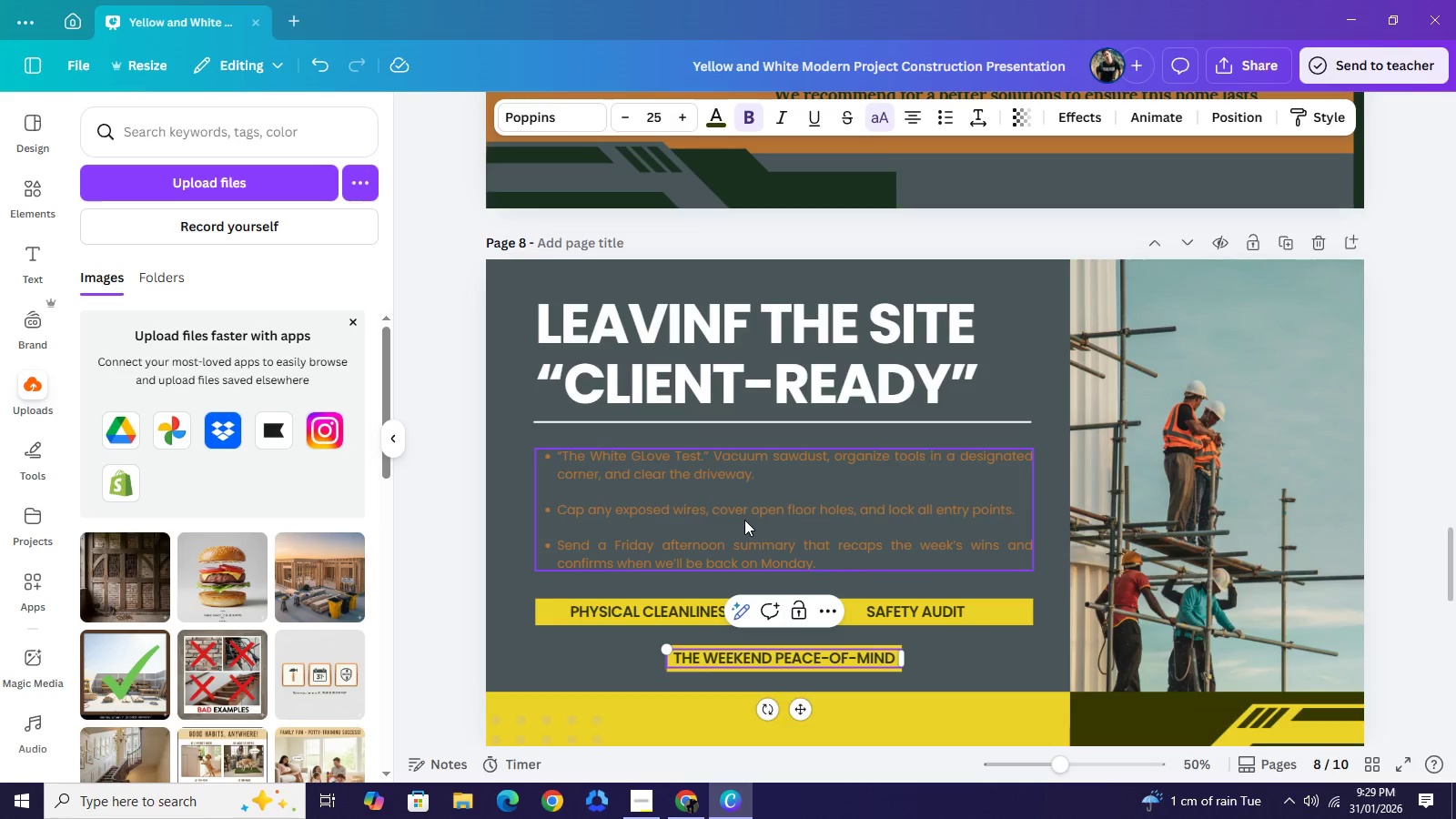 
left_click([744, 520])
 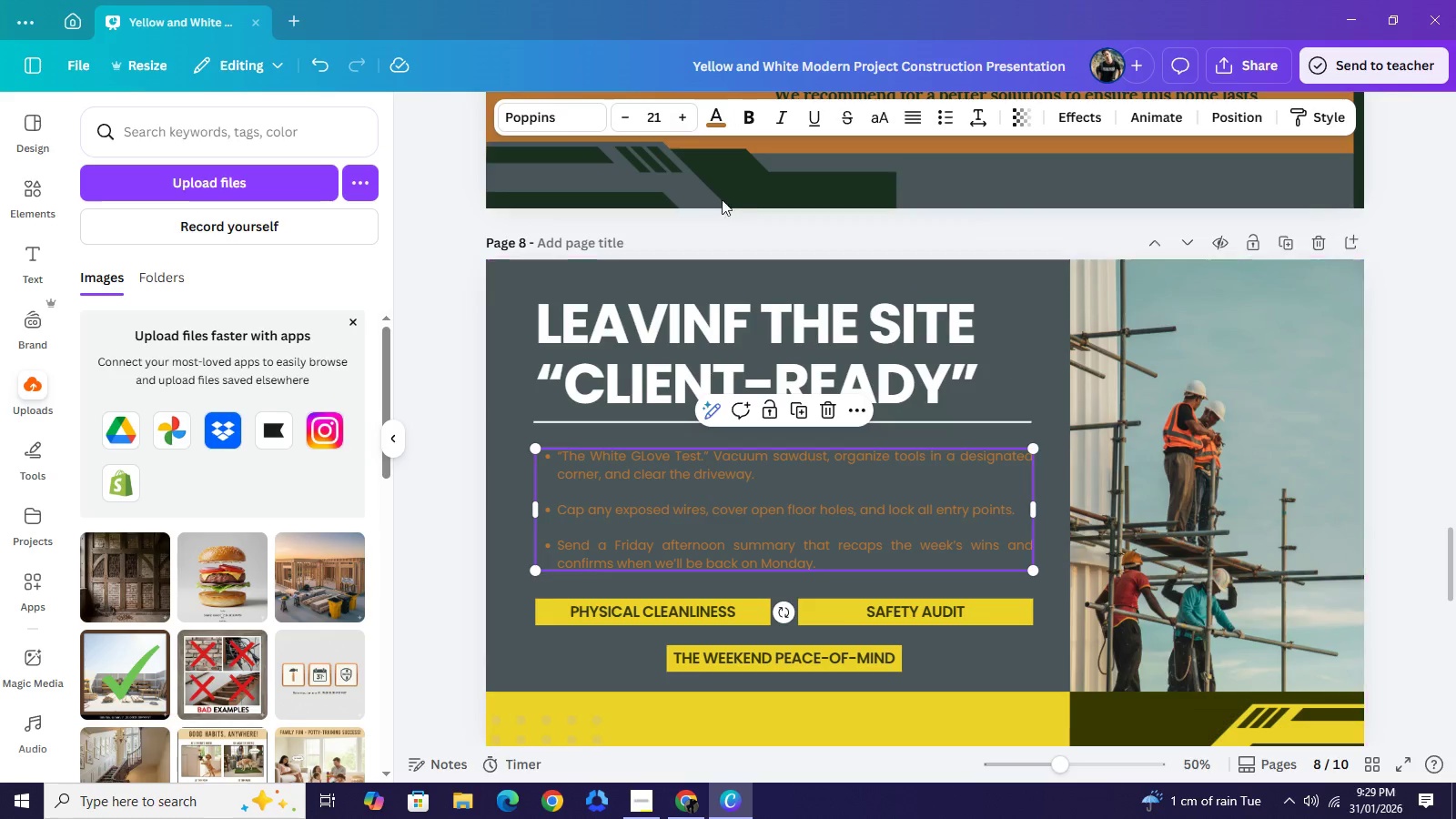 
left_click([718, 125])
 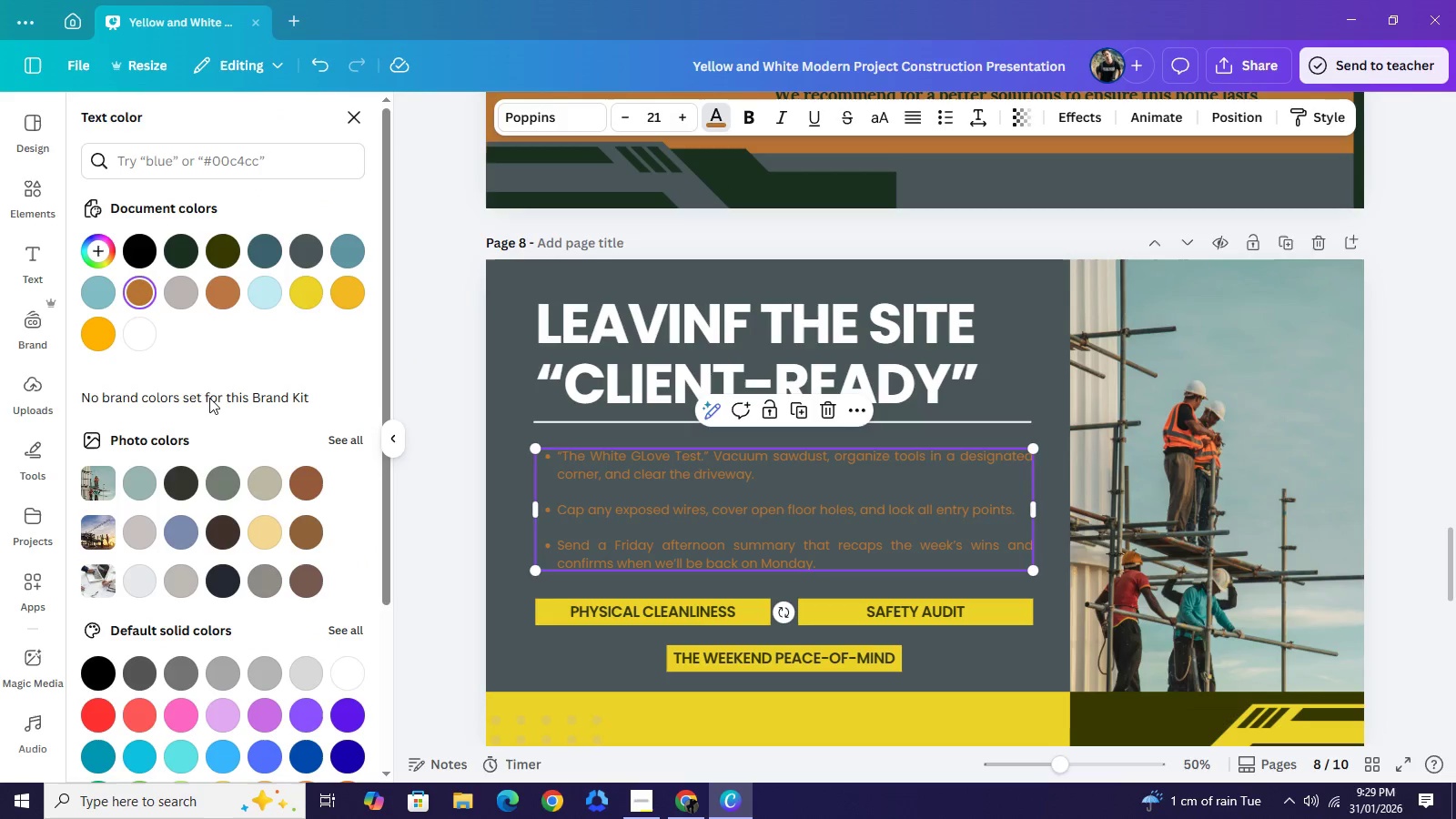 
left_click([149, 345])
 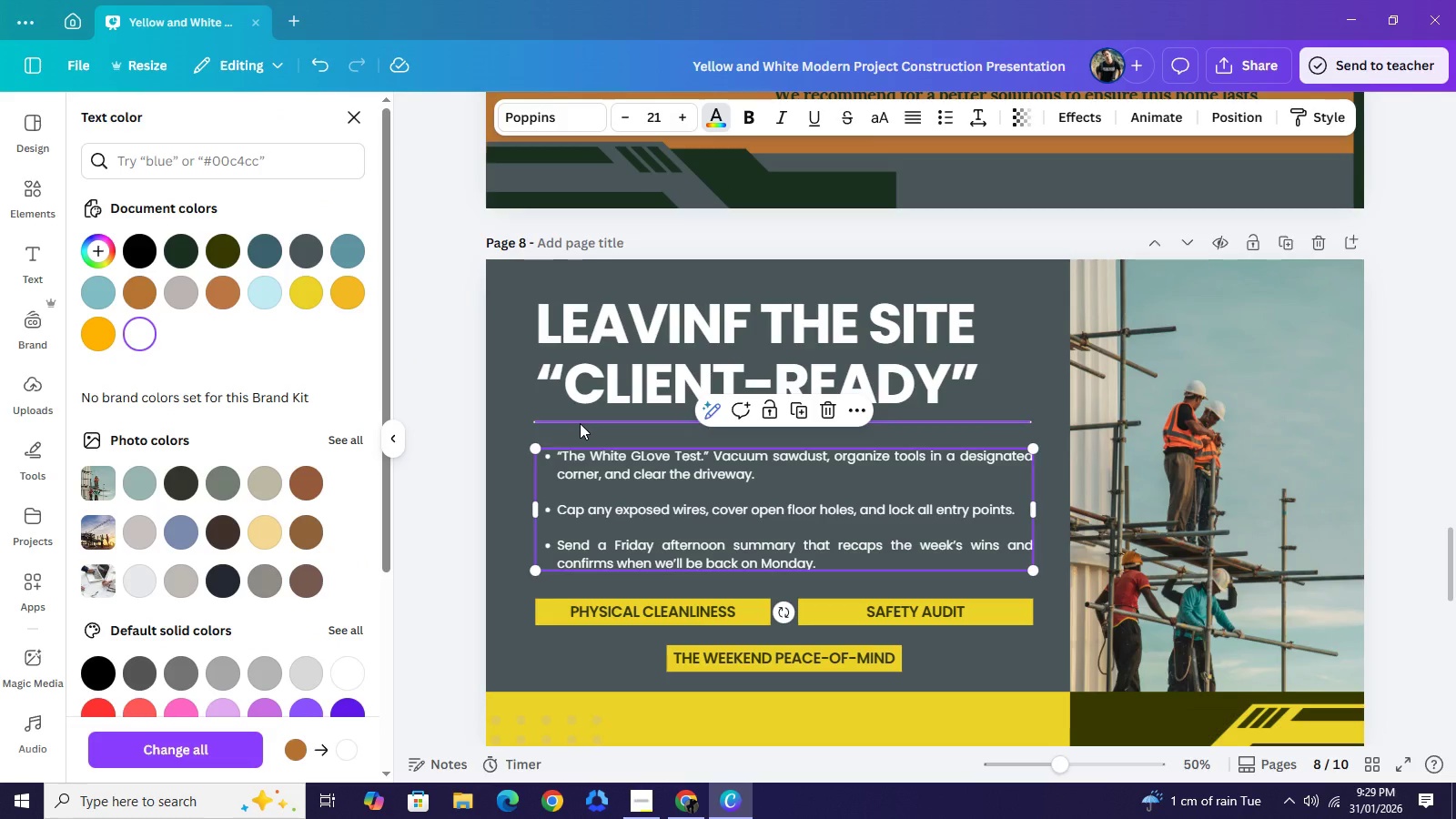 
left_click([580, 423])
 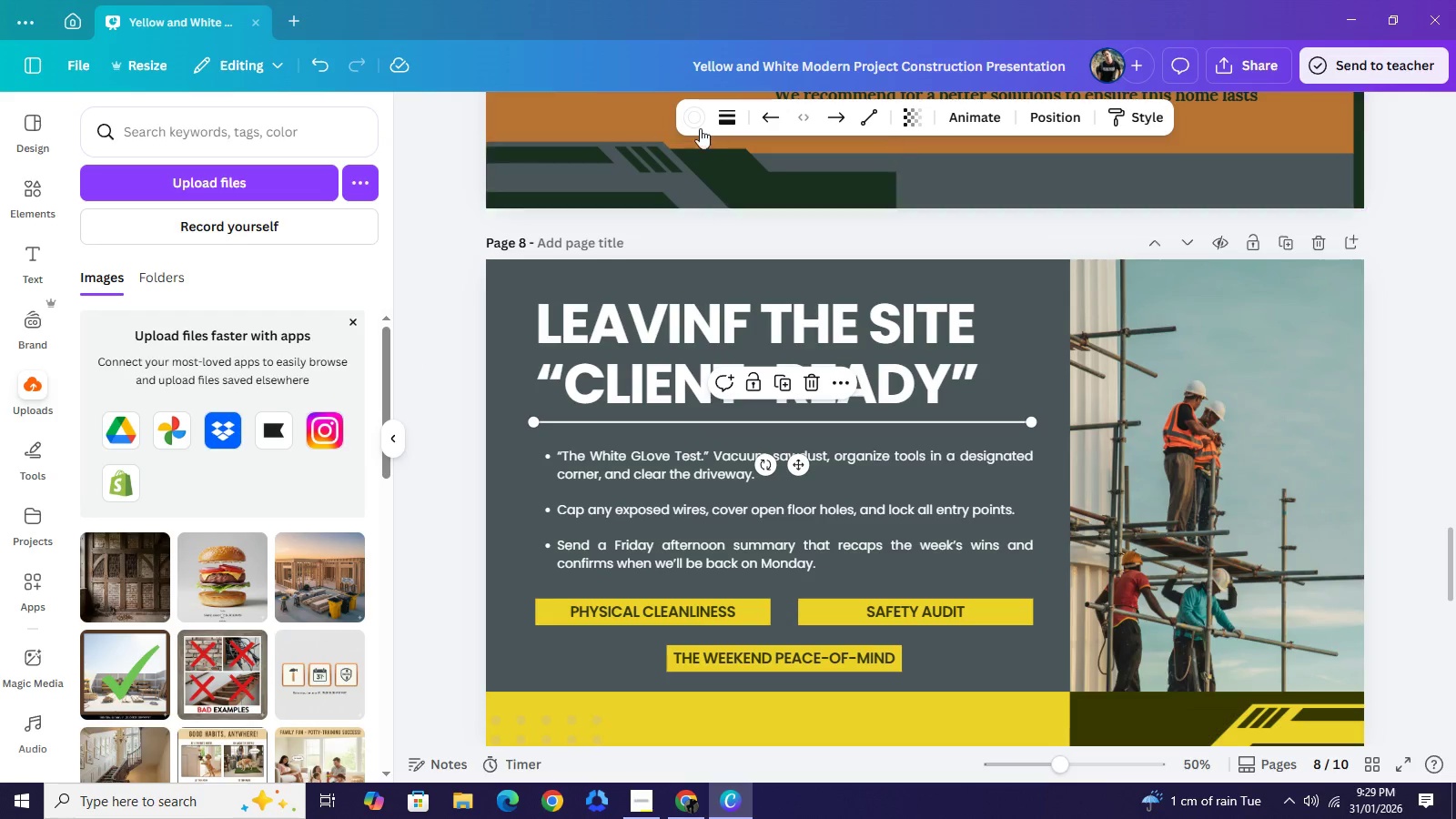 
left_click([695, 125])
 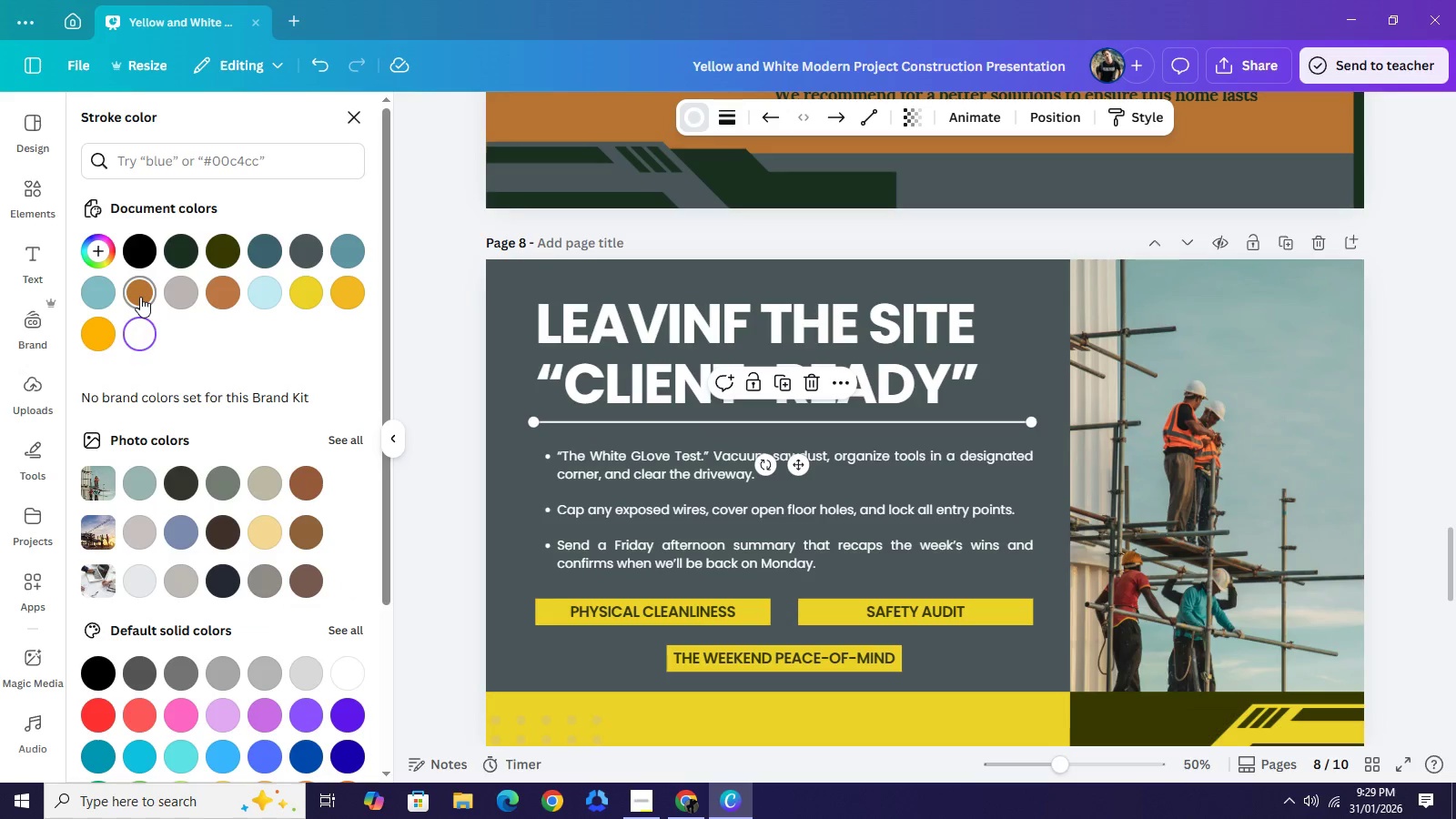 
left_click([140, 297])
 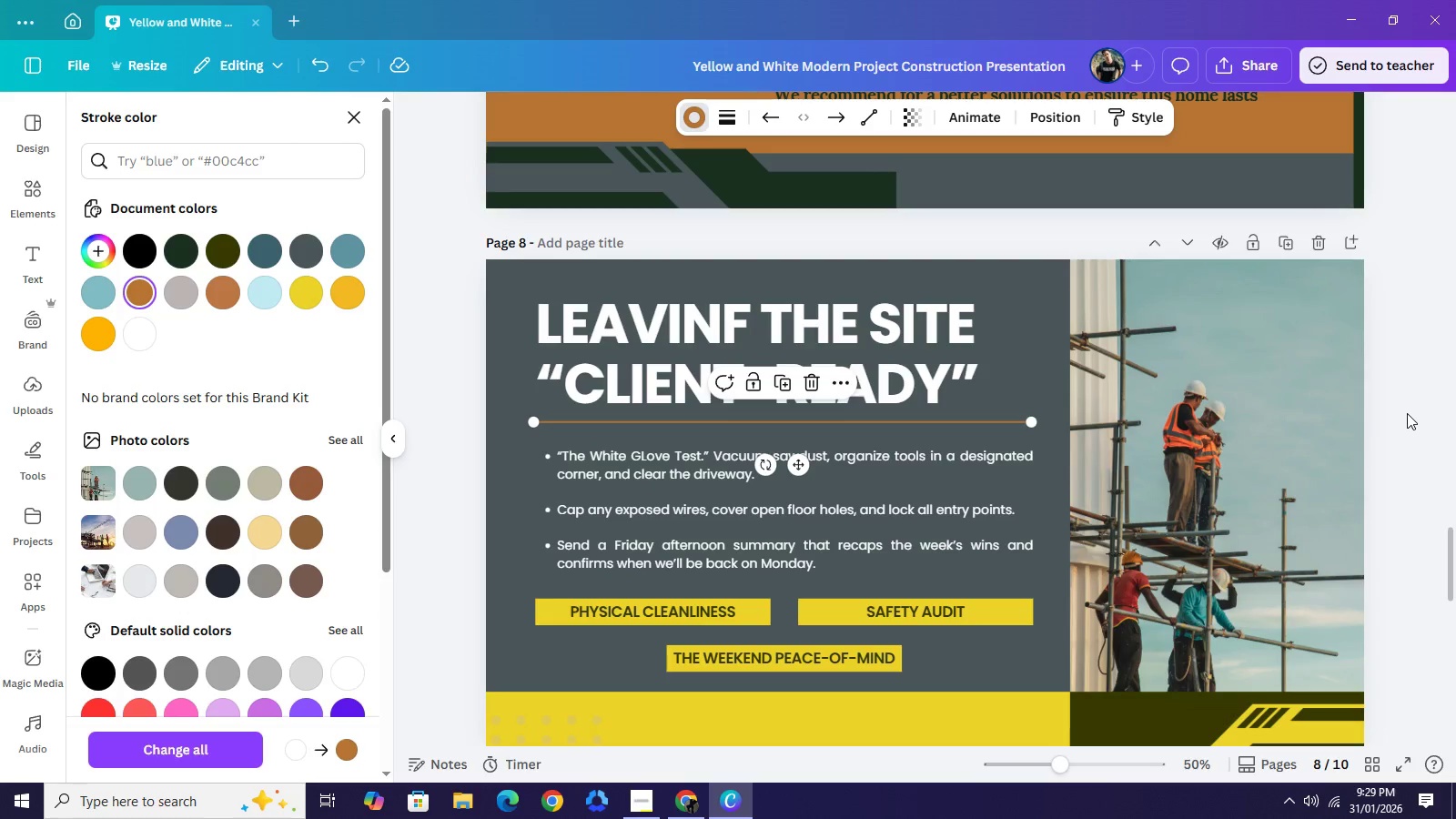 
left_click([1408, 413])
 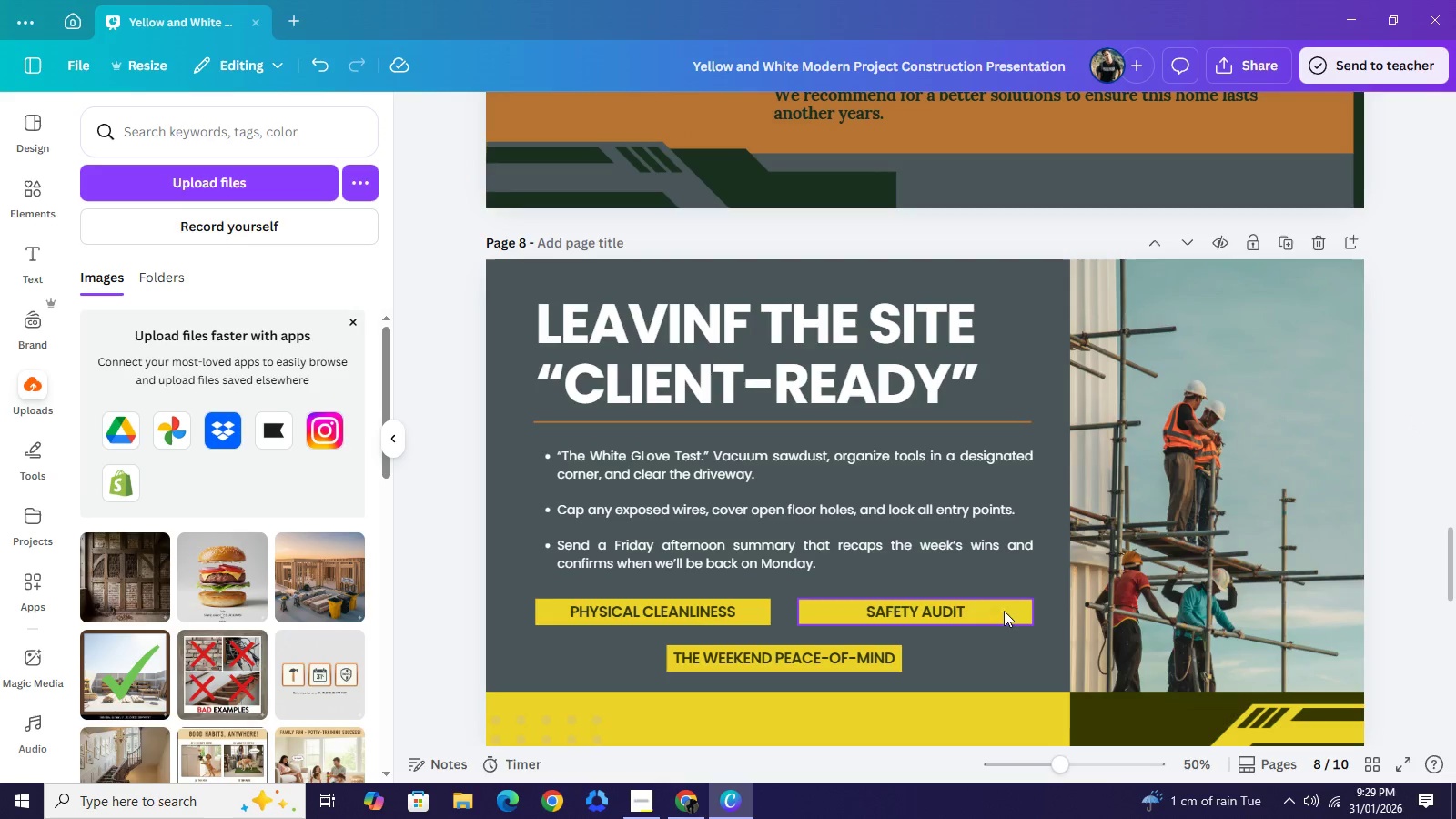 
left_click([1009, 615])
 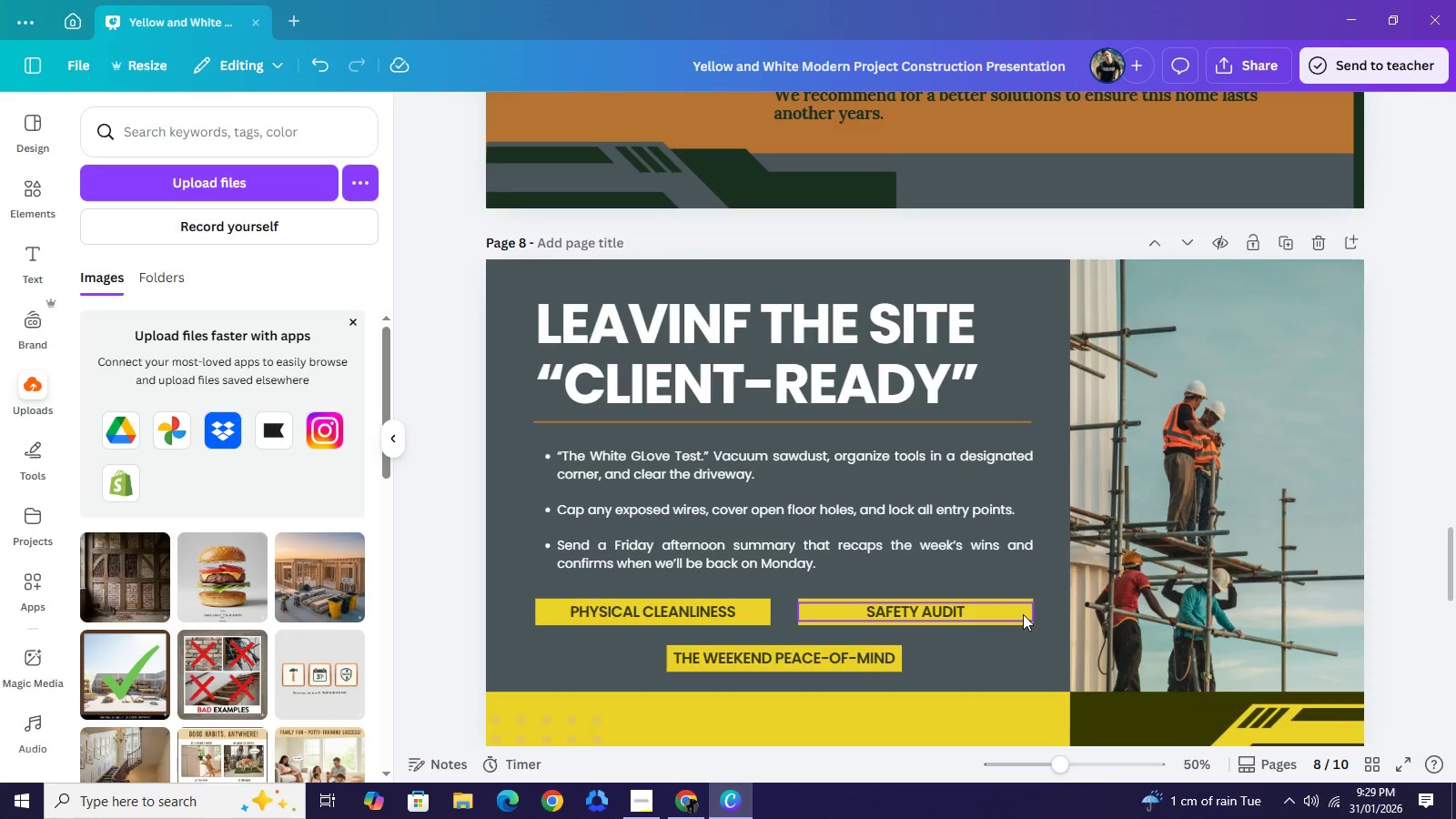 
scroll: coordinate [1139, 650], scroll_direction: down, amount: 1.0
 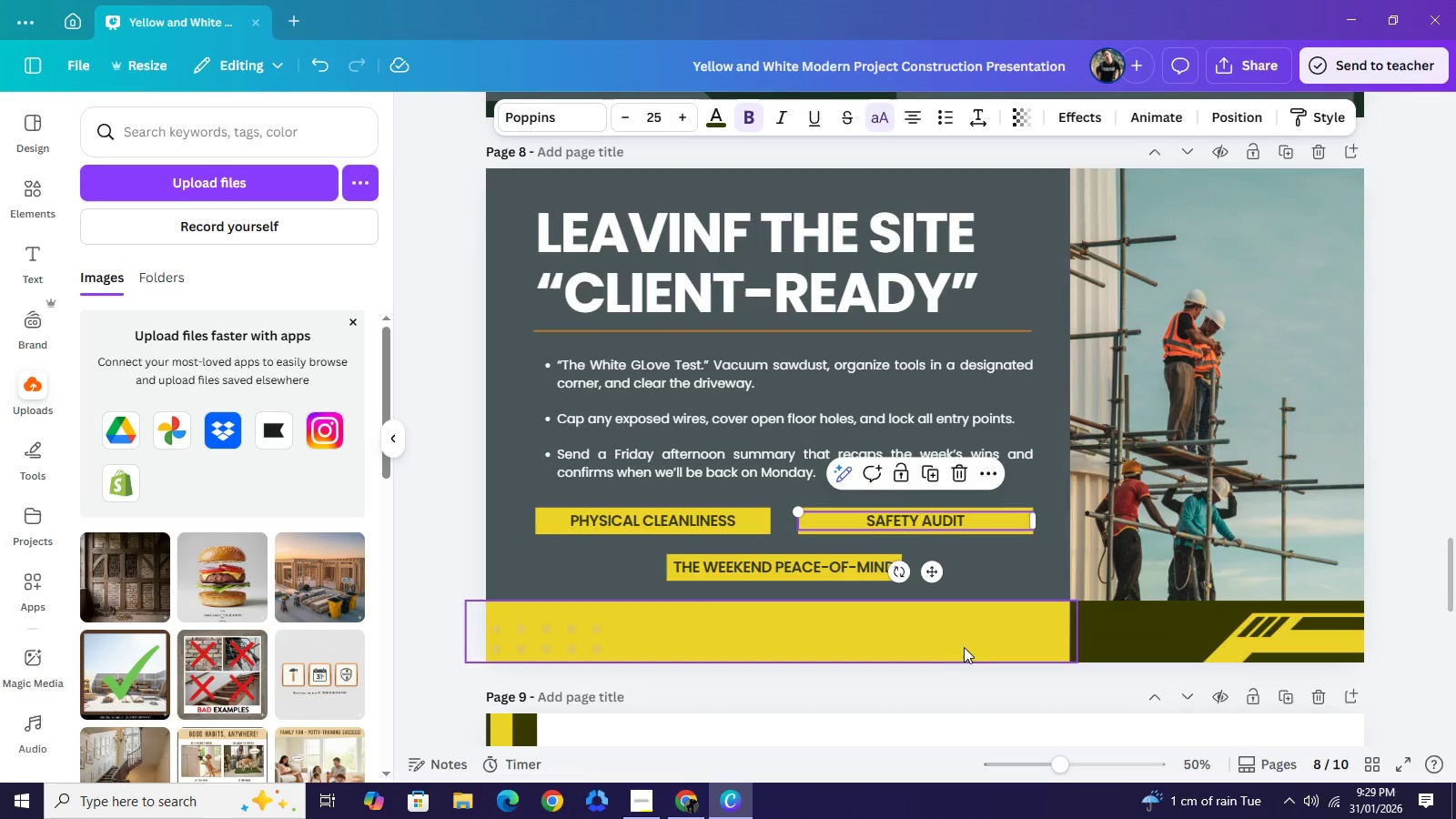 
left_click([960, 636])
 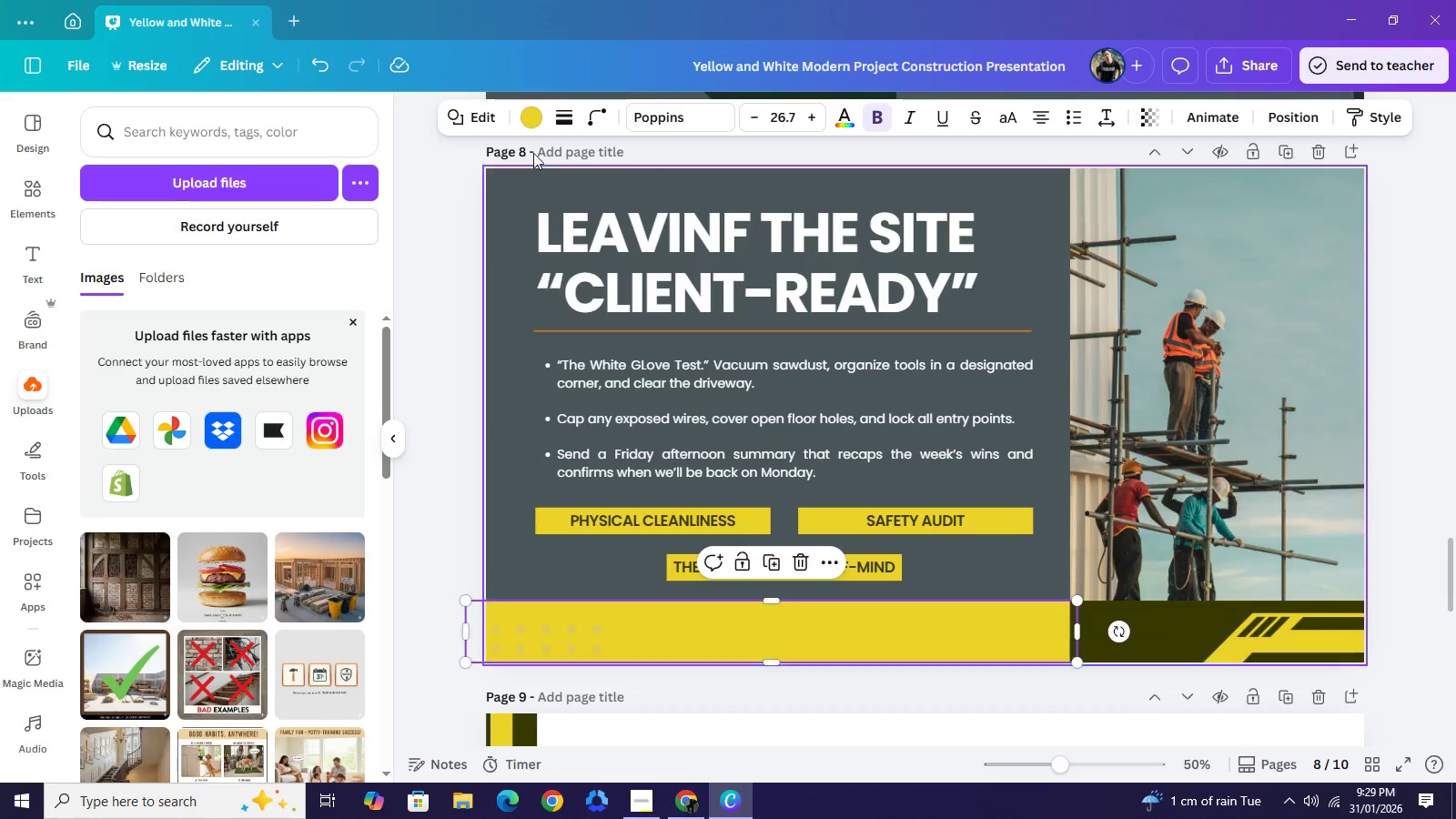 
left_click([544, 119])
 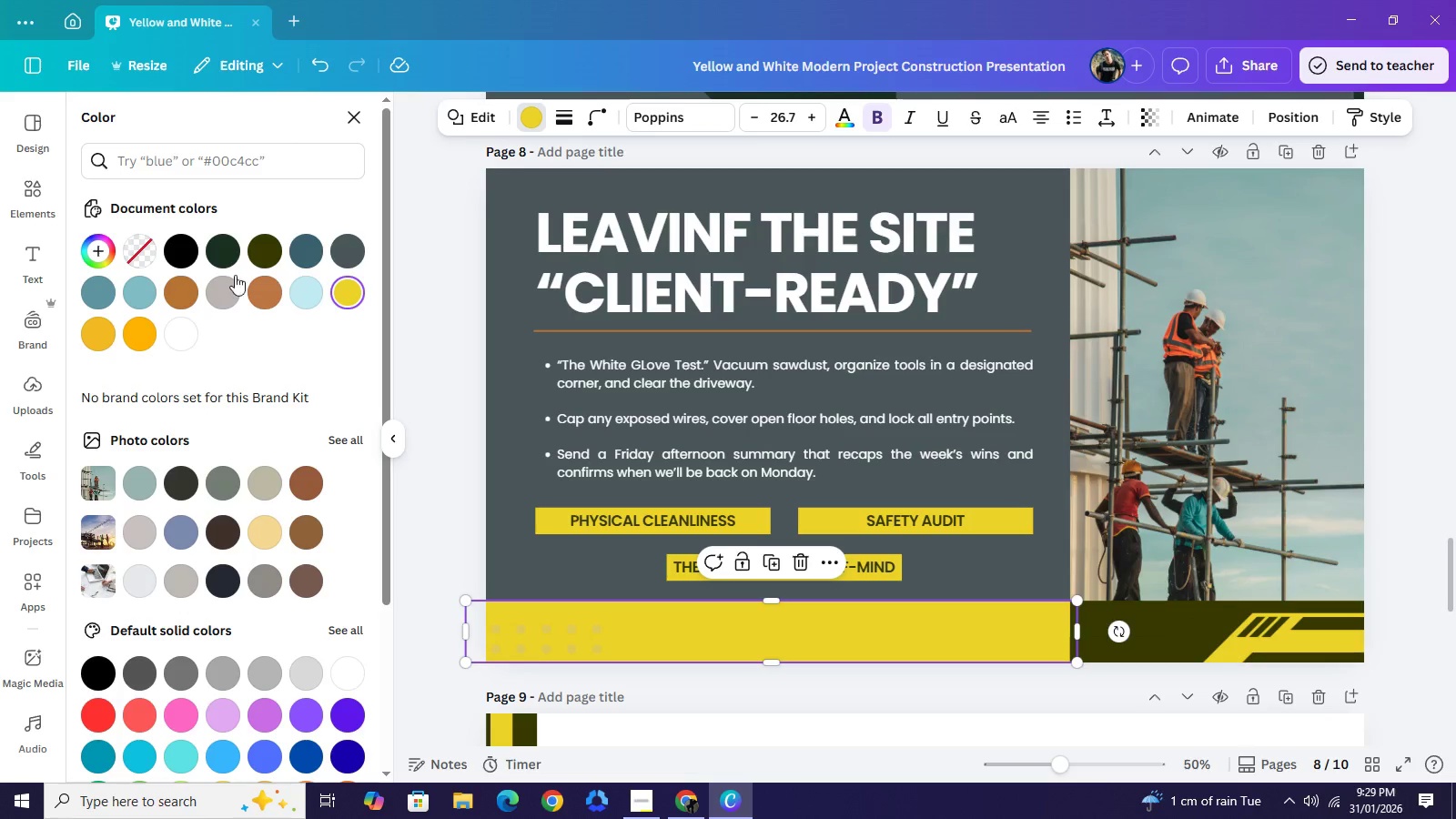 
left_click([217, 256])
 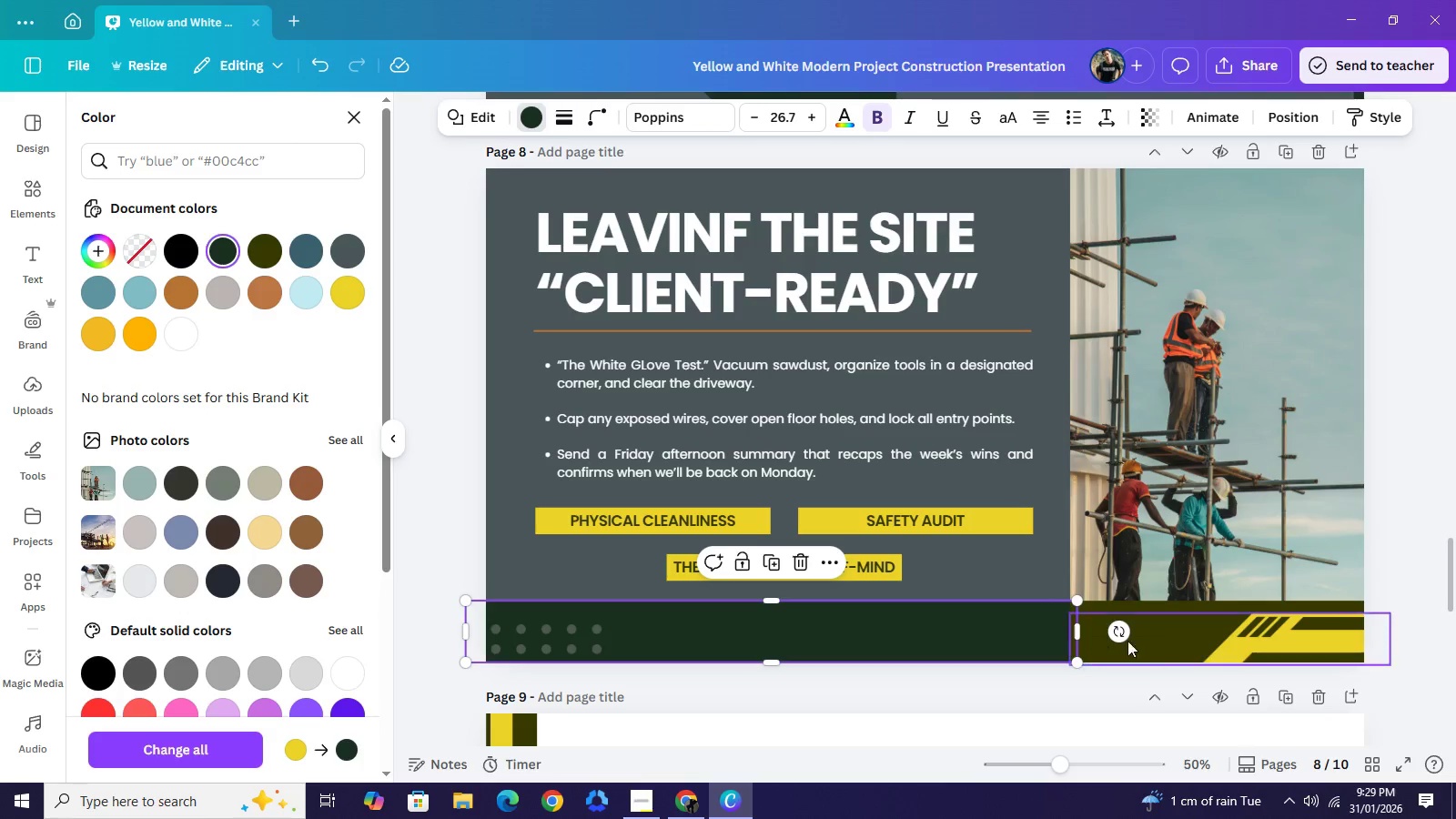 
left_click([1172, 625])
 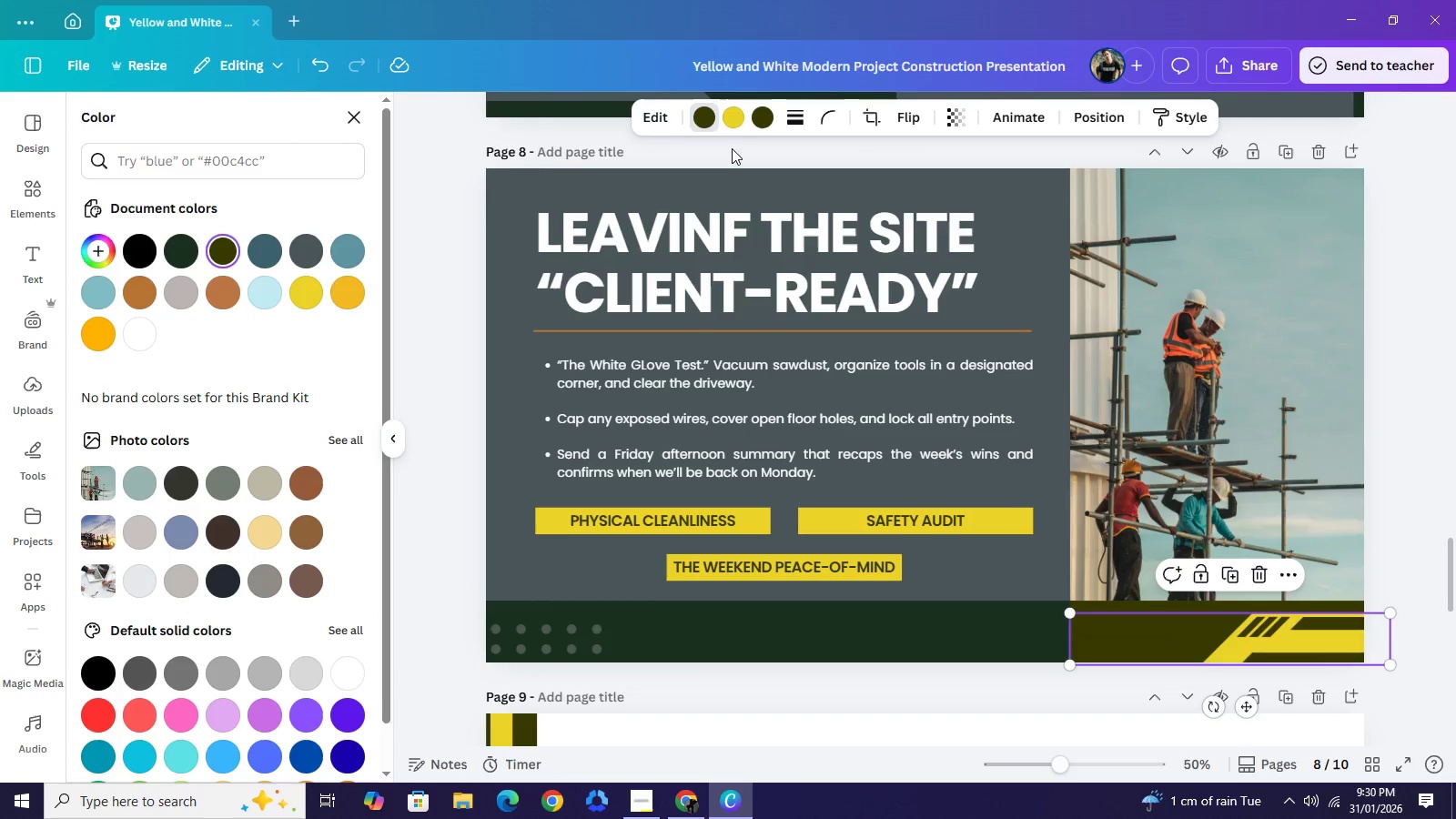 
left_click([731, 122])
 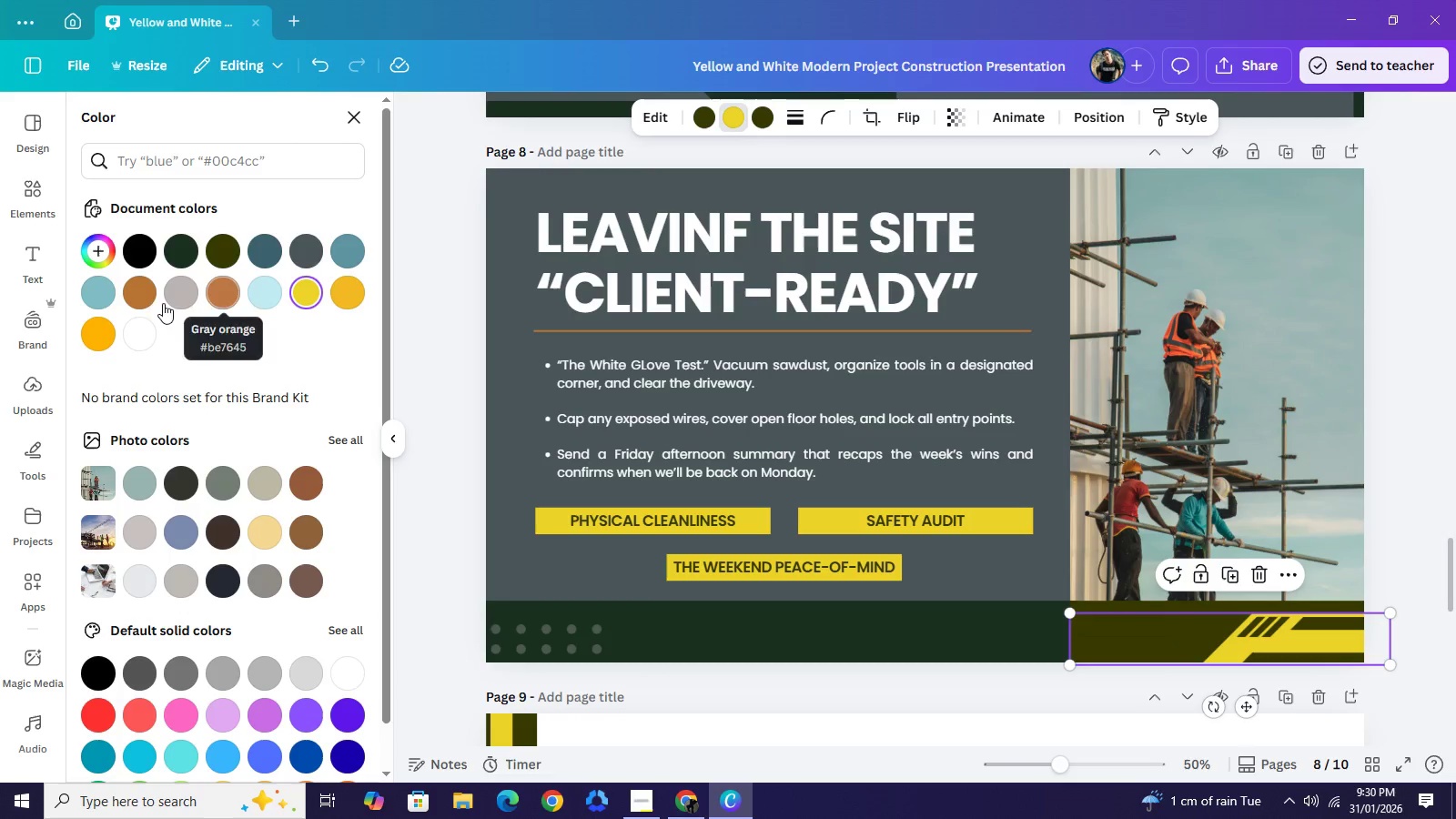 
left_click([149, 298])
 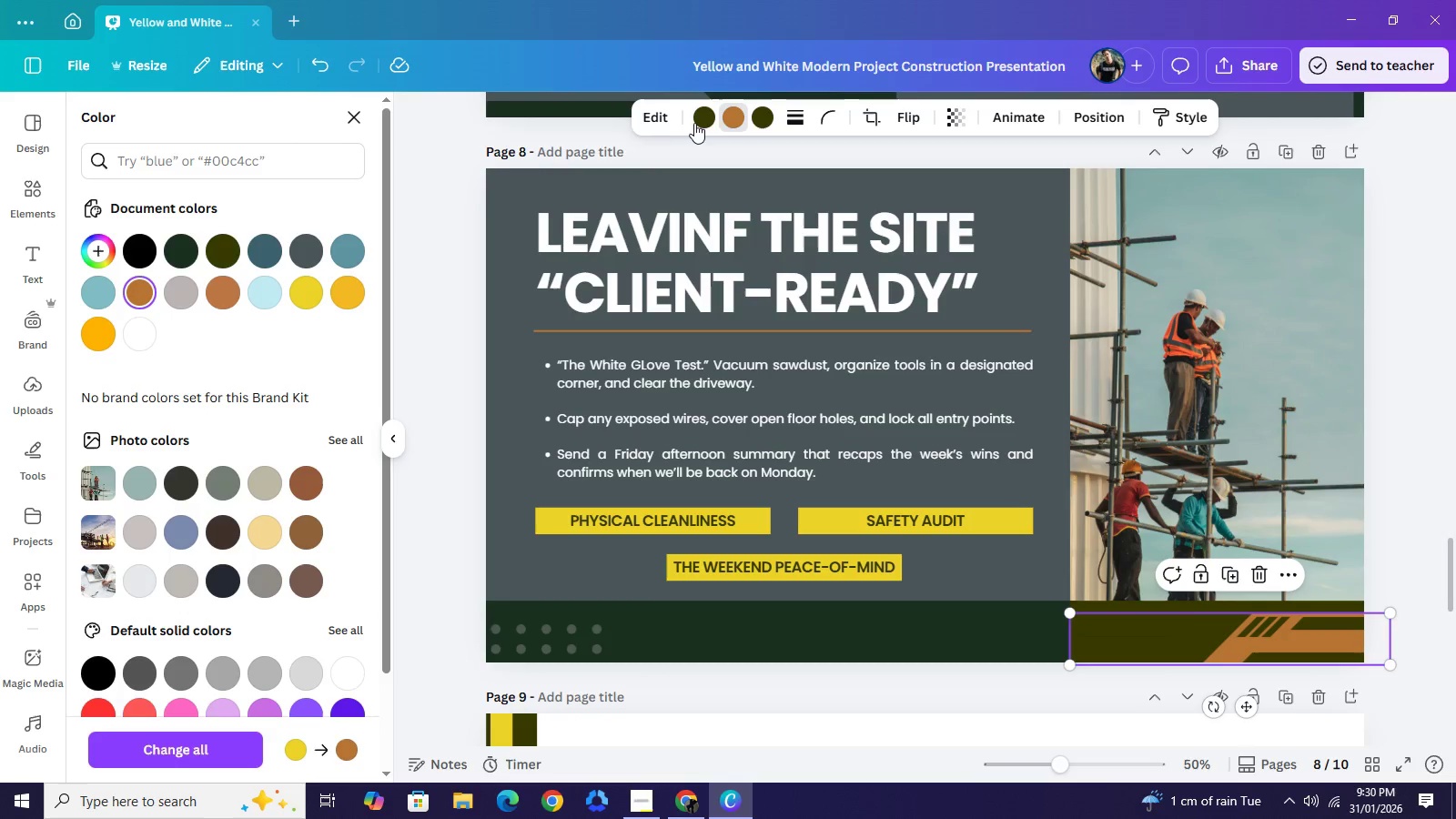 
left_click([695, 123])
 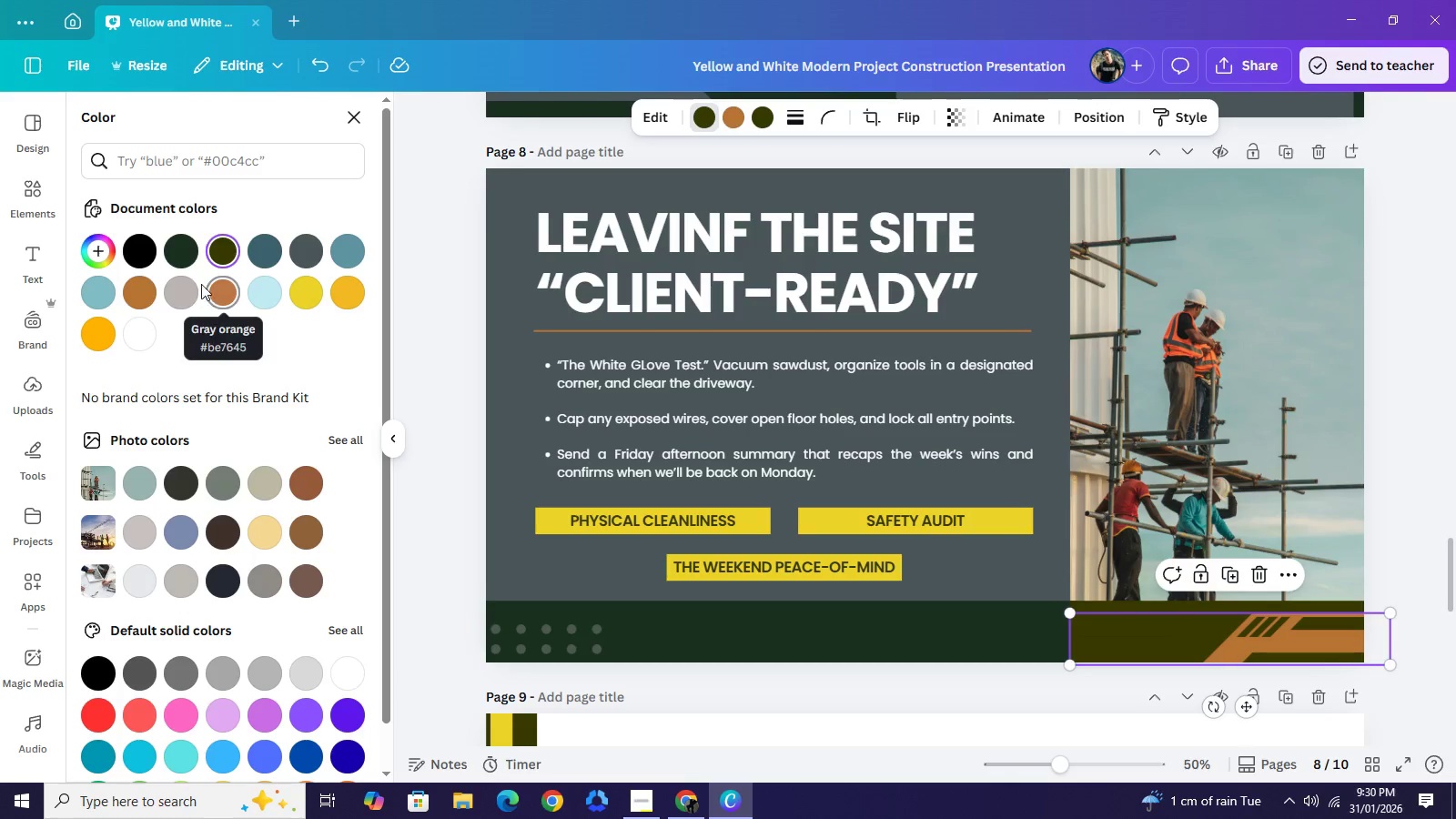 
left_click([184, 250])
 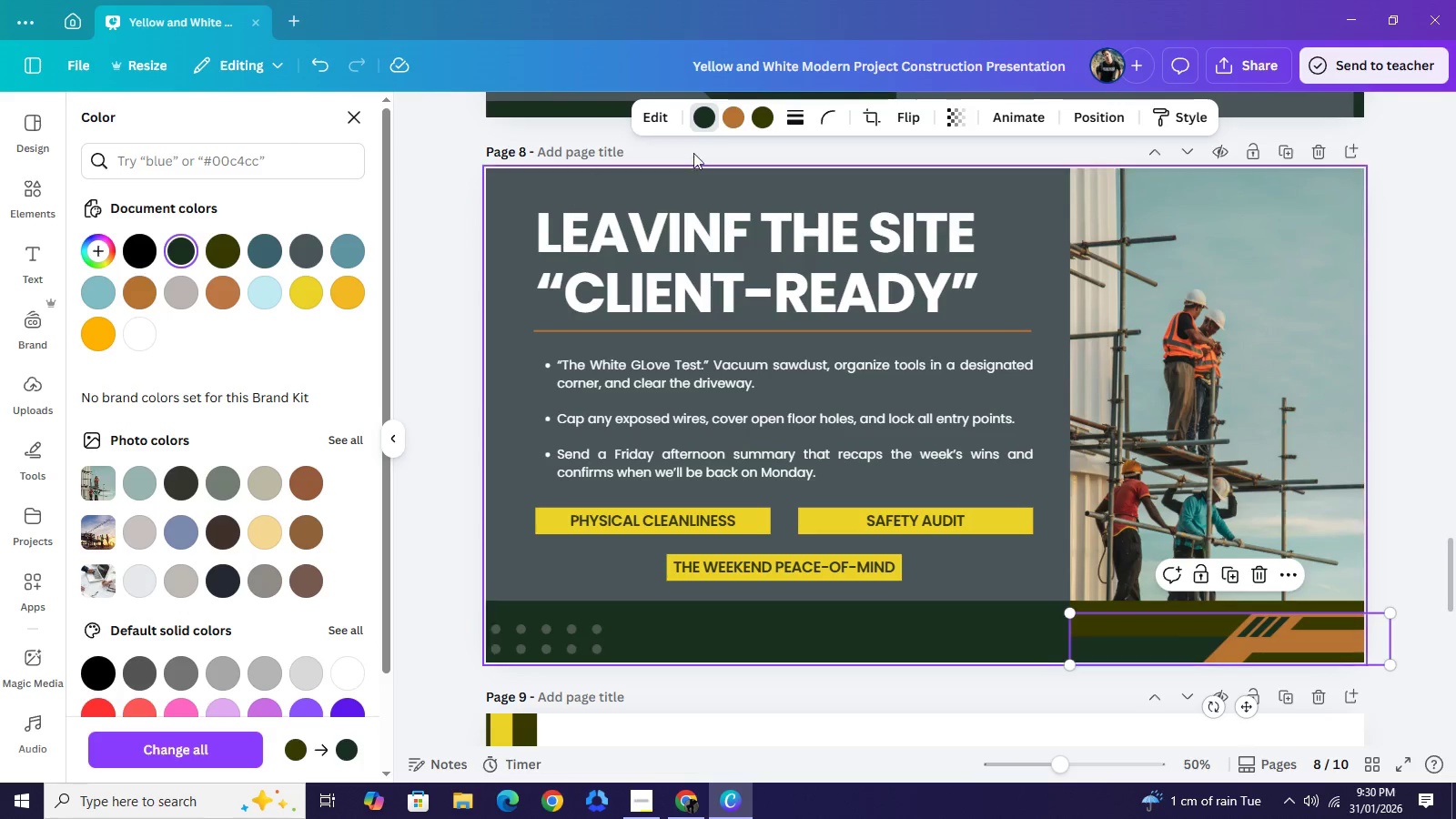 
left_click([765, 107])
 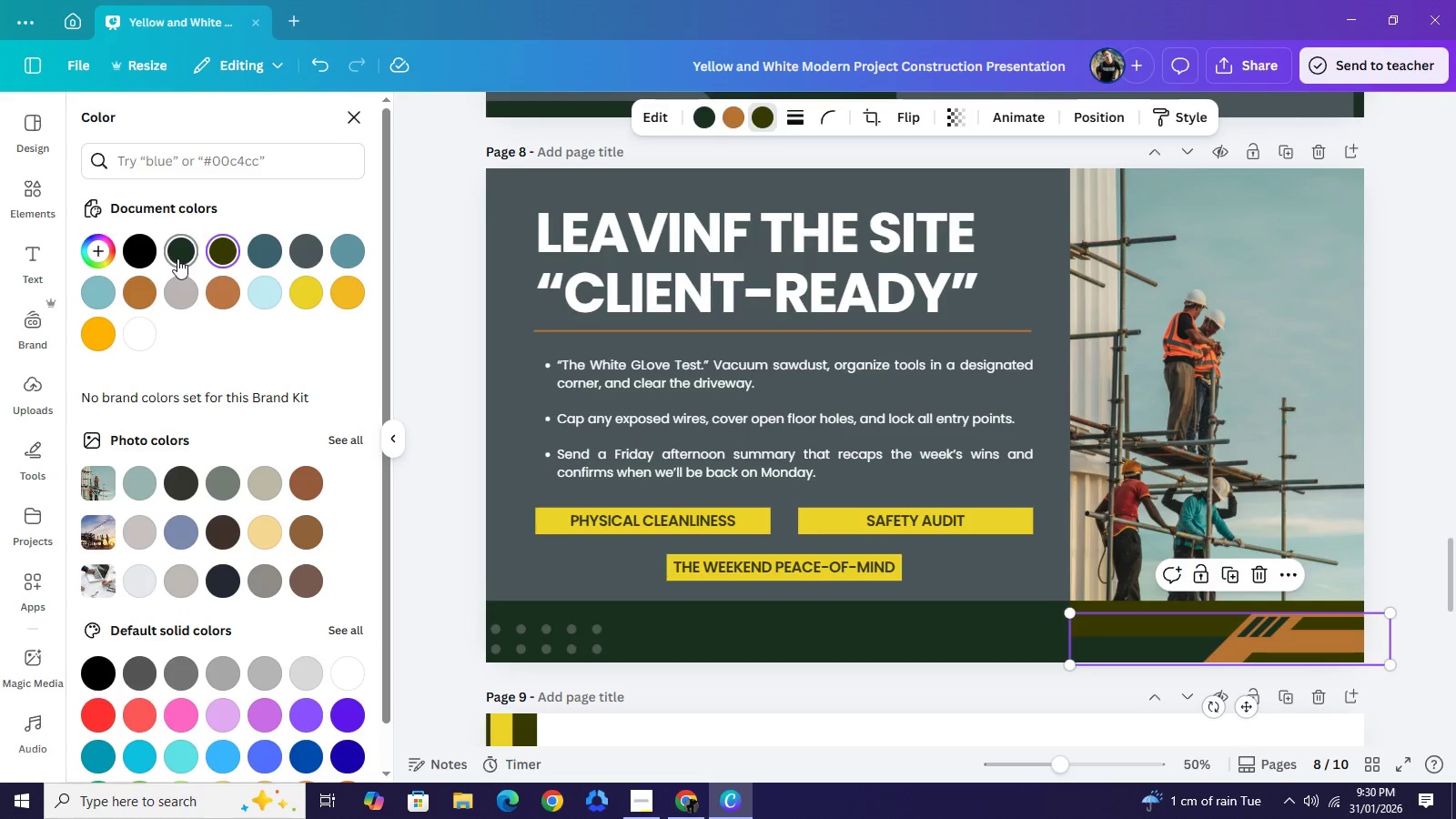 
left_click([177, 258])
 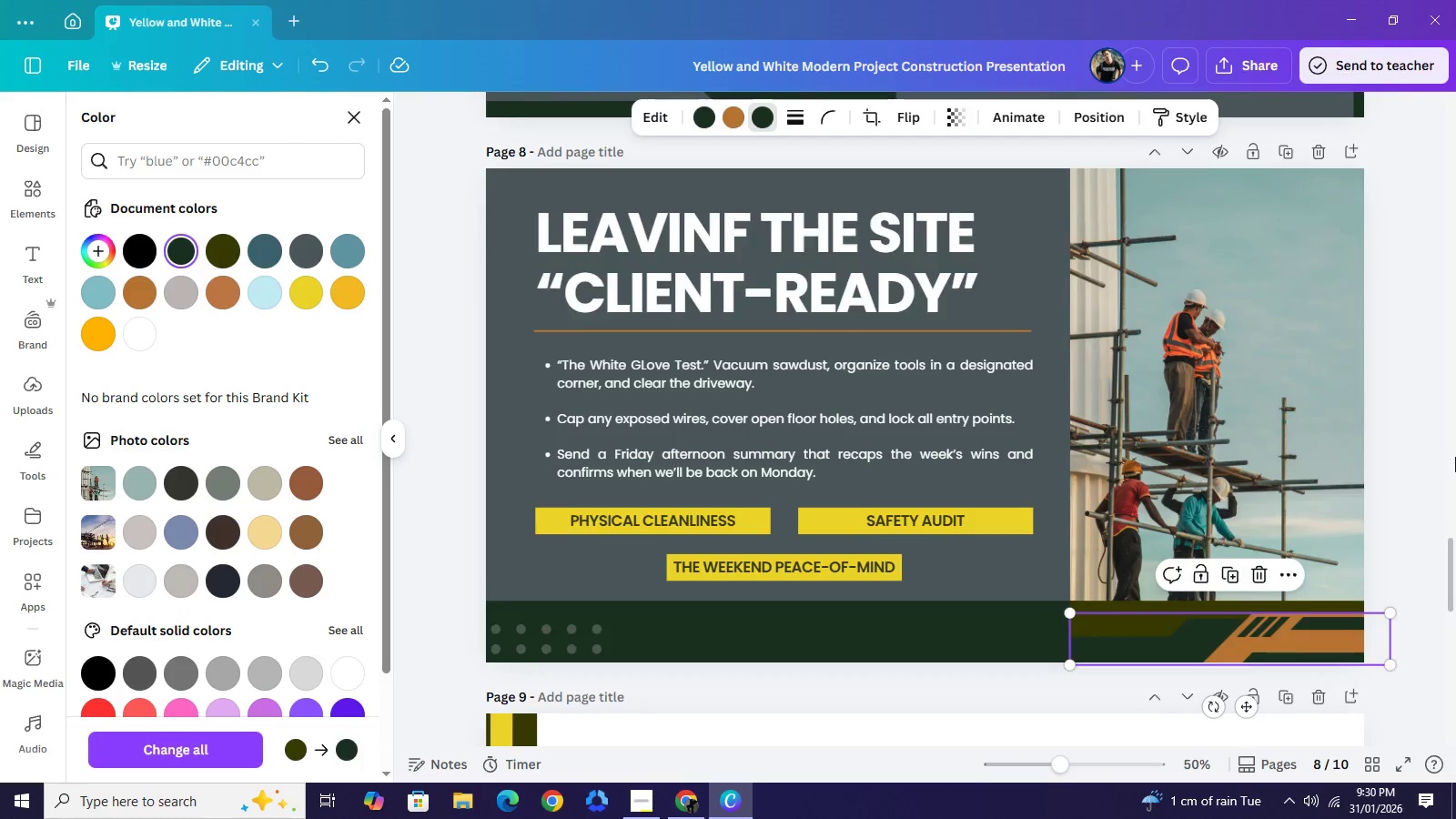 
left_click([1455, 457])
 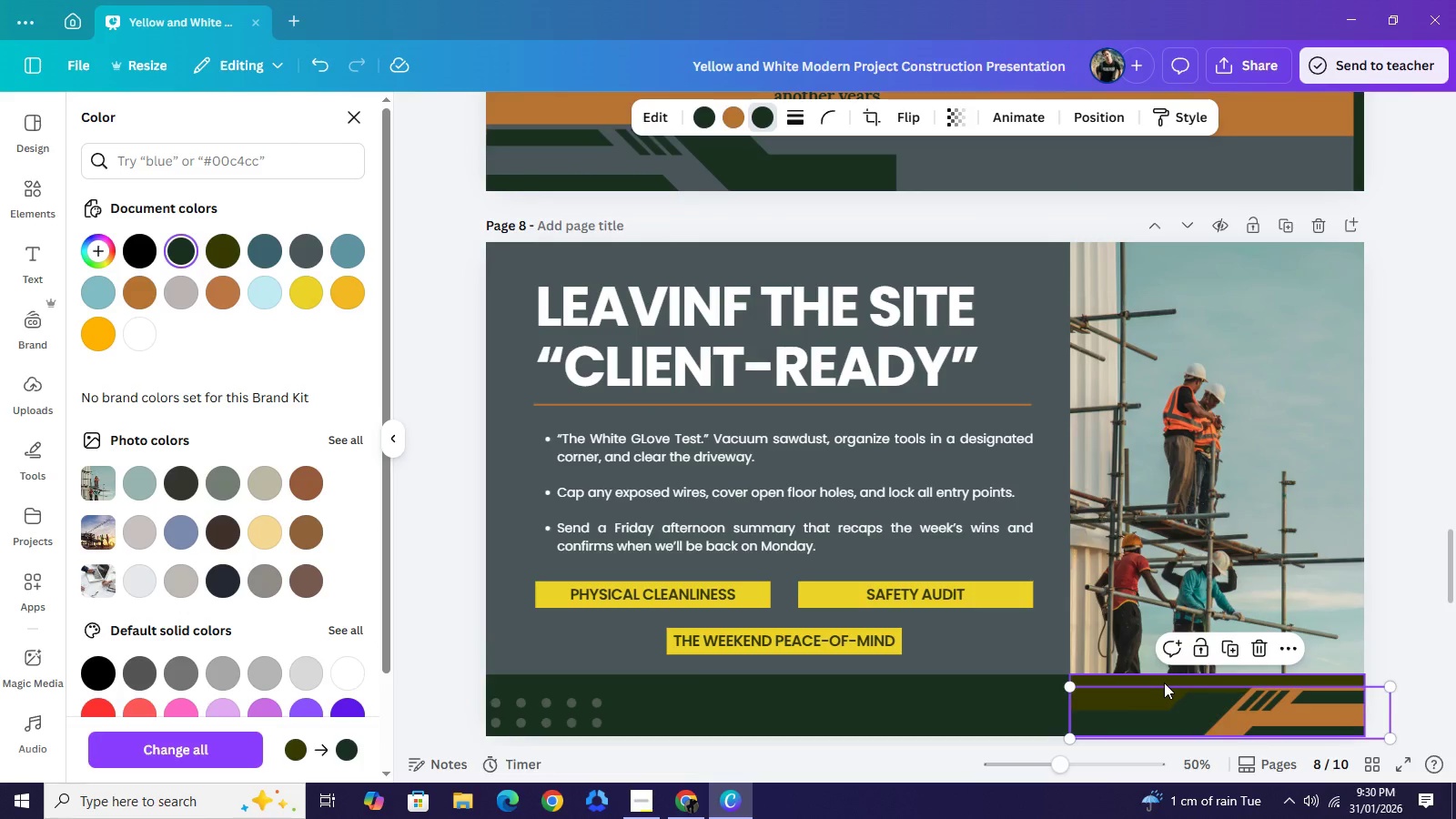 
left_click([1164, 682])
 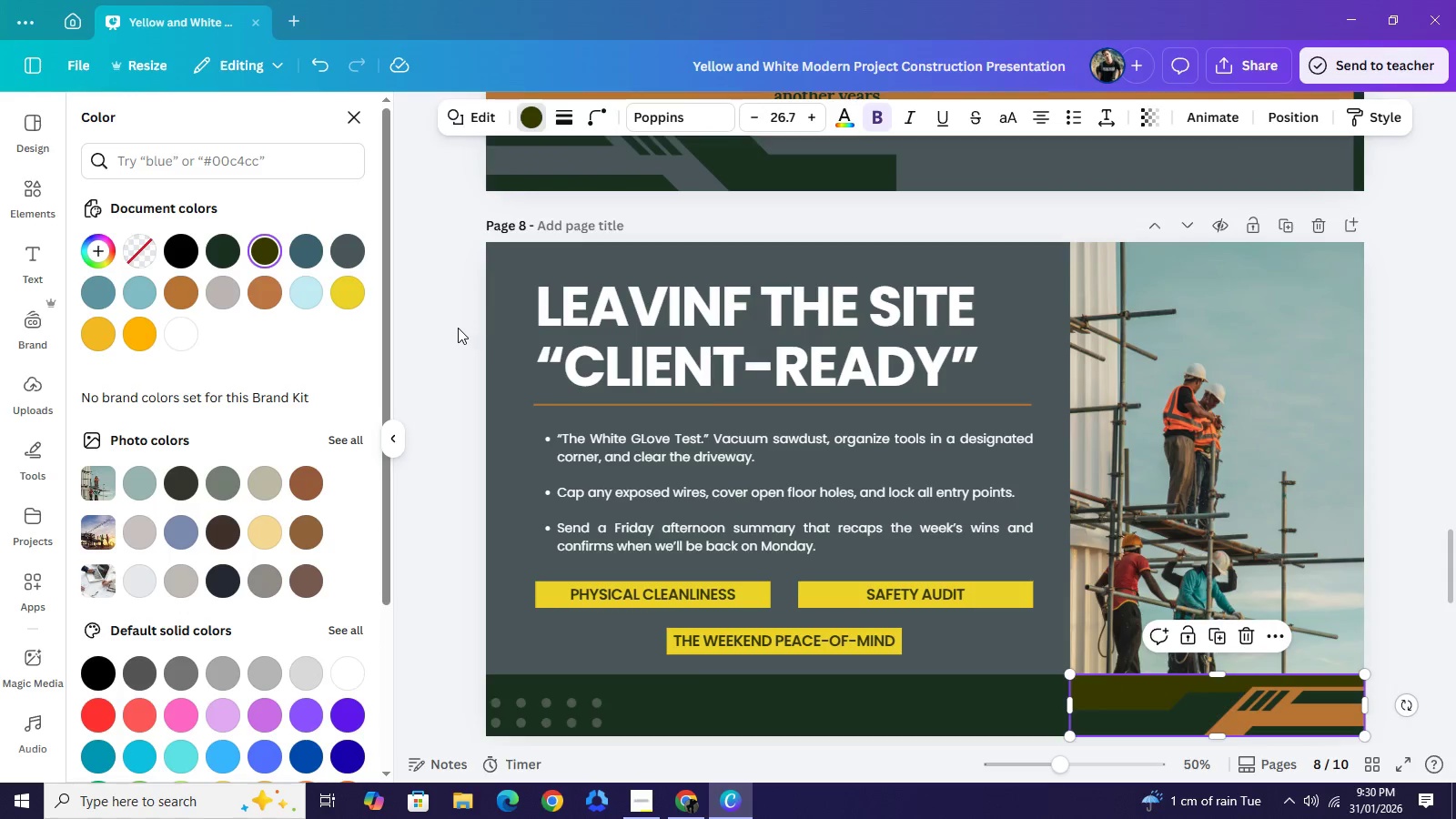 
left_click([195, 288])
 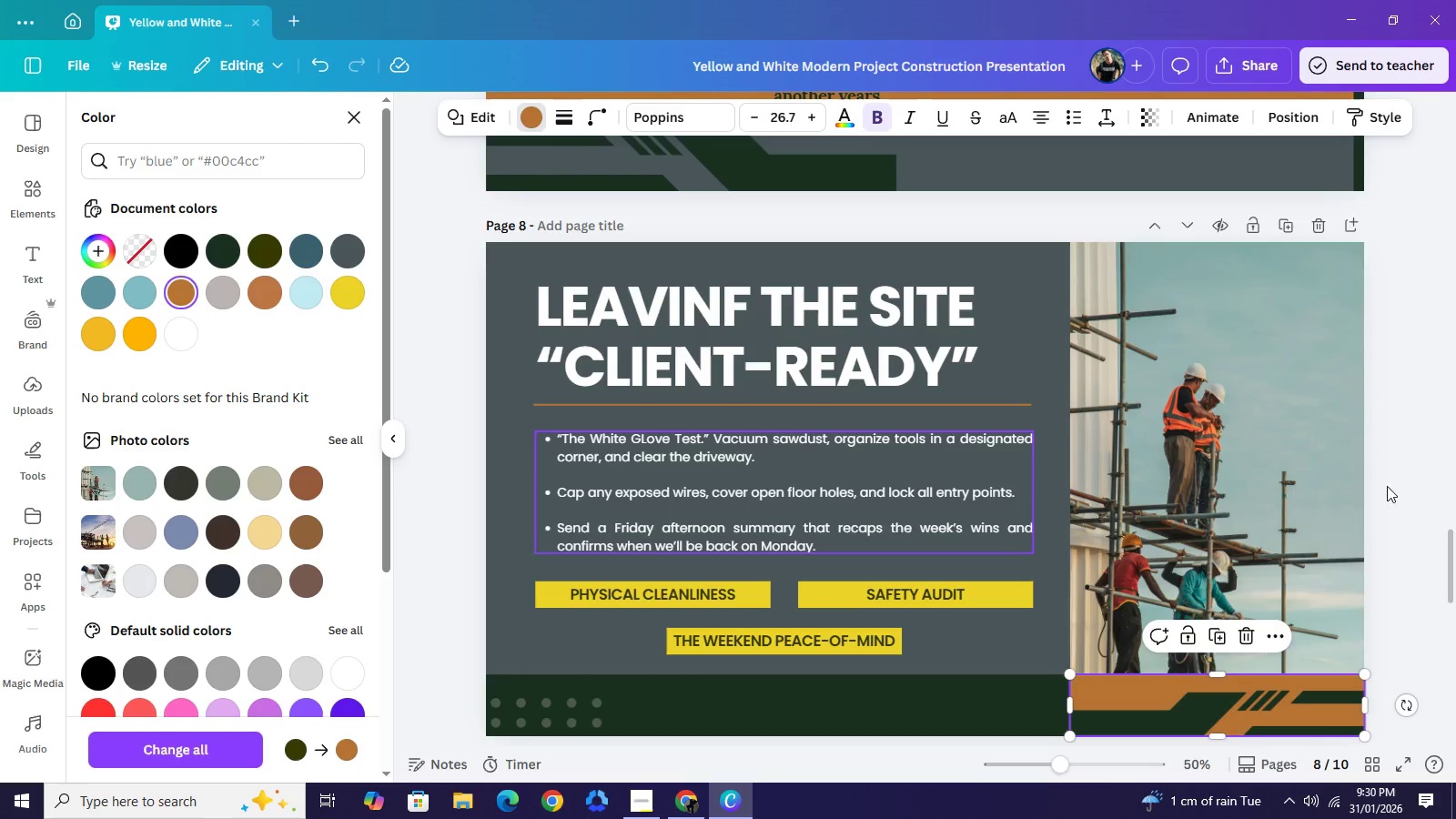 
left_click([1455, 464])
 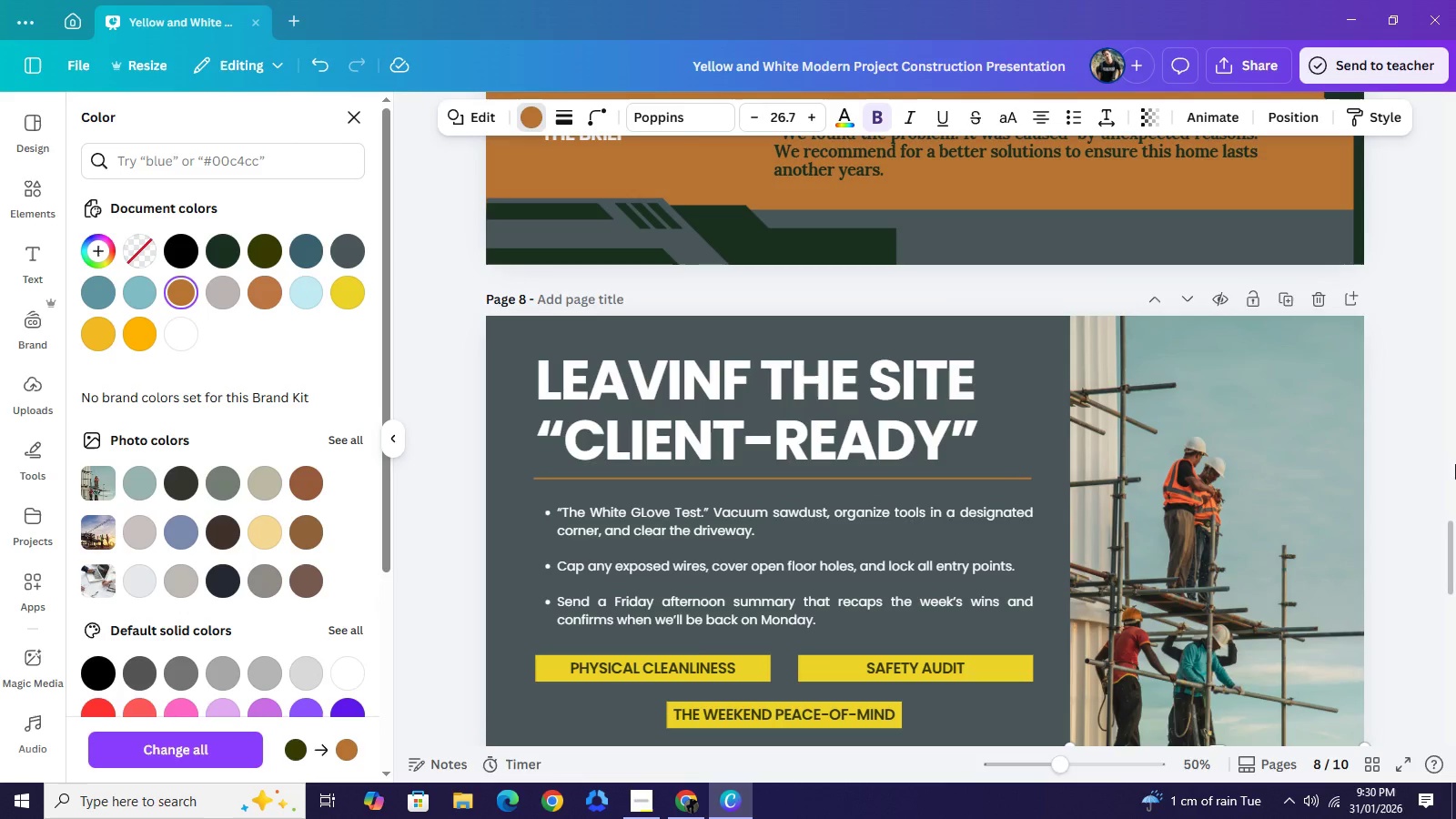 
scroll: coordinate [1266, 485], scroll_direction: down, amount: 1.0
 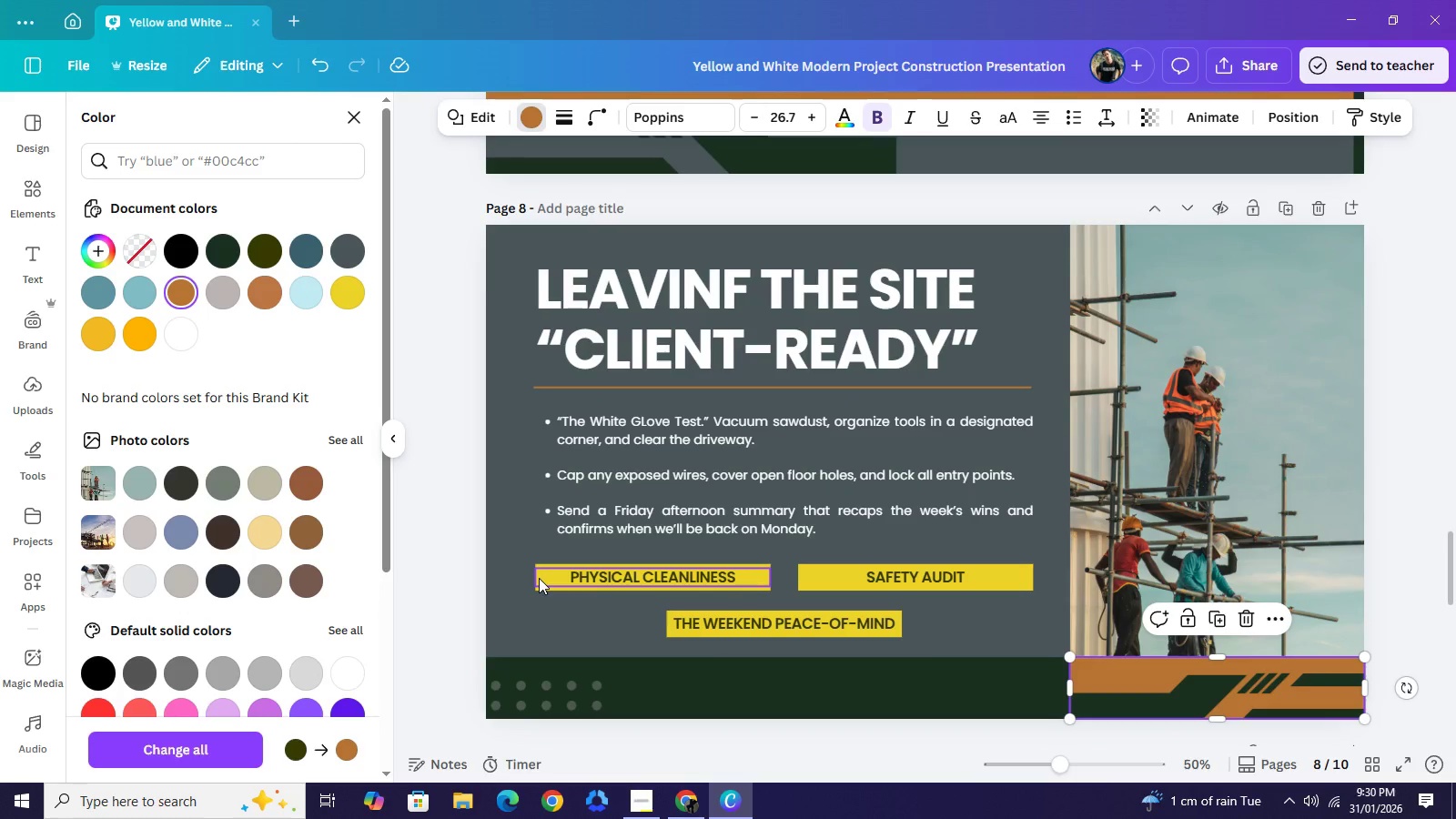 
left_click([543, 585])
 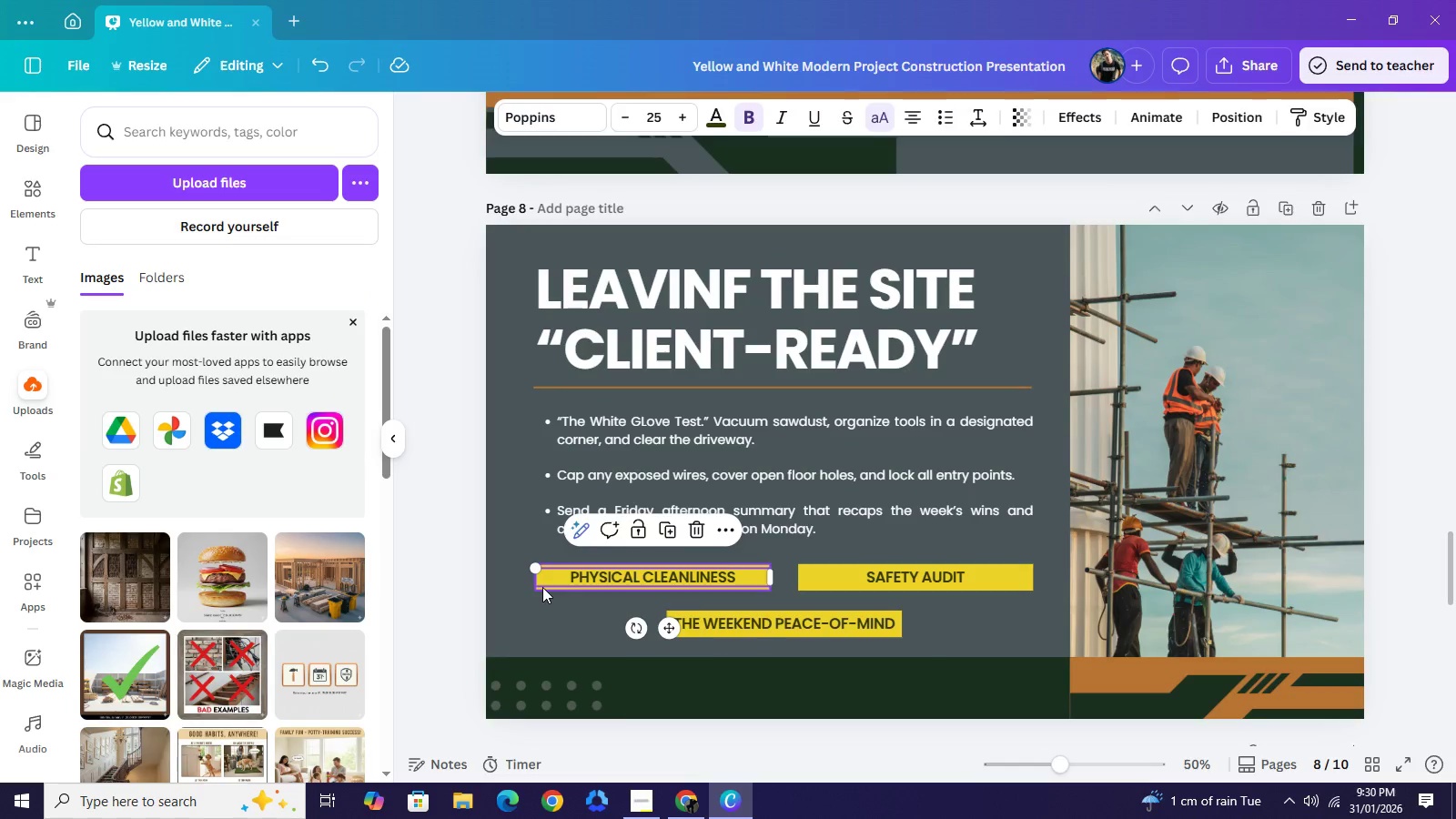 
left_click([542, 587])
 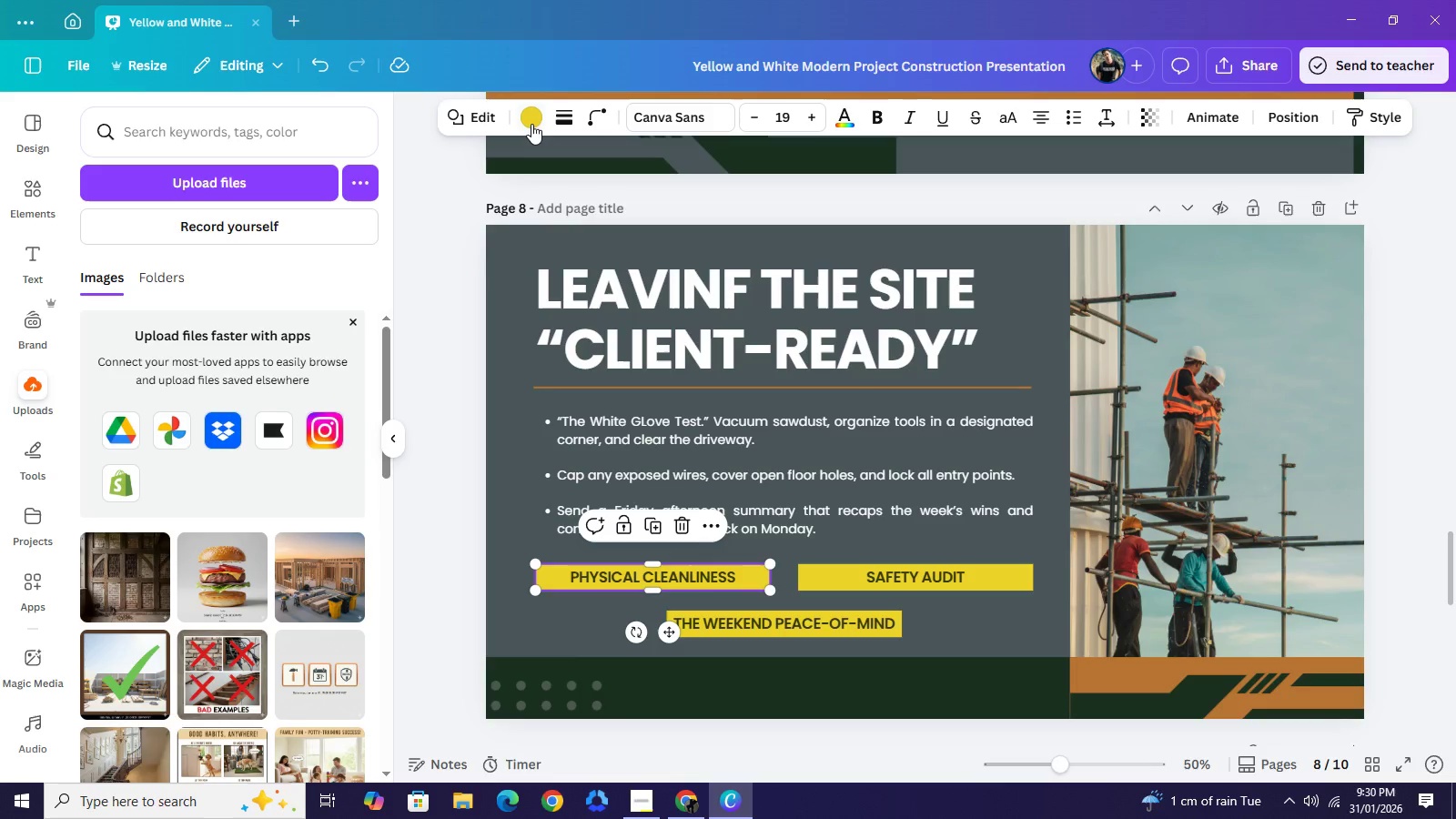 
left_click([531, 124])
 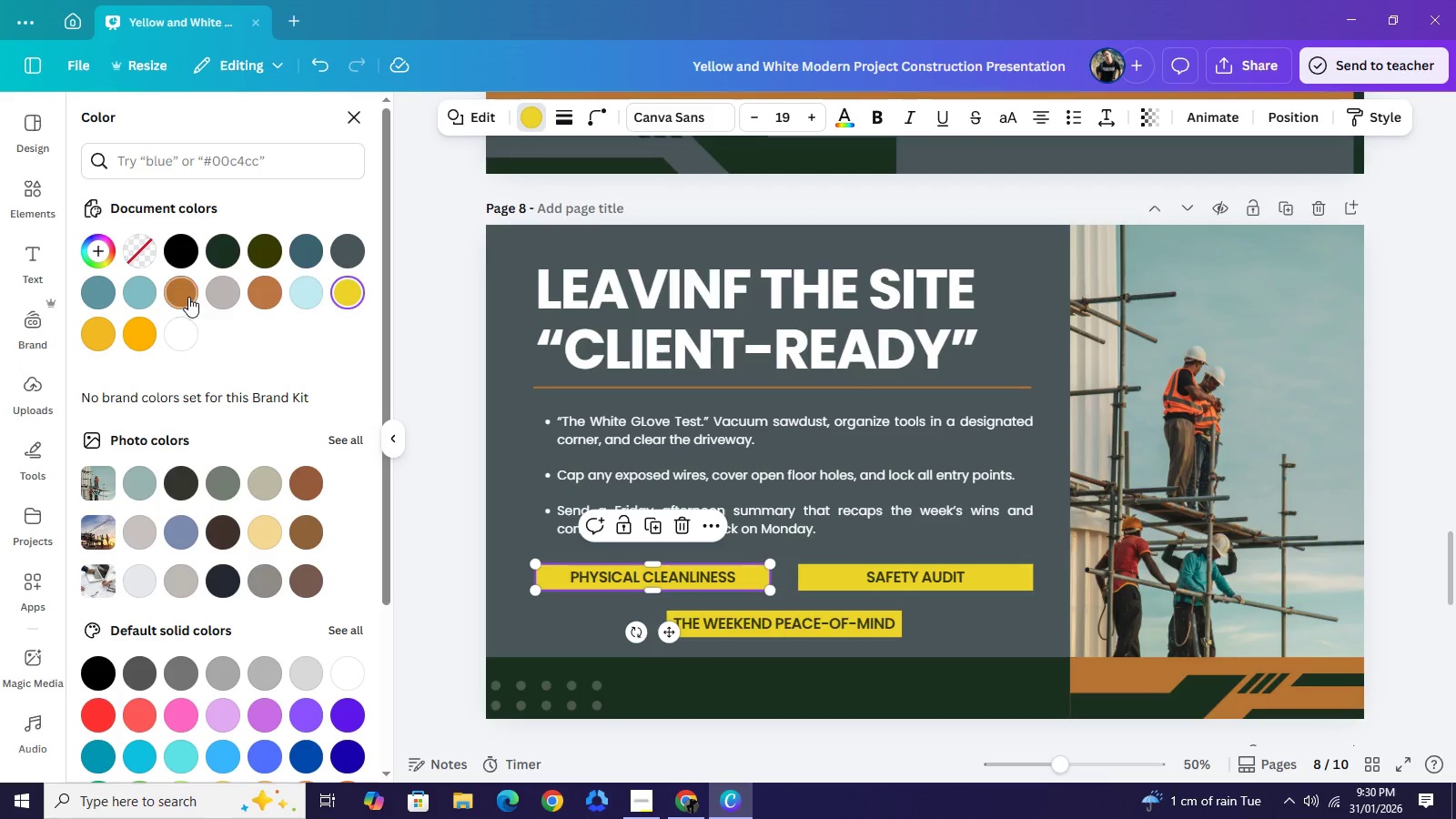 
left_click([187, 294])
 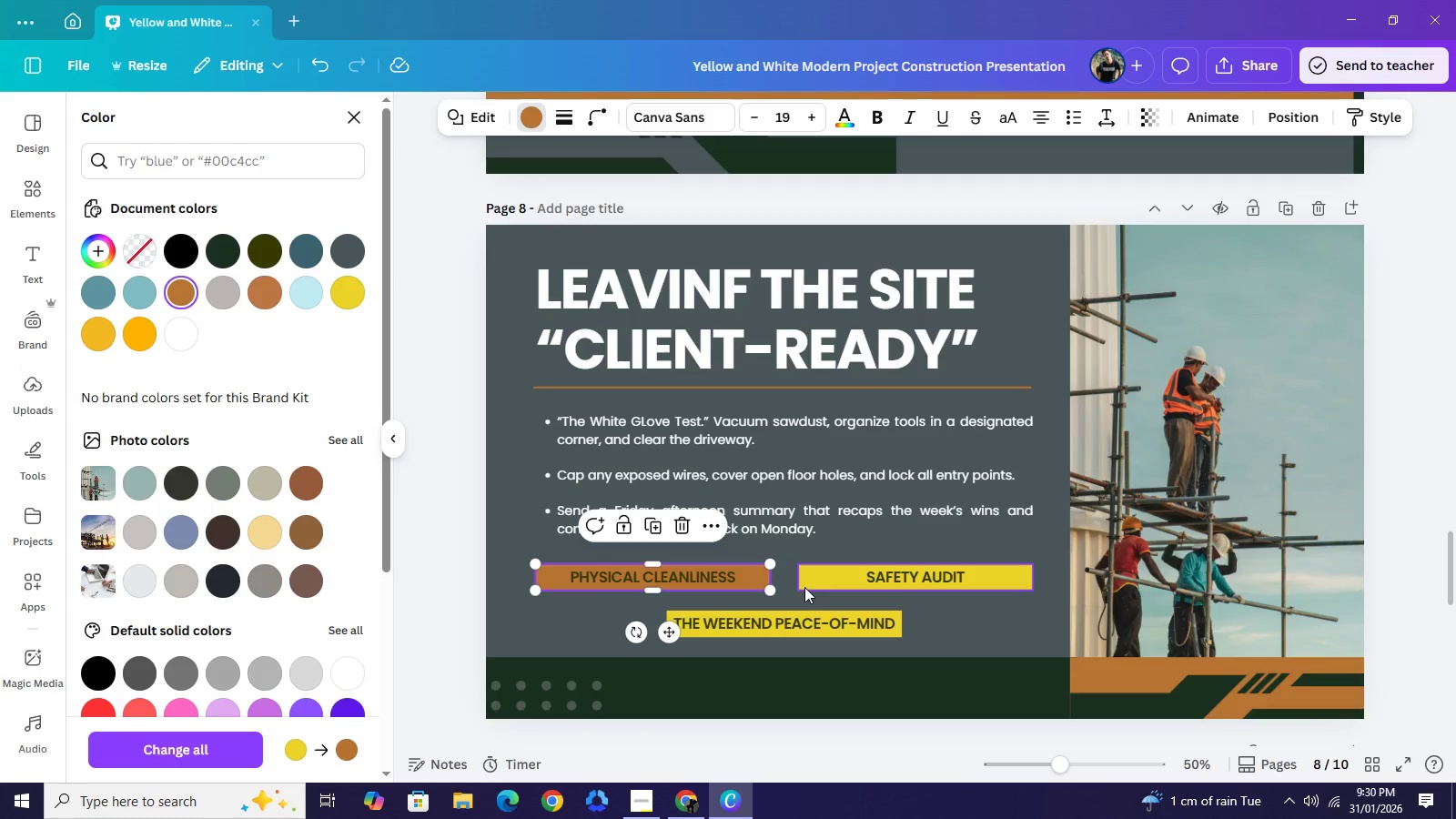 
left_click([804, 587])
 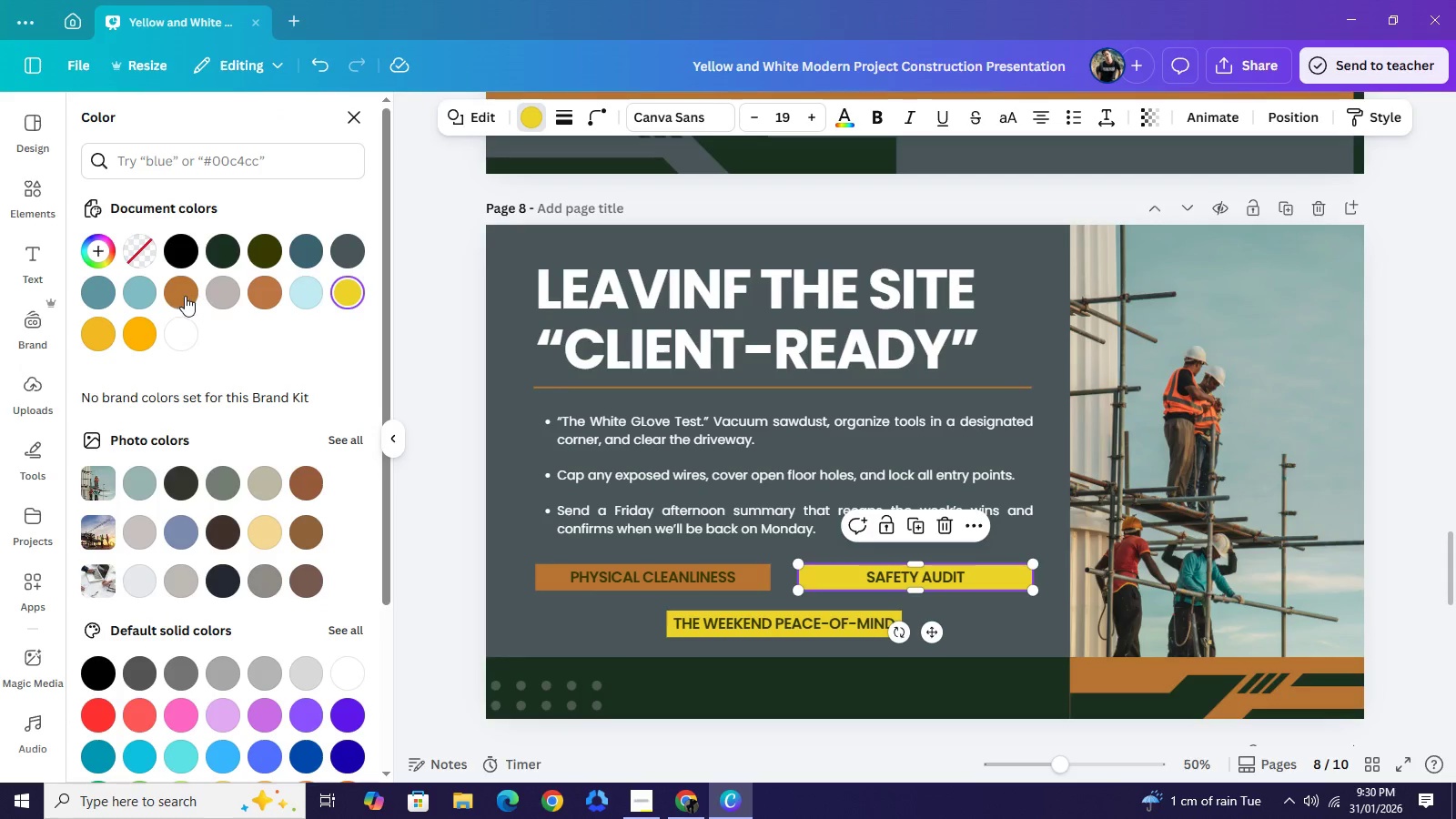 
left_click([185, 296])
 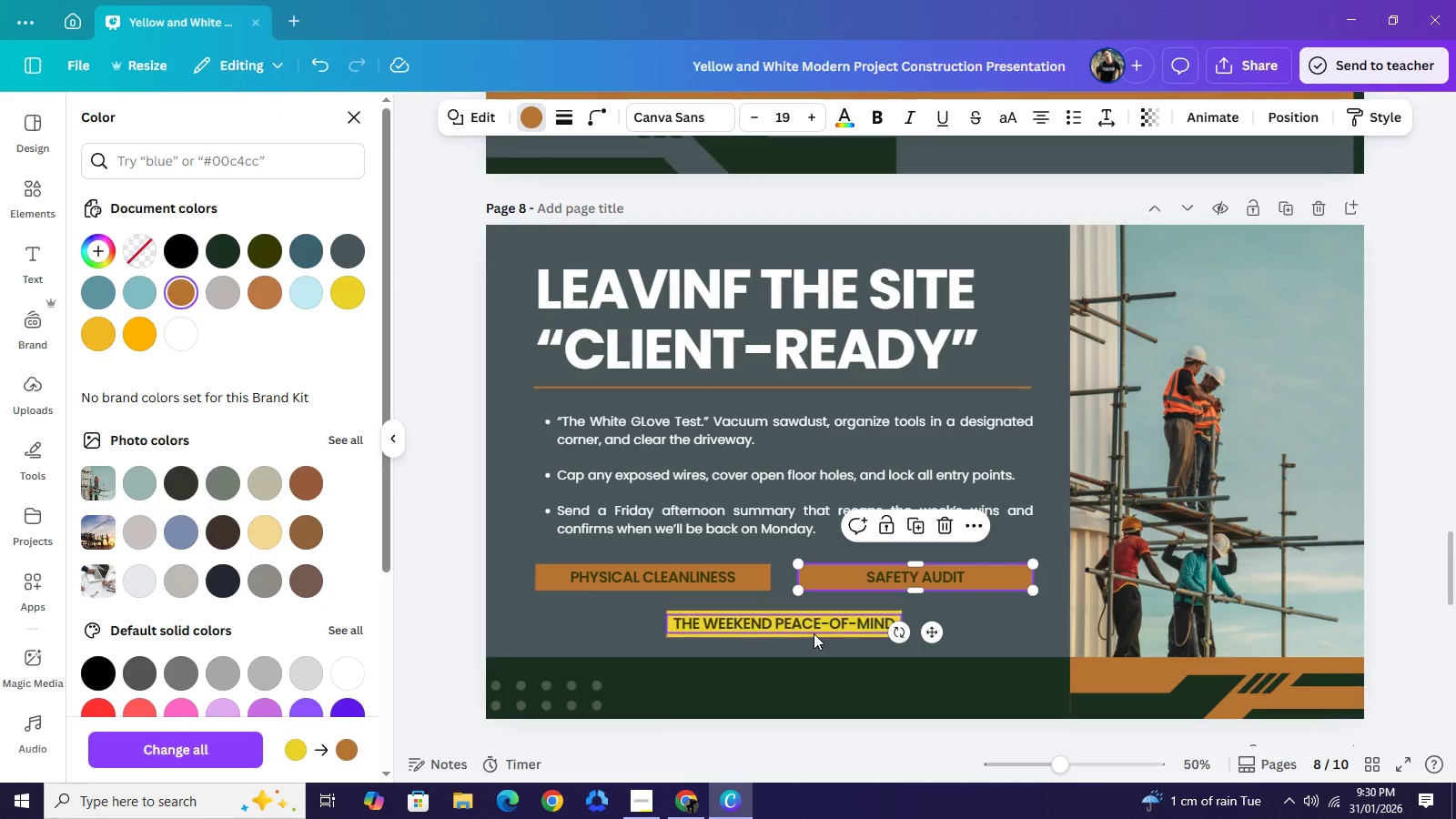 
left_click([814, 633])
 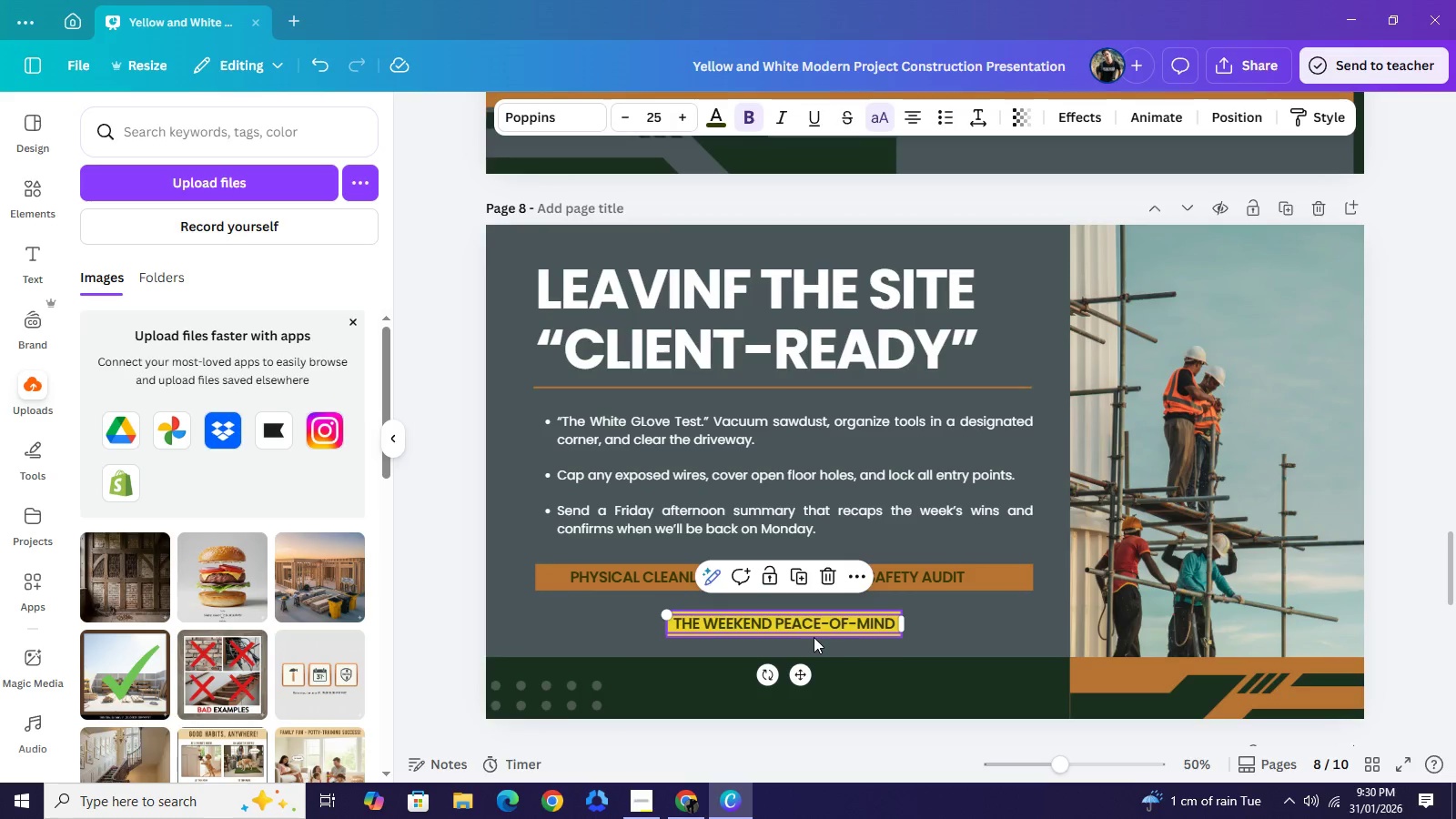 
left_click([814, 637])
 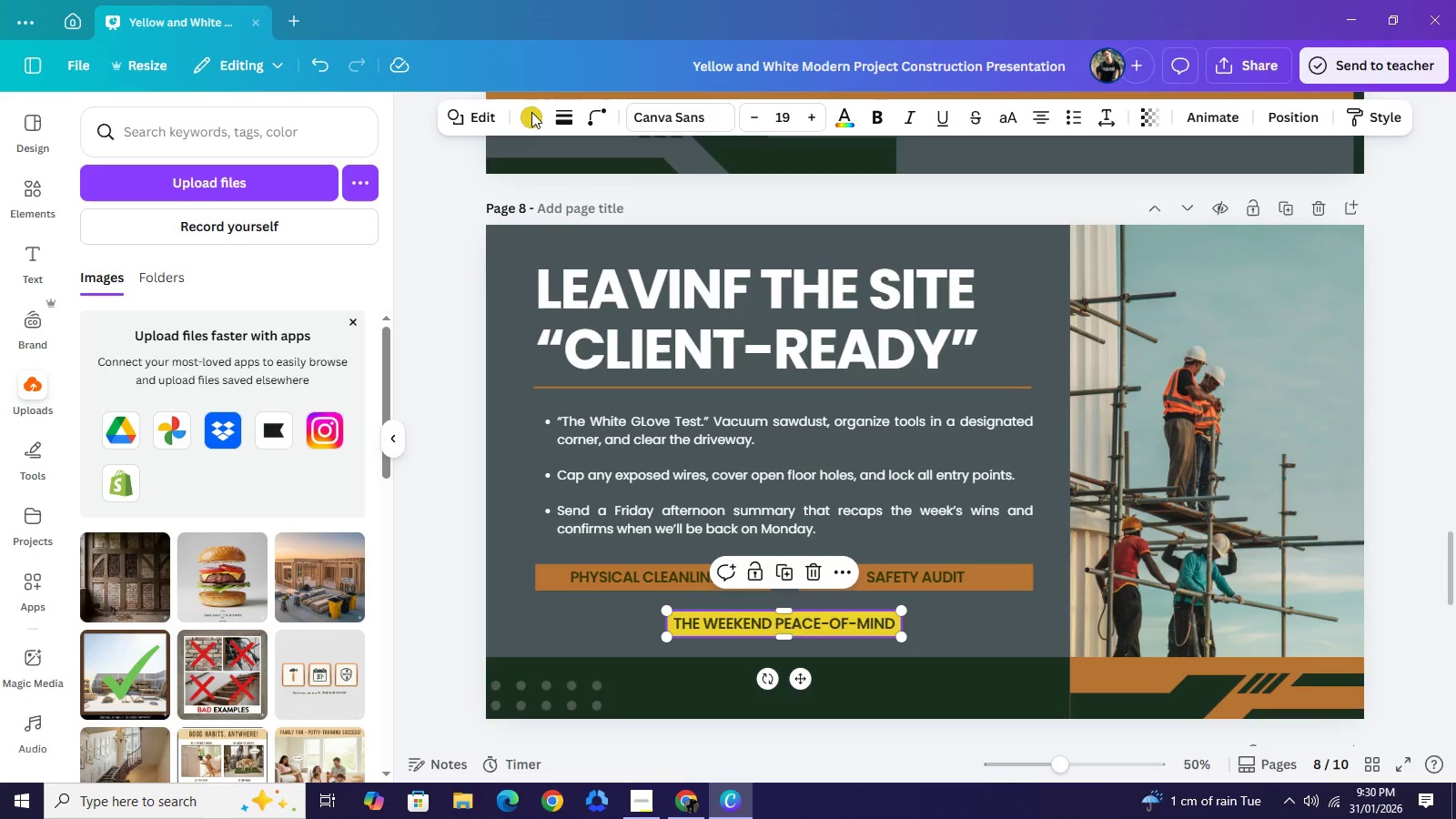 
left_click([530, 125])
 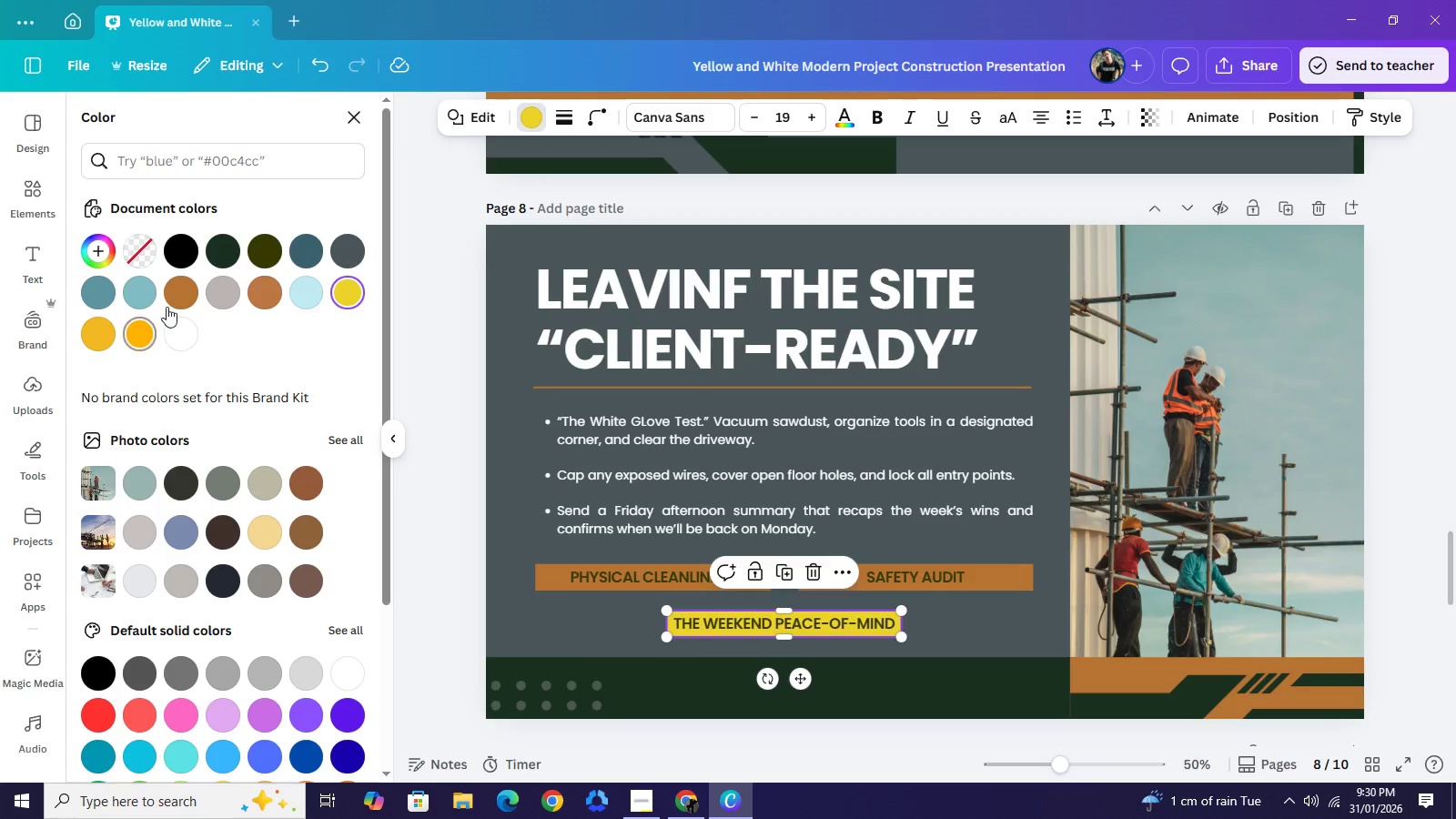 
left_click([176, 298])
 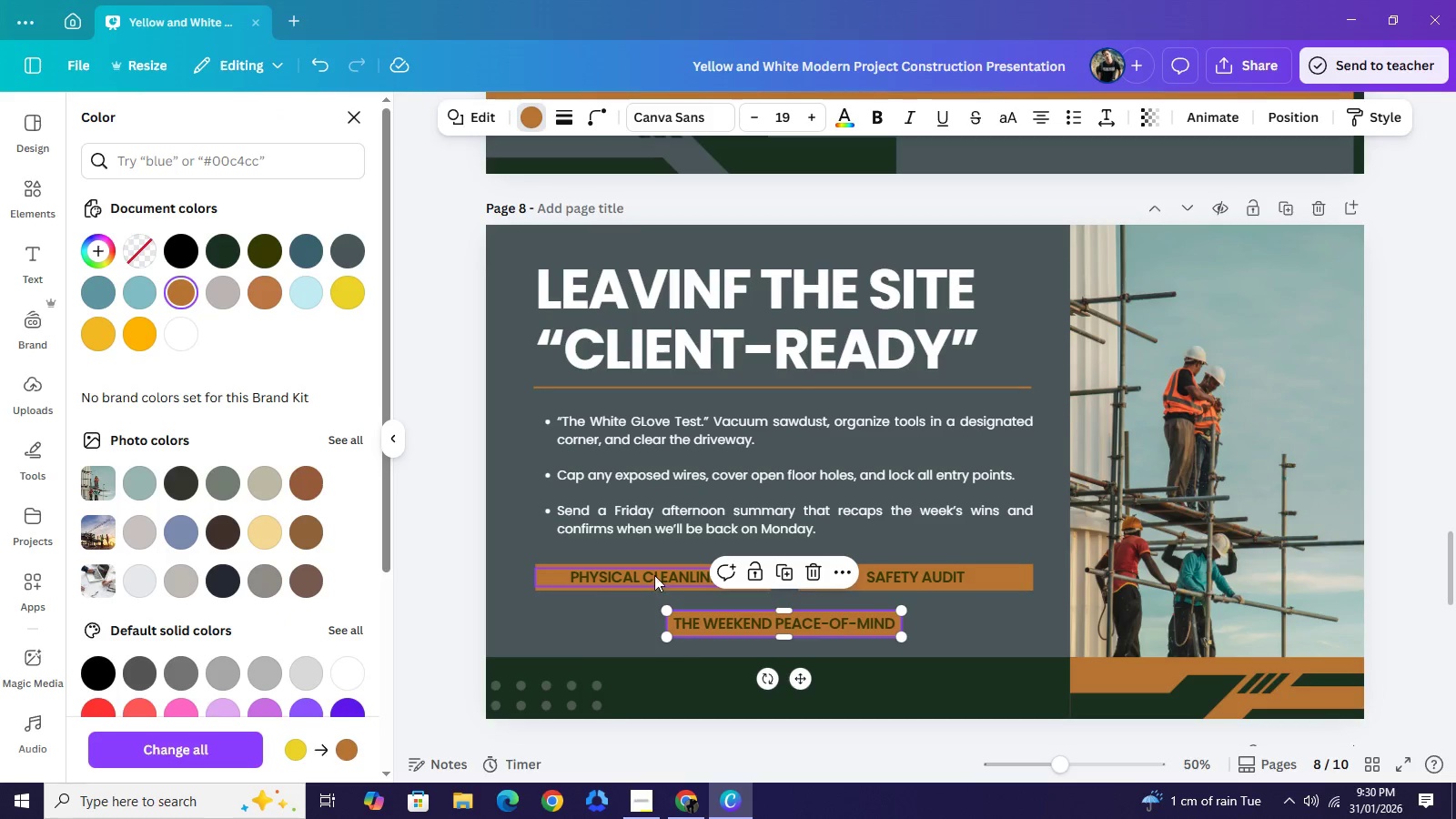 
left_click([654, 574])
 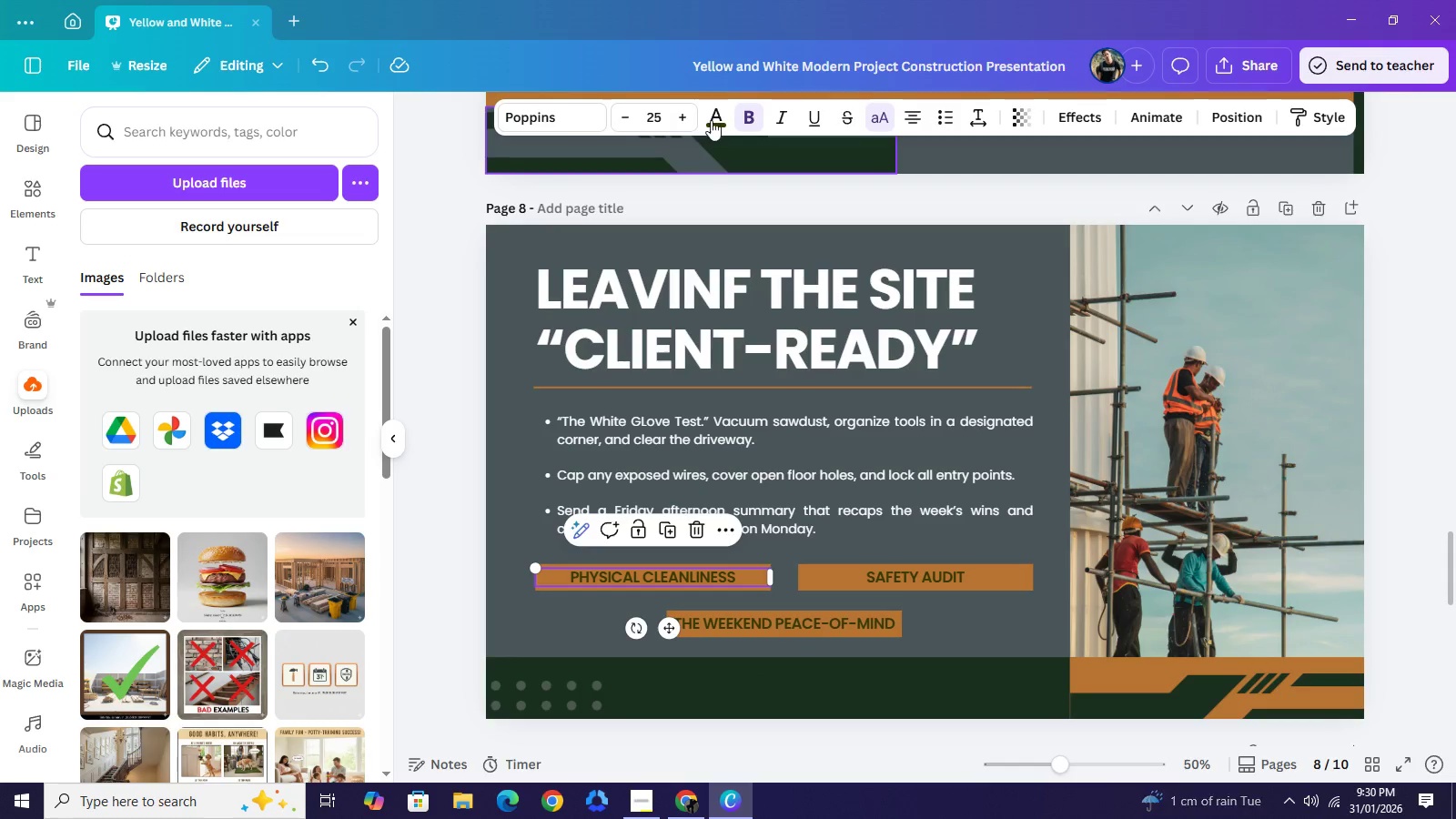 
left_click([711, 120])
 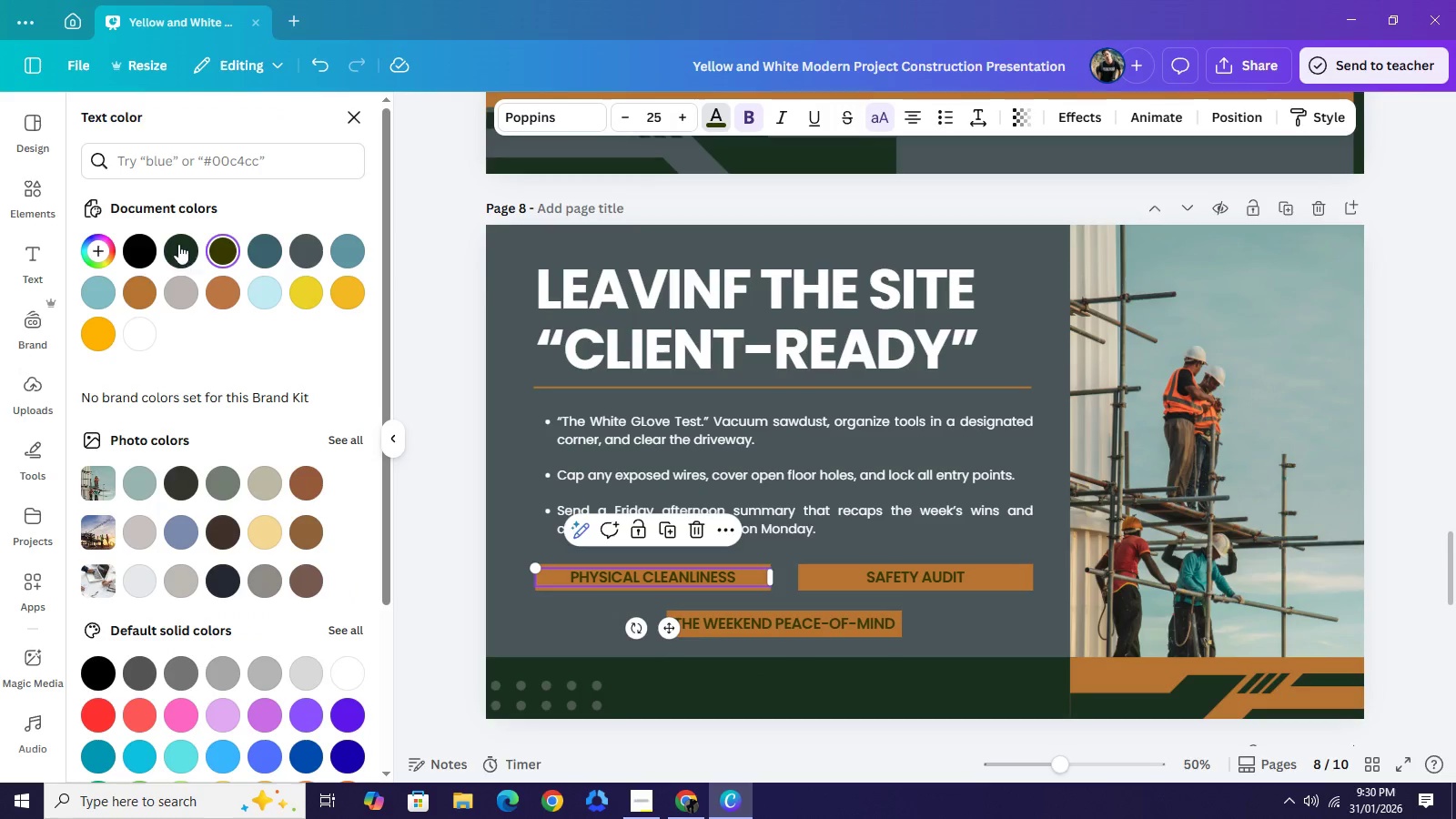 
left_click([177, 250])
 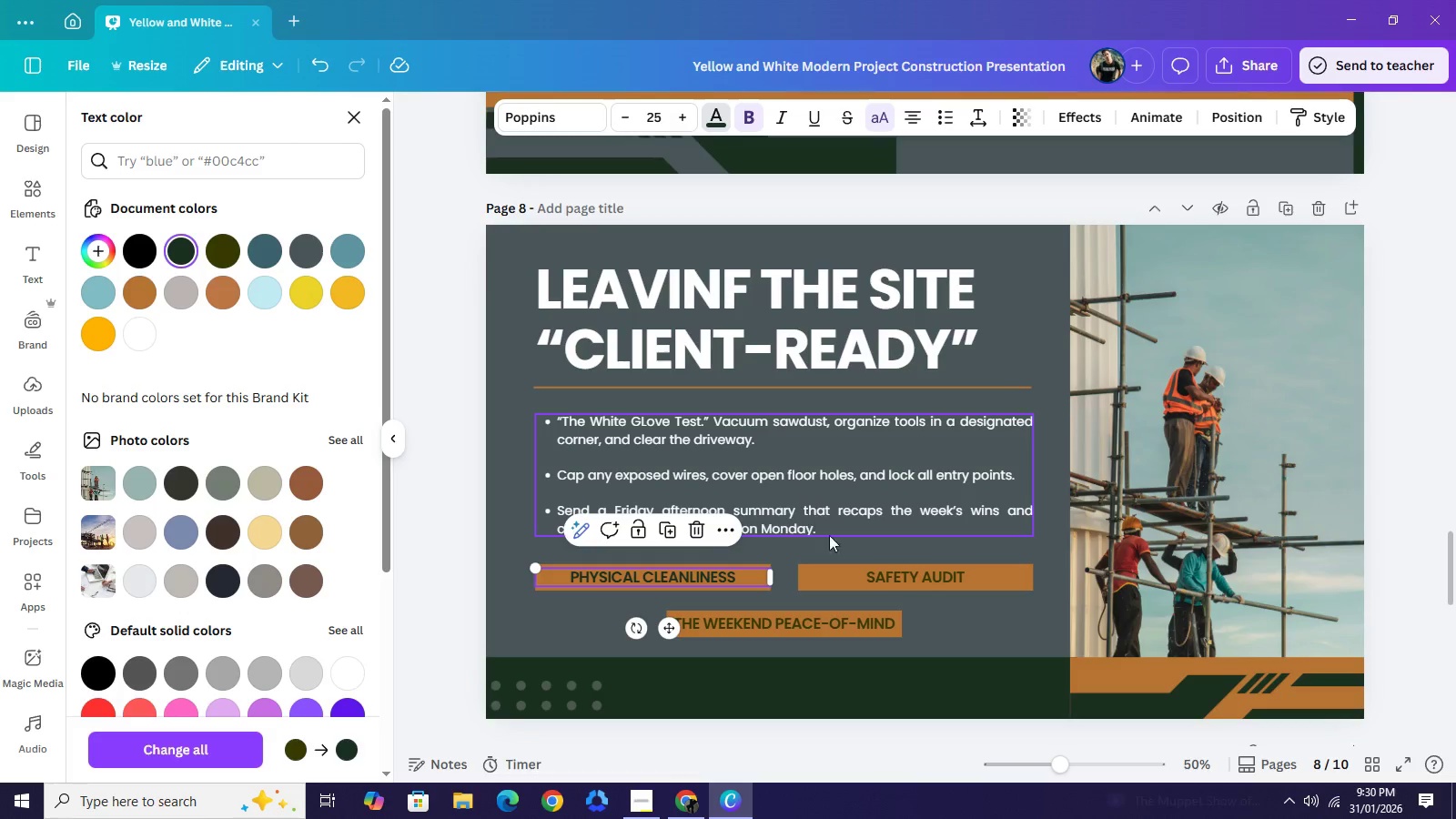 
left_click([882, 573])
 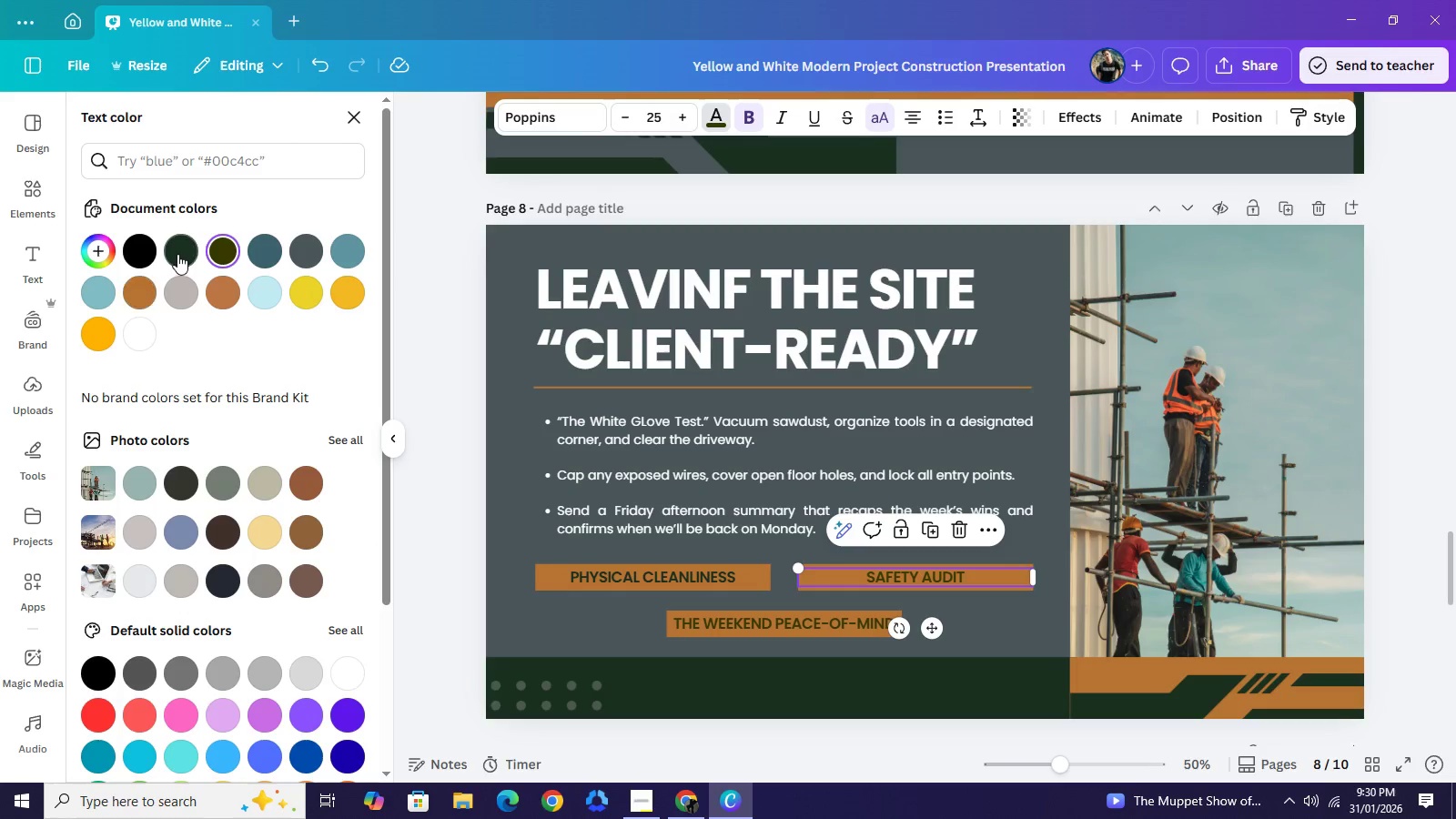 
left_click([177, 254])
 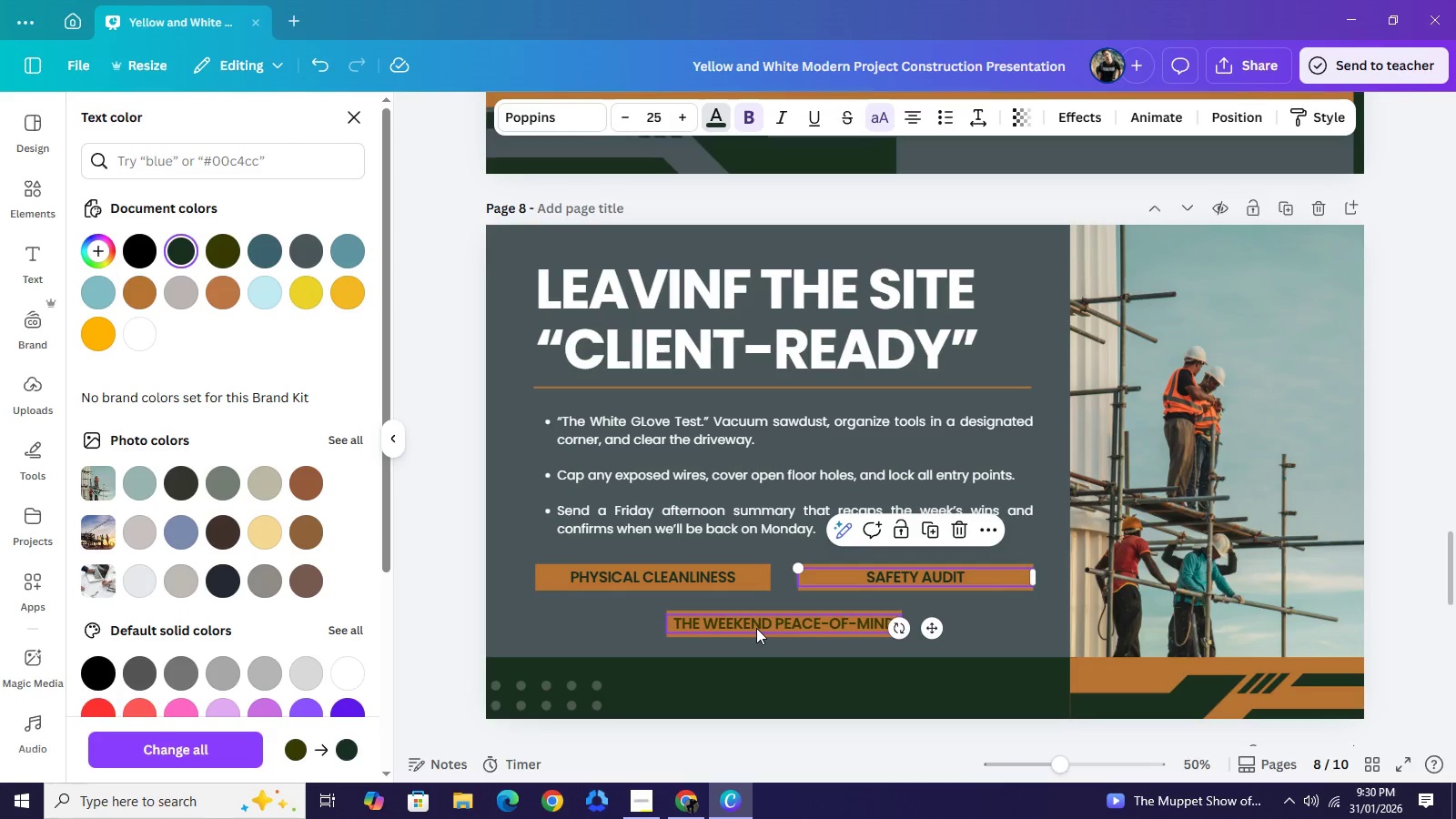 
left_click([756, 628])
 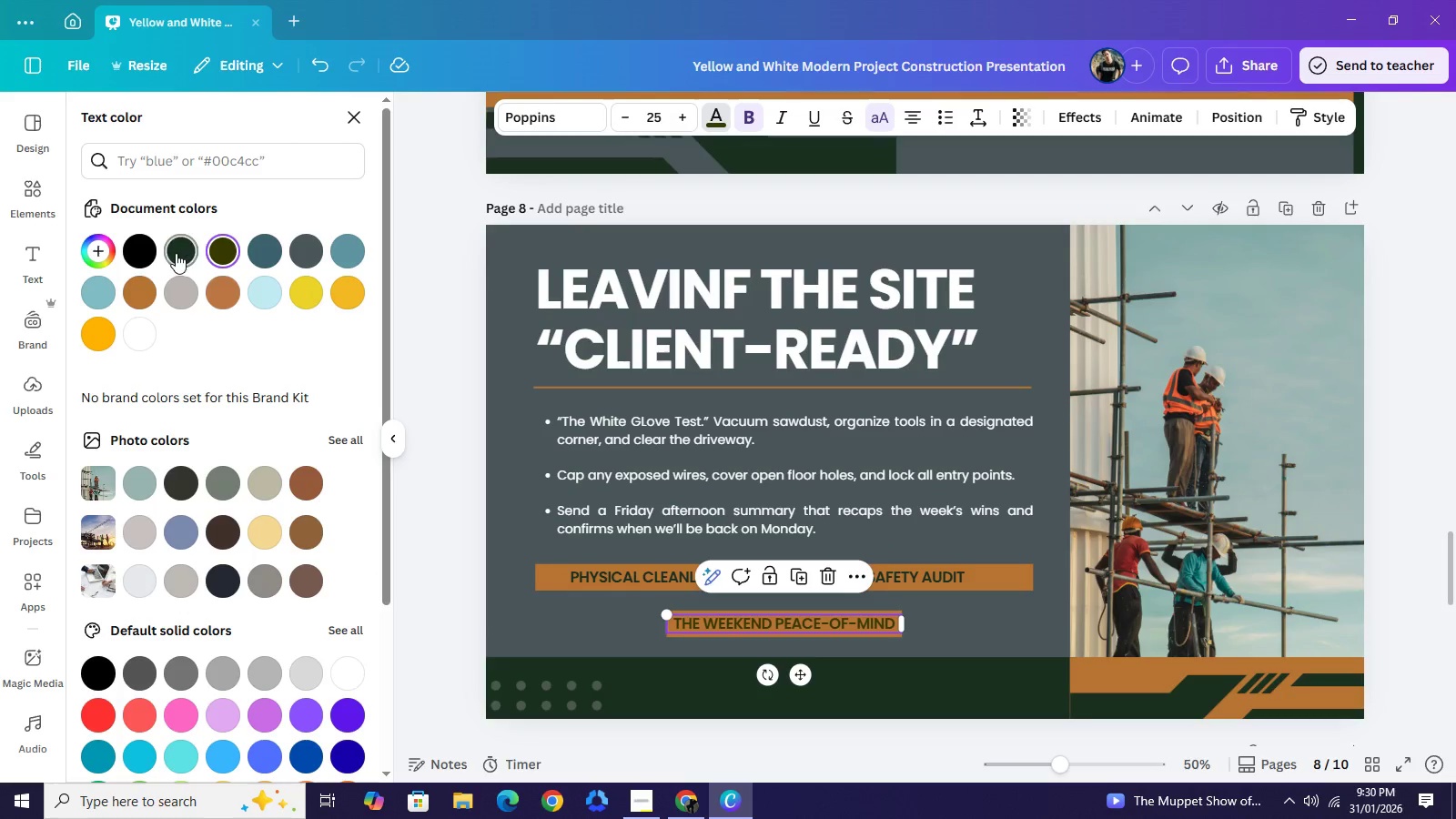 
left_click([176, 253])
 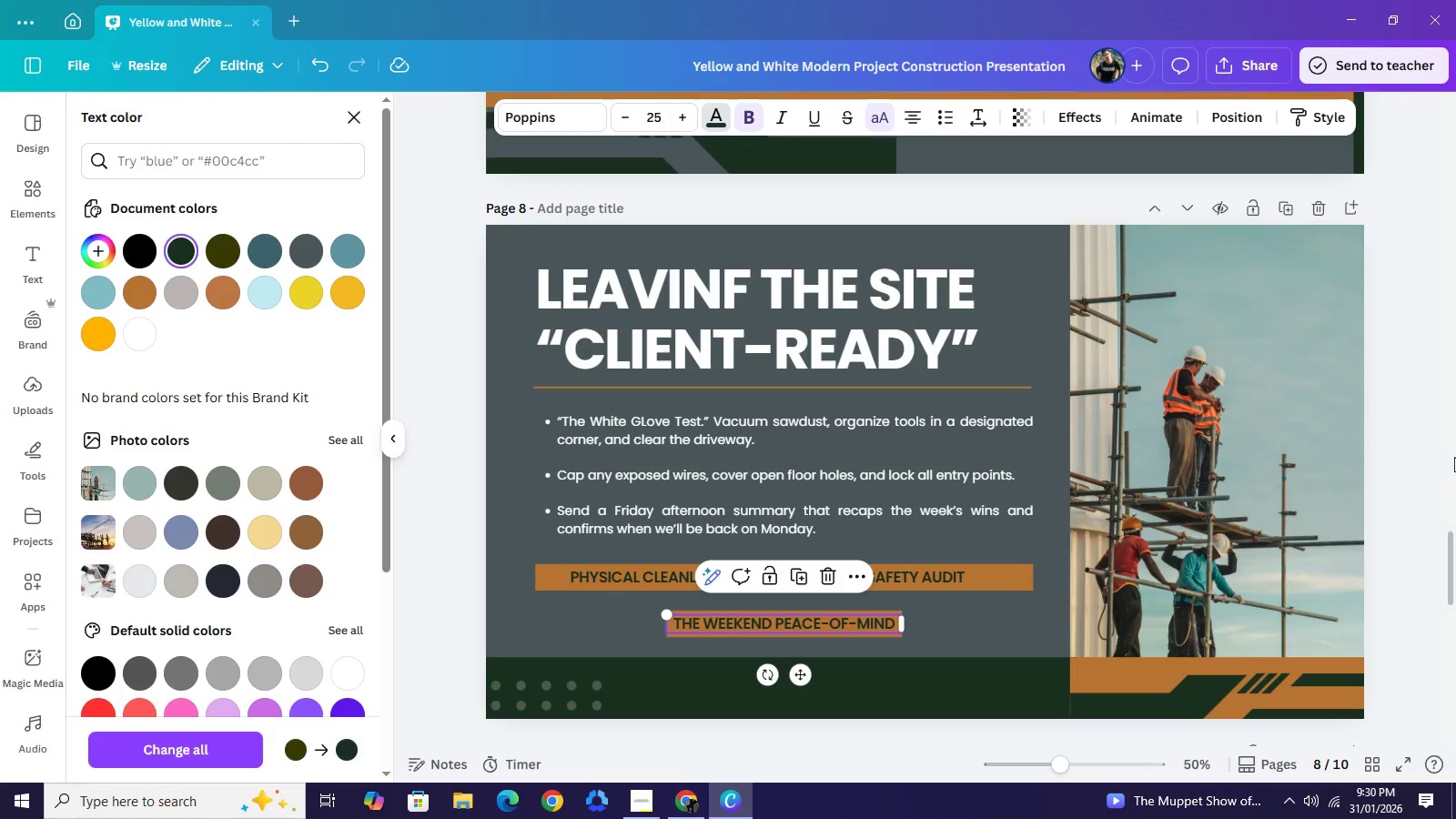 
left_click([1425, 454])
 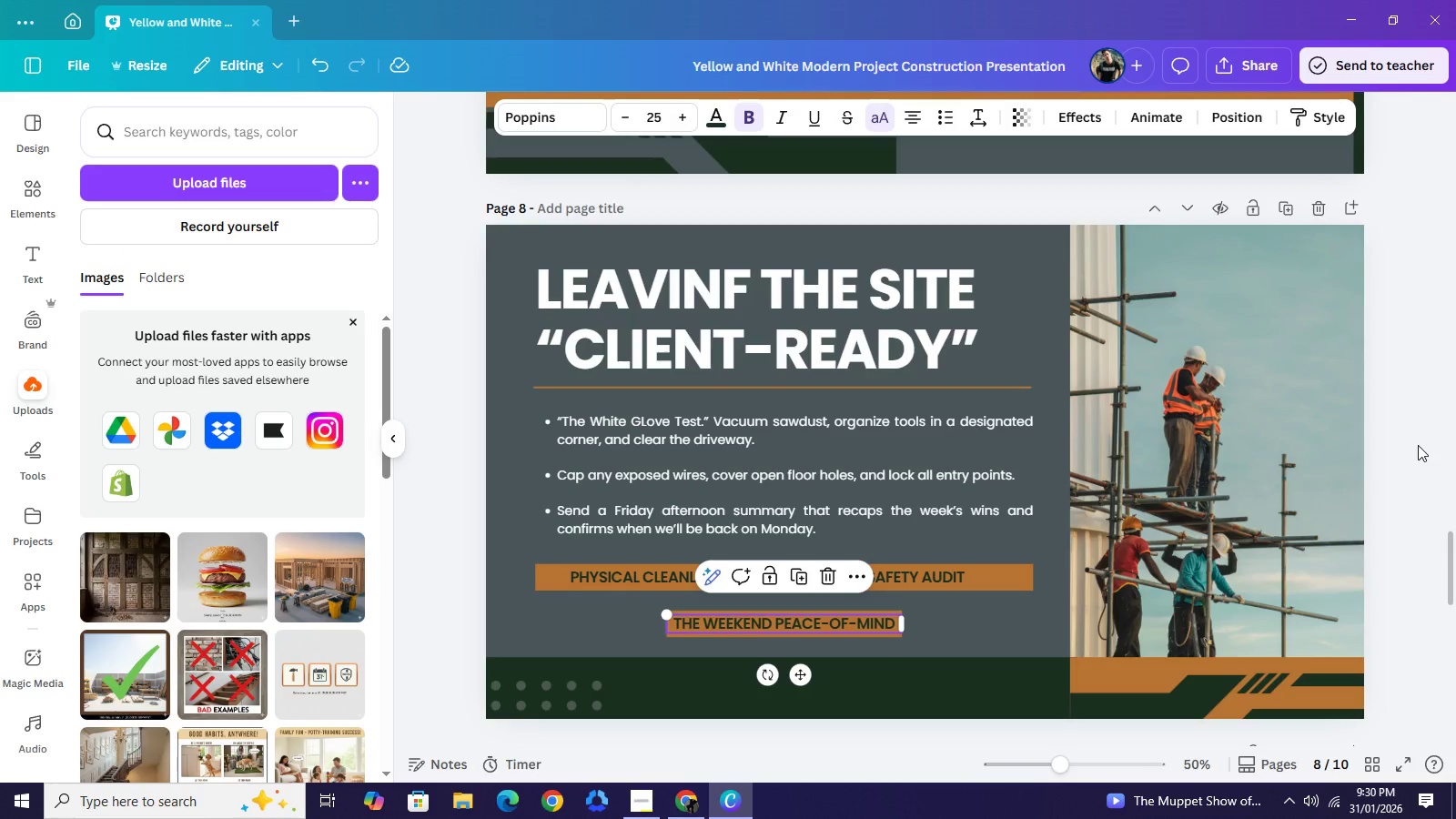 
left_click([1418, 445])
 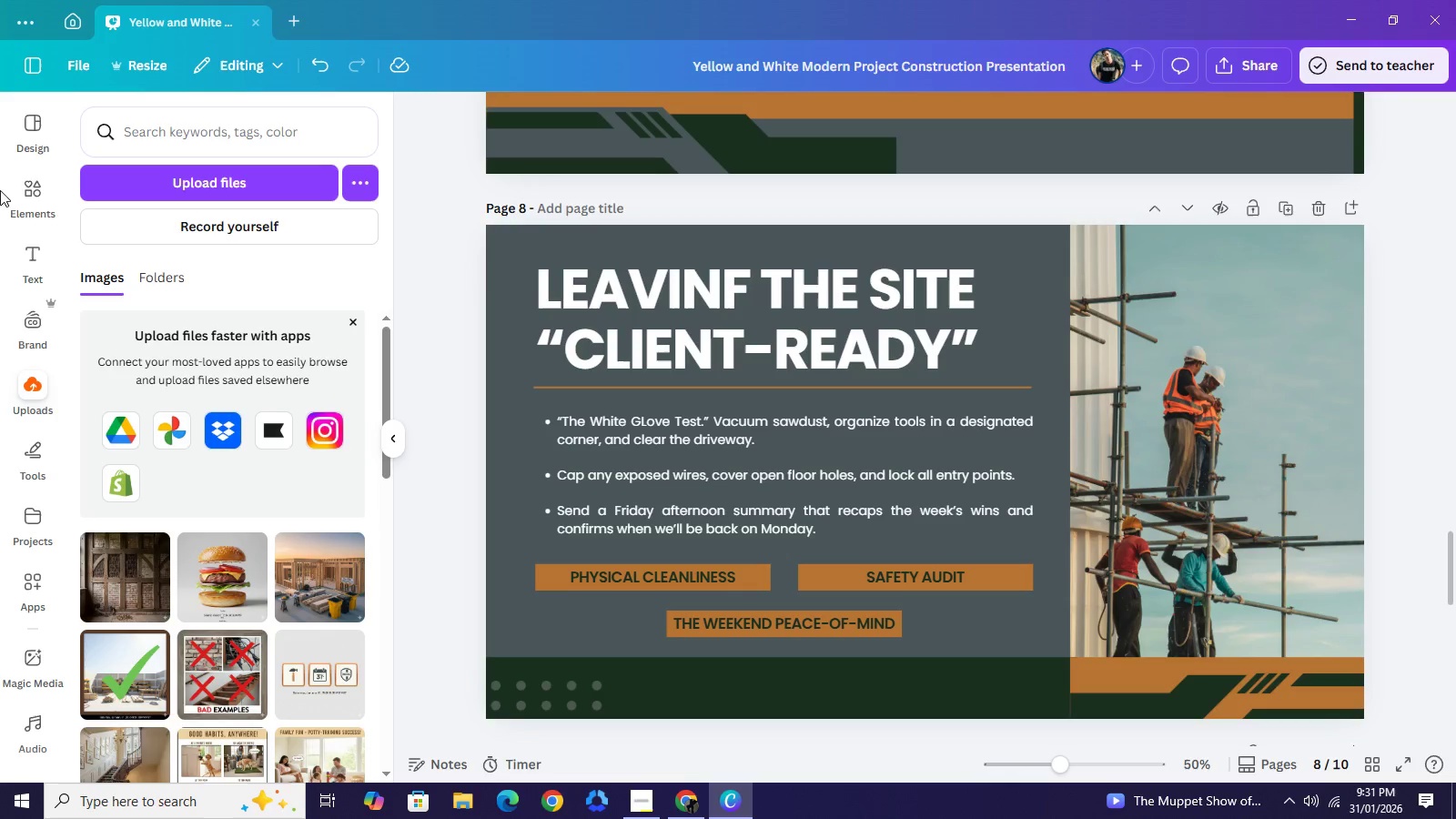 
left_click([36, 196])
 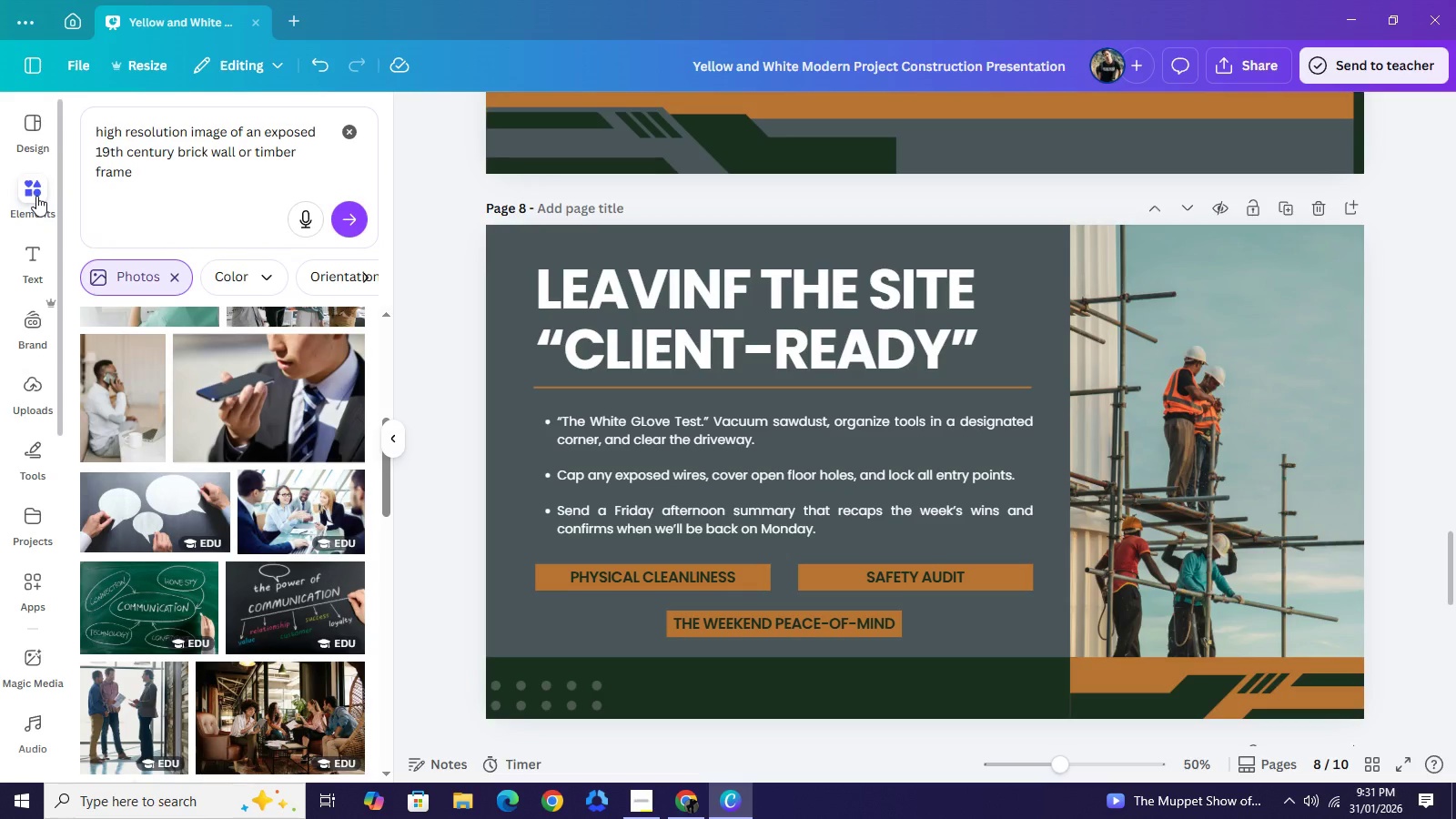 
wait(6.91)
 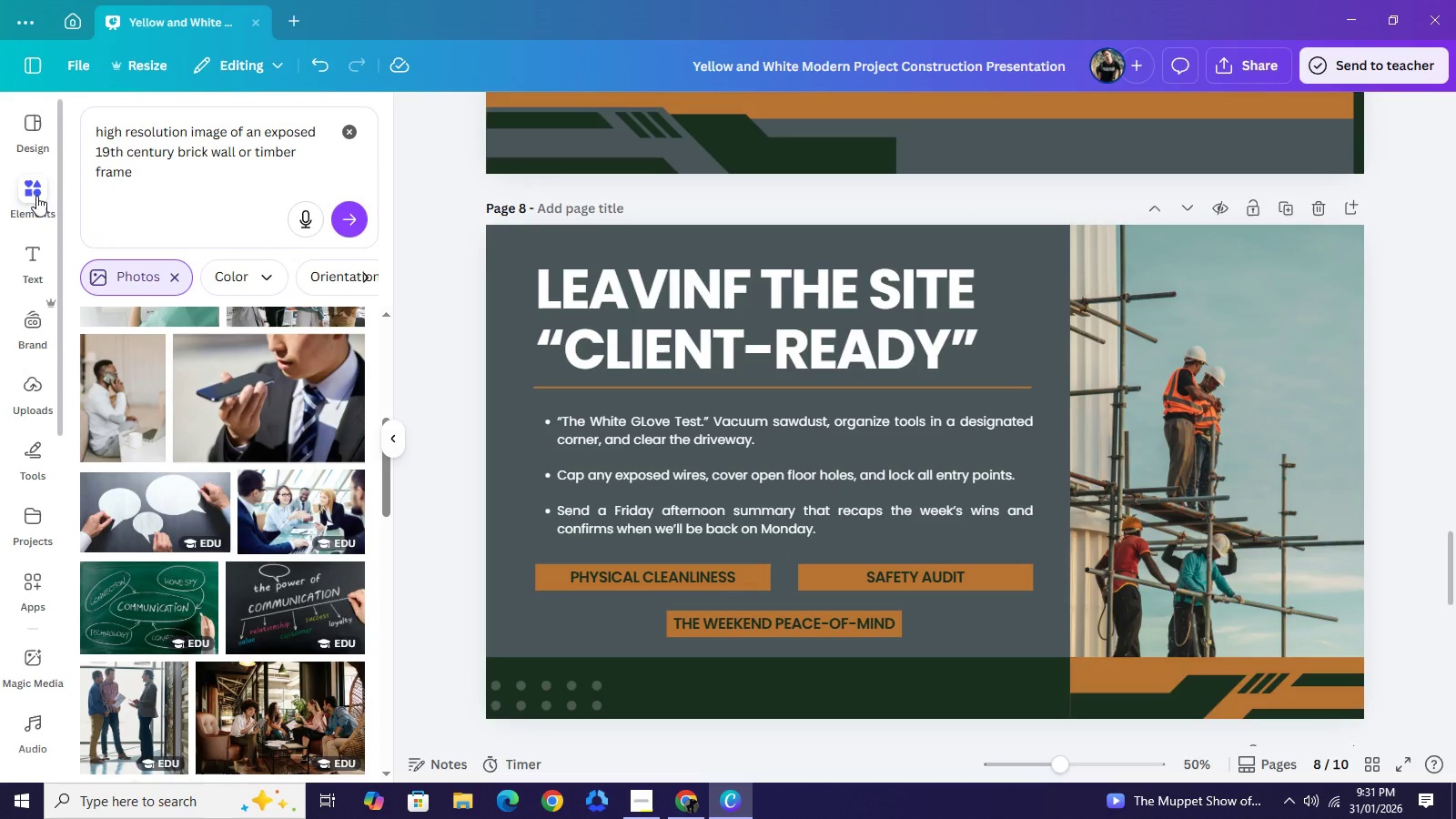 
left_click_drag(start_coordinate=[157, 176], to_coordinate=[76, 124])
 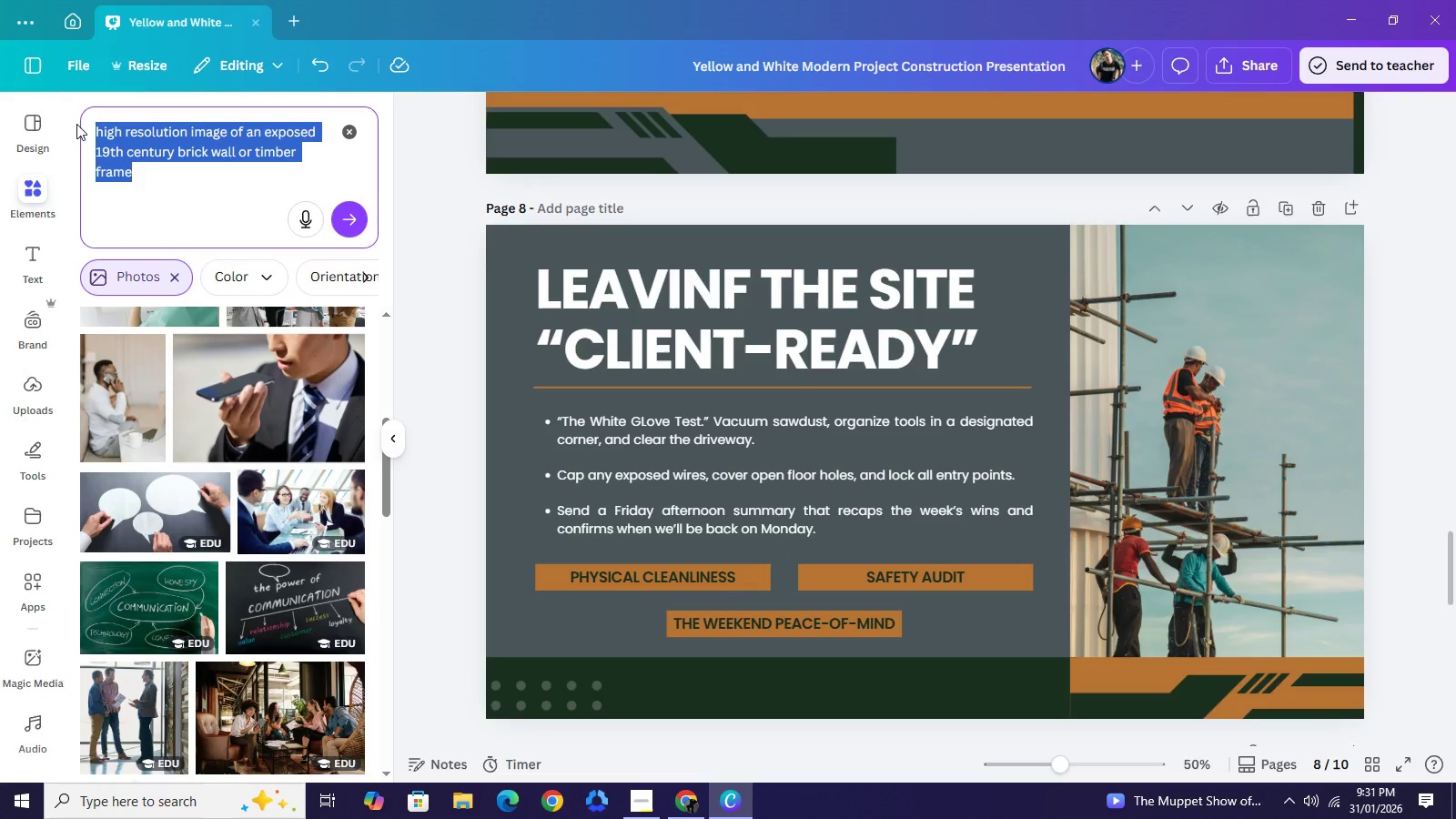 
type(DONE)
 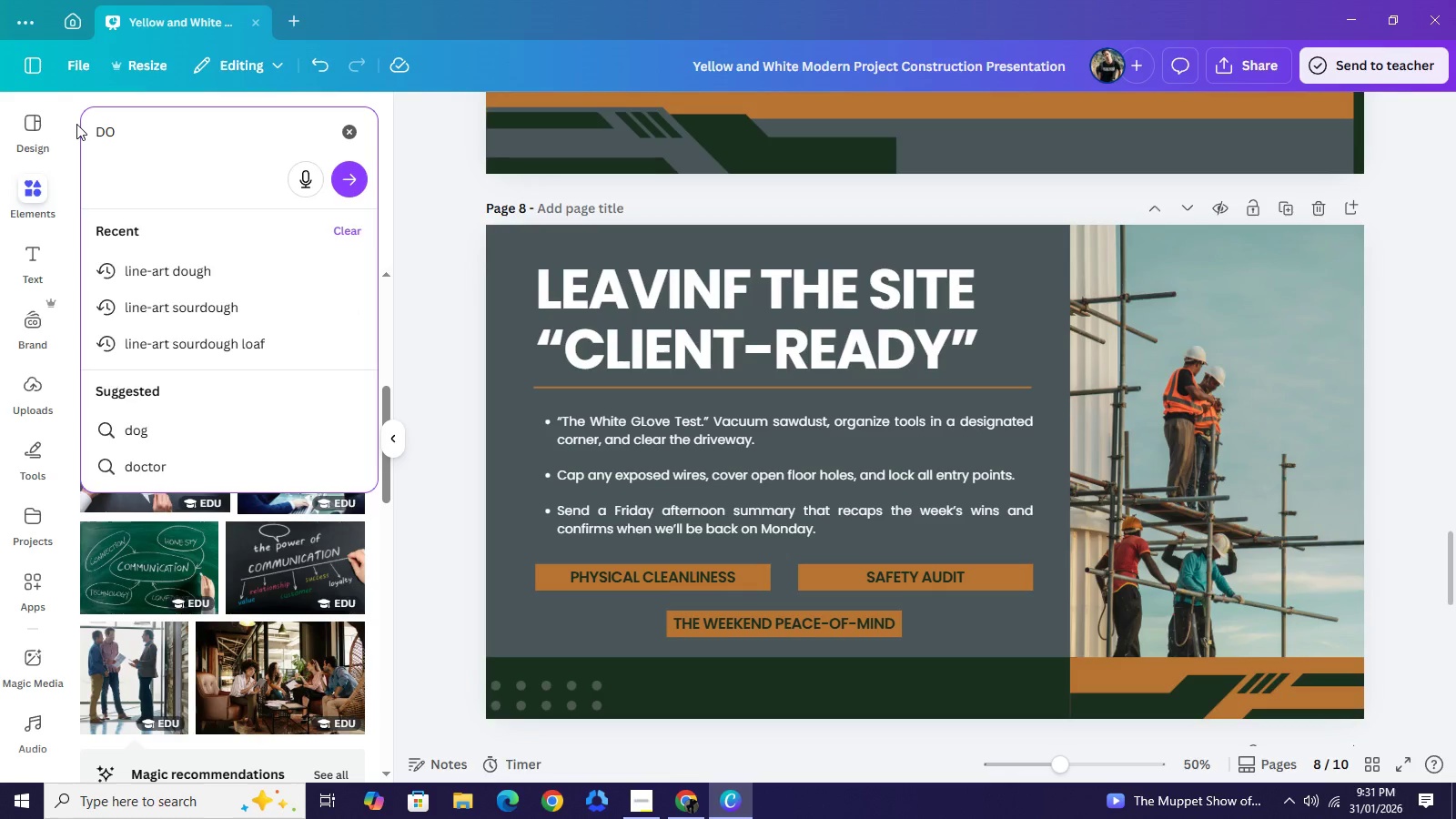 
key(Enter)
 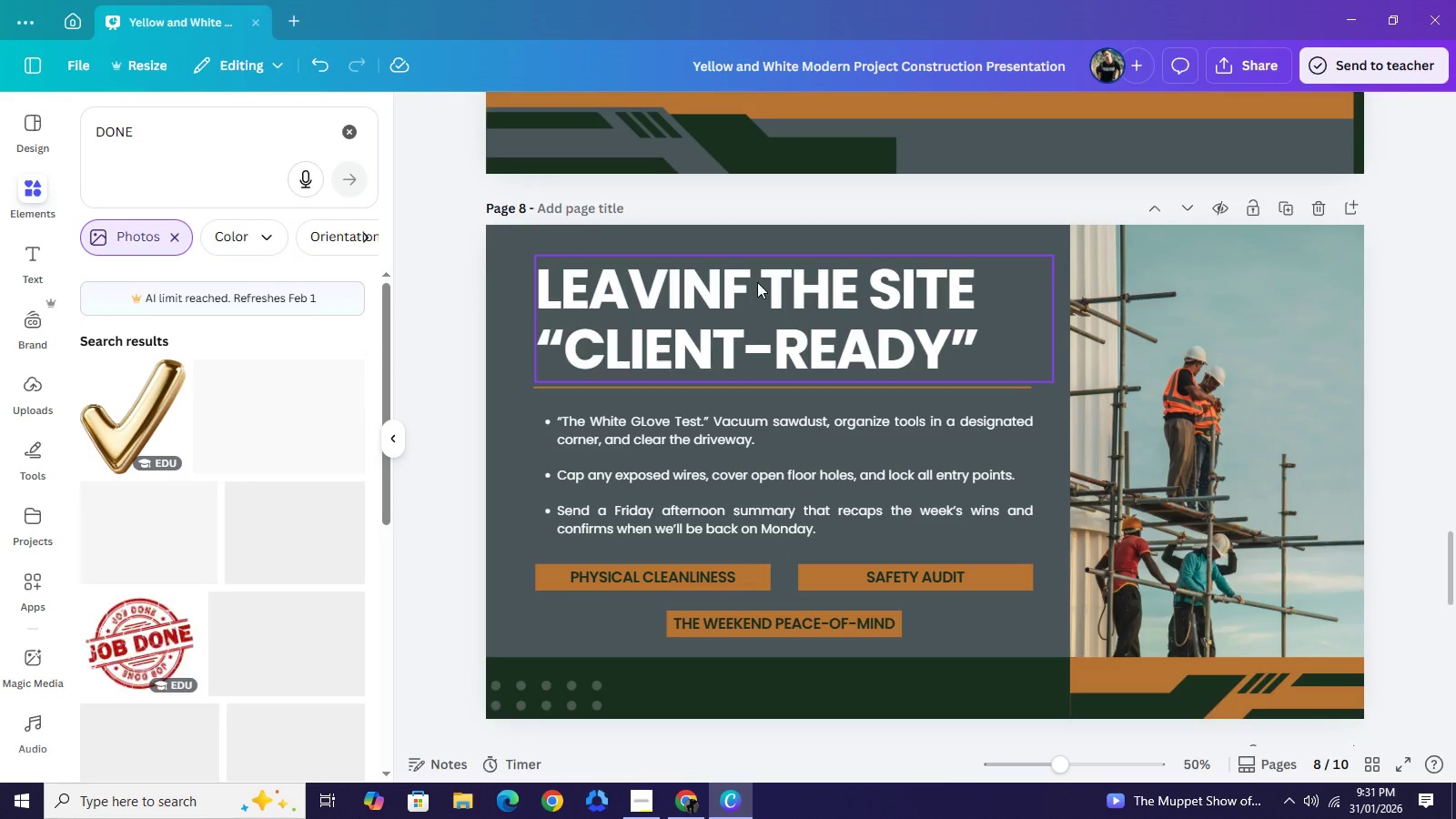 
double_click([756, 282])
 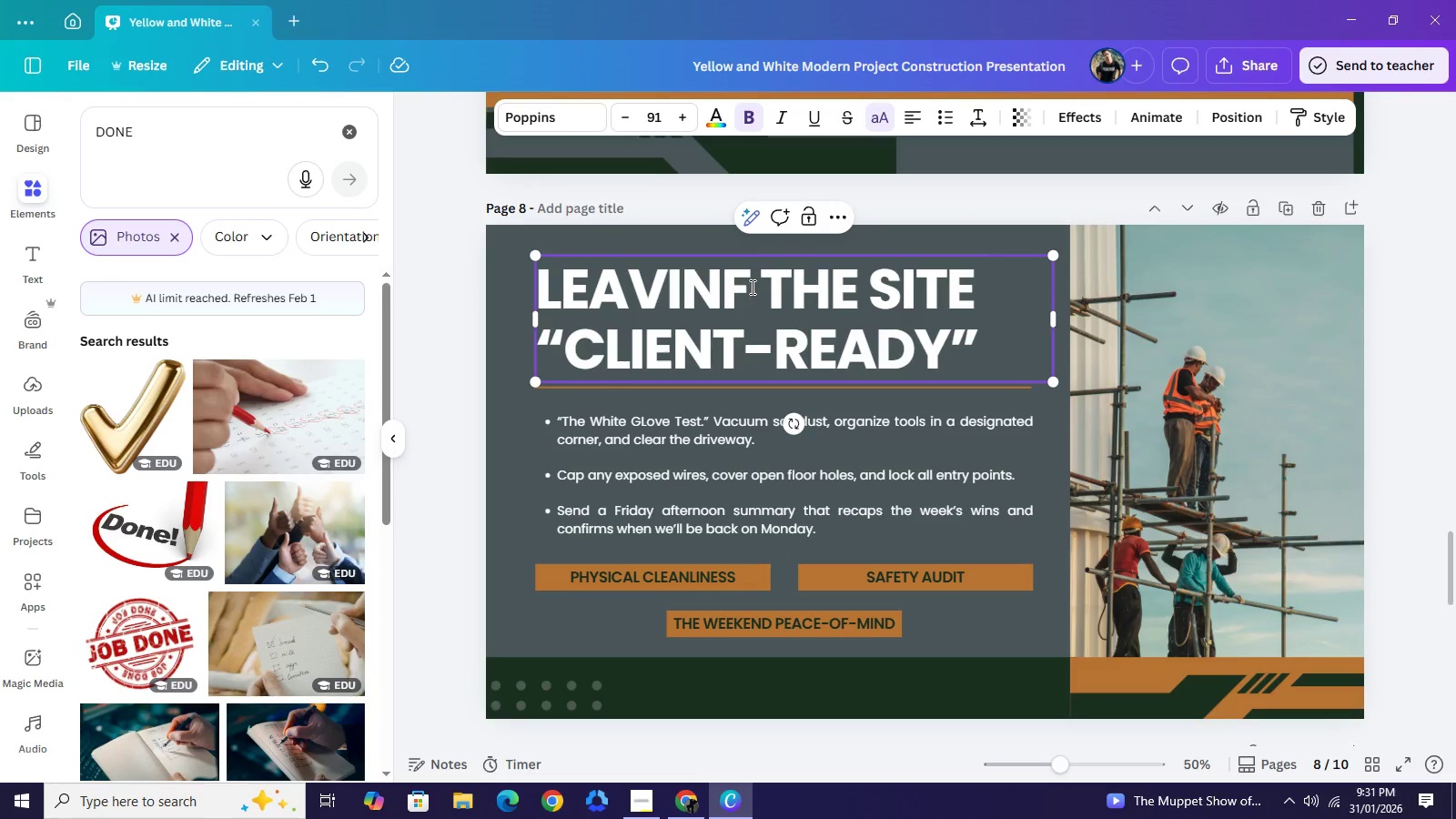 
key(Backspace)
 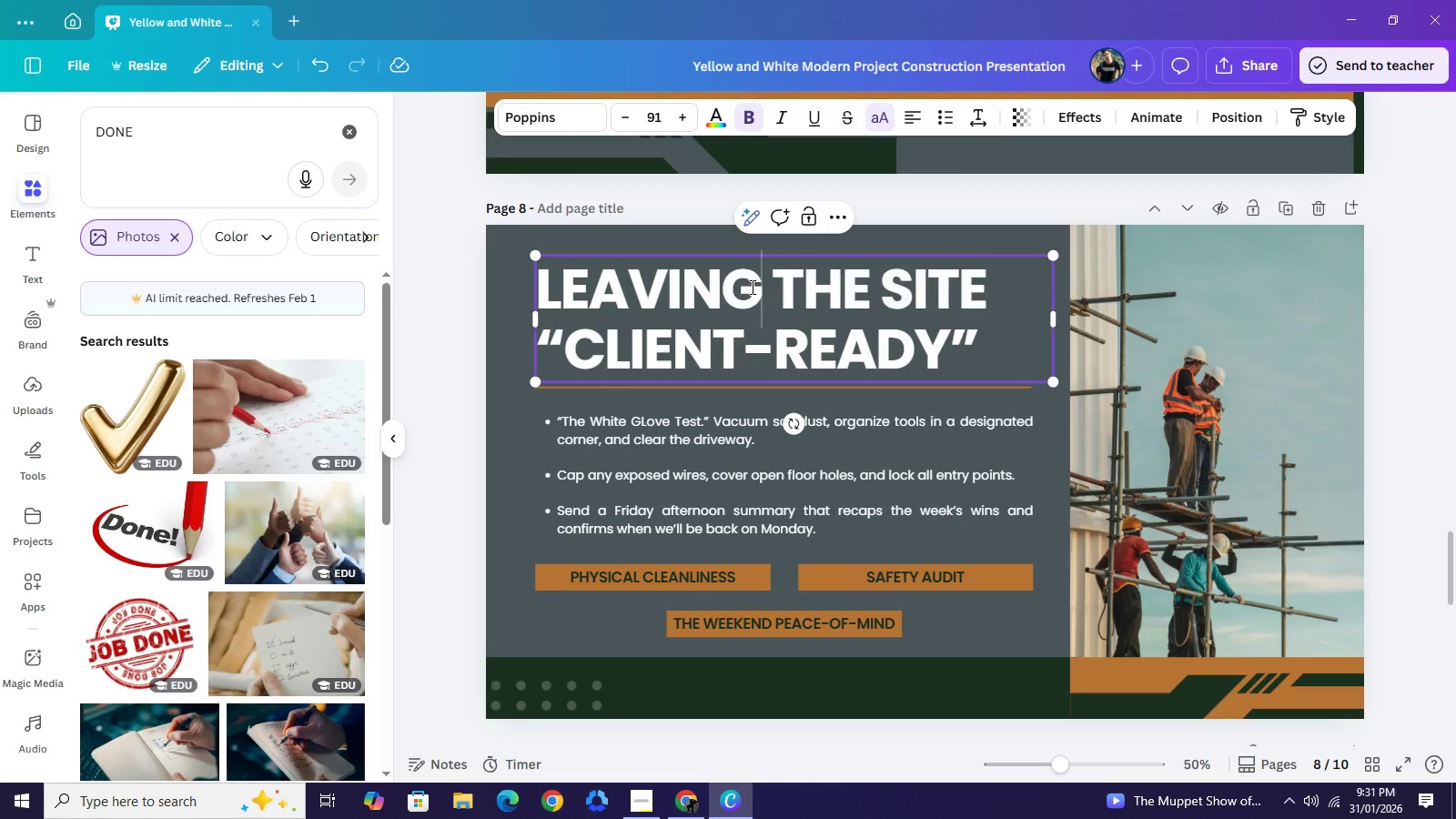 
key(G)
 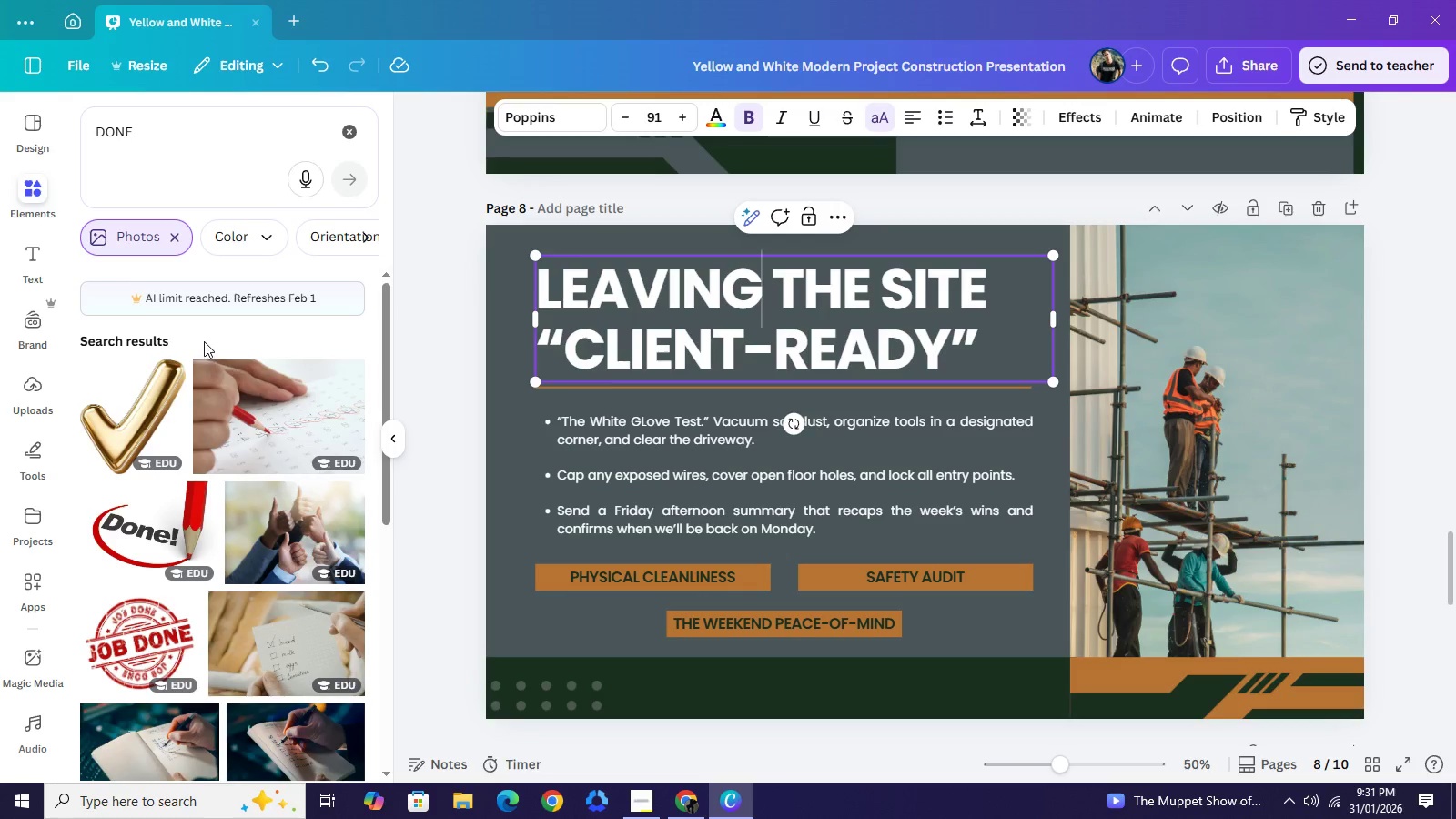 
scroll: coordinate [285, 502], scroll_direction: down, amount: 3.0
 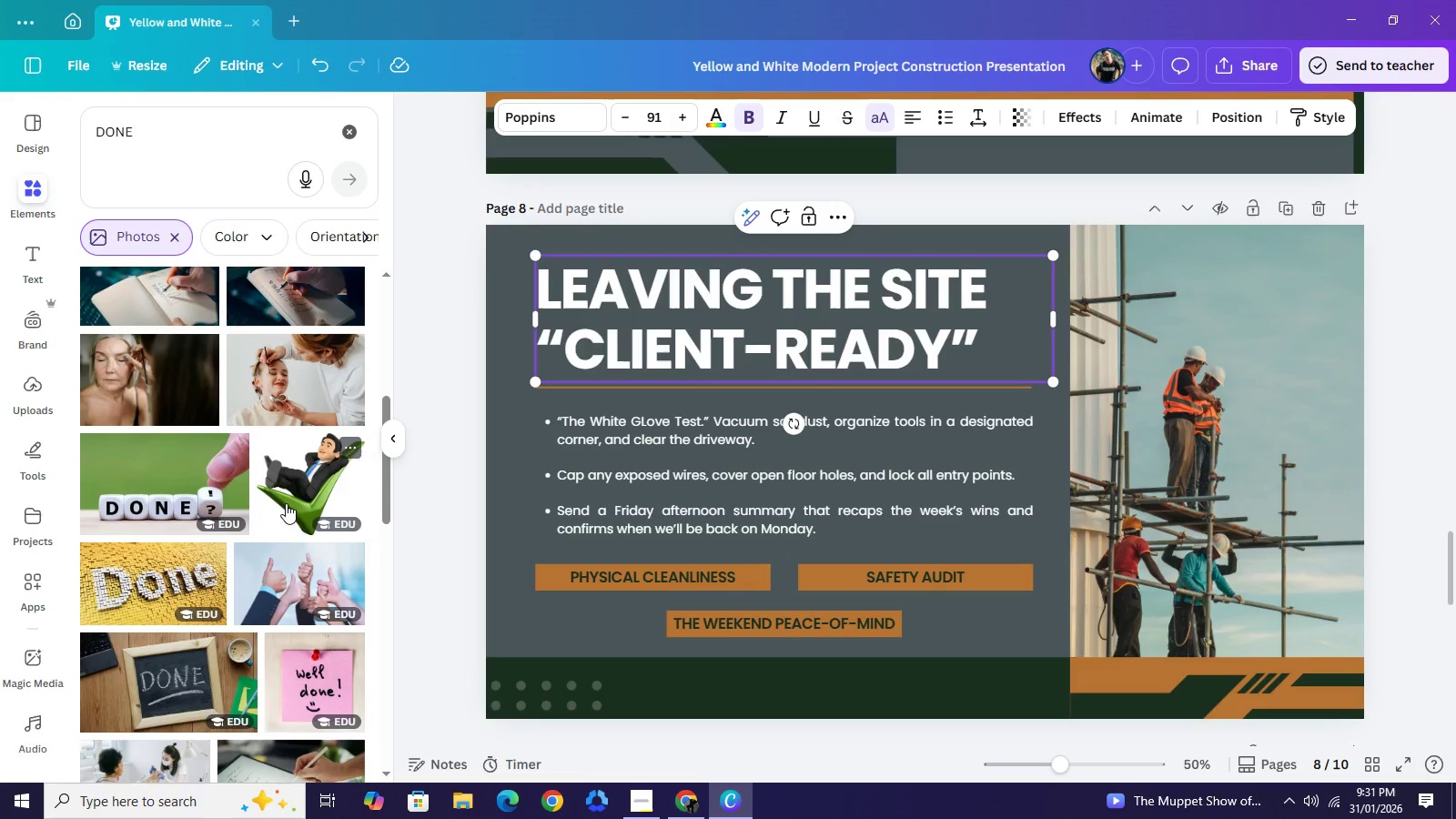 
wait(6.25)
 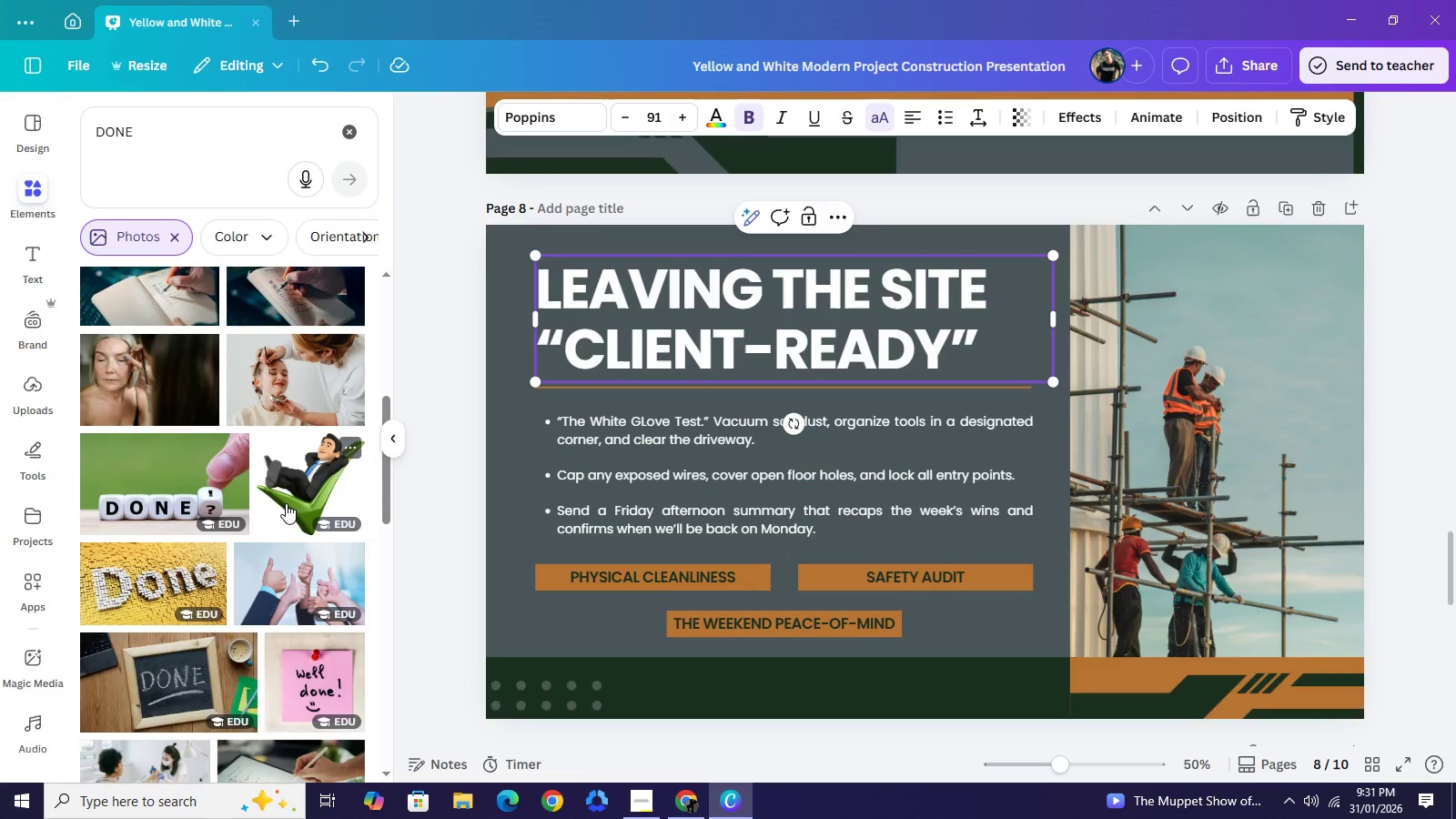 
left_click([291, 576])
 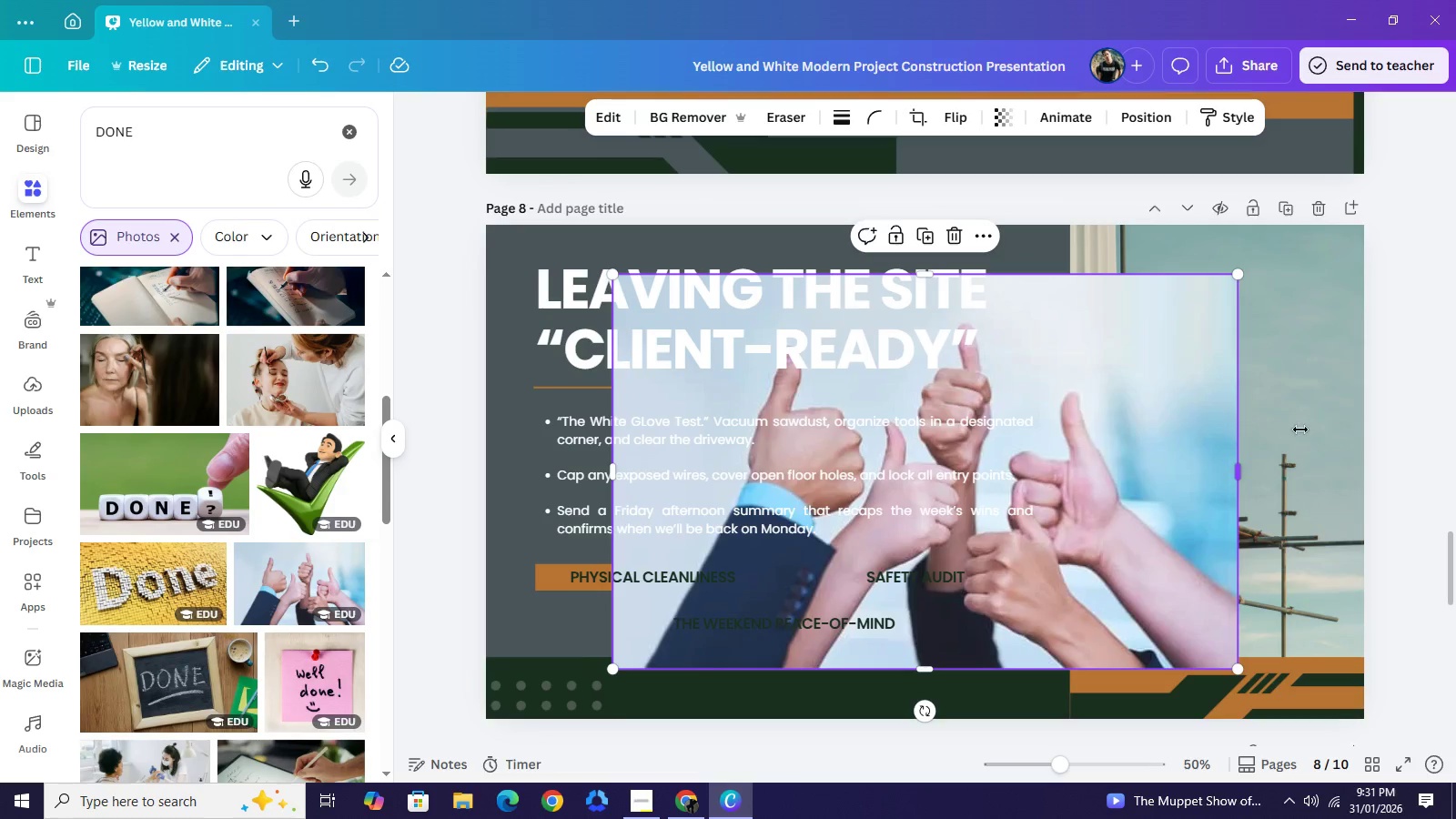 
left_click([1301, 430])
 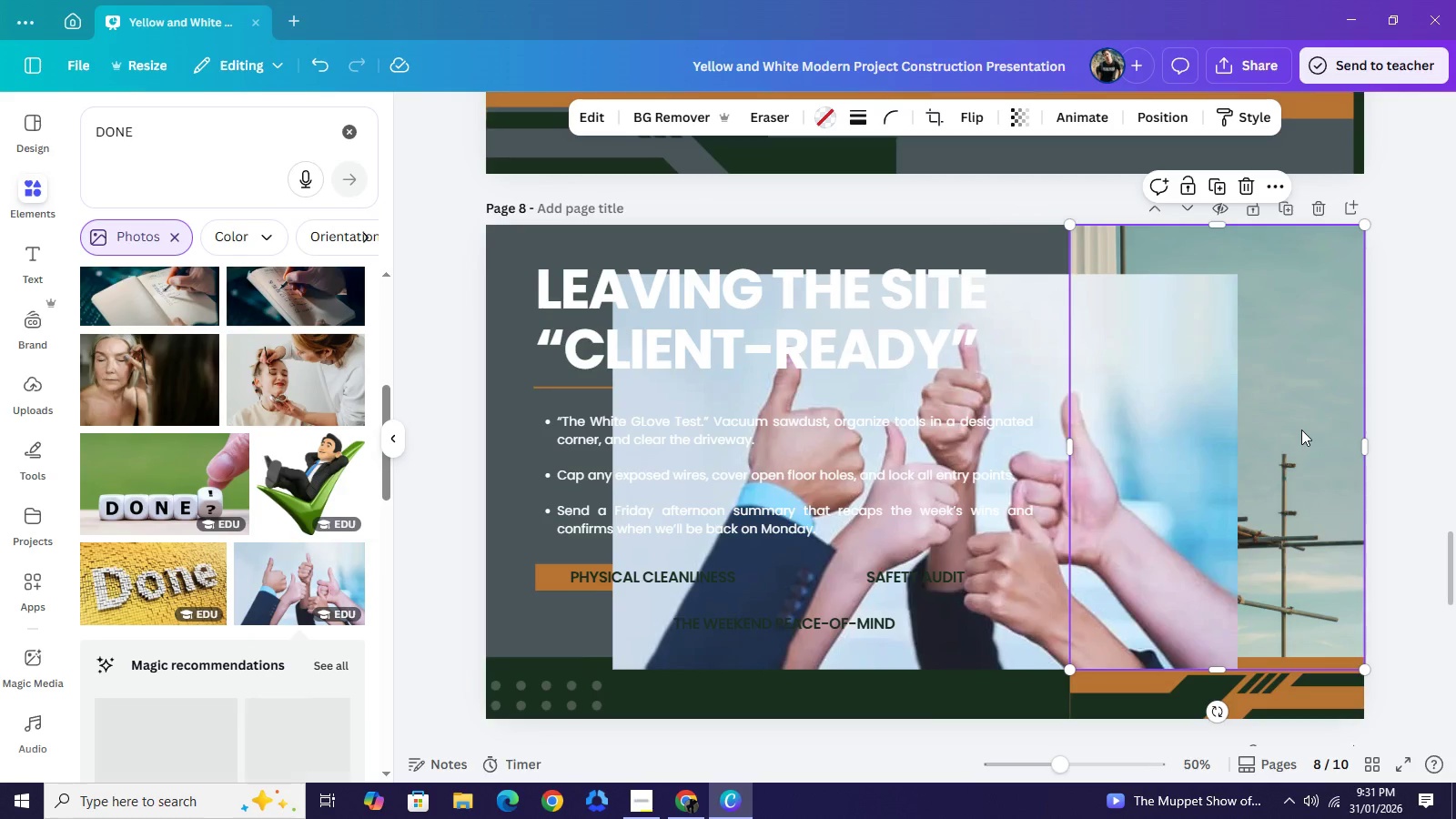 
key(Backspace)
 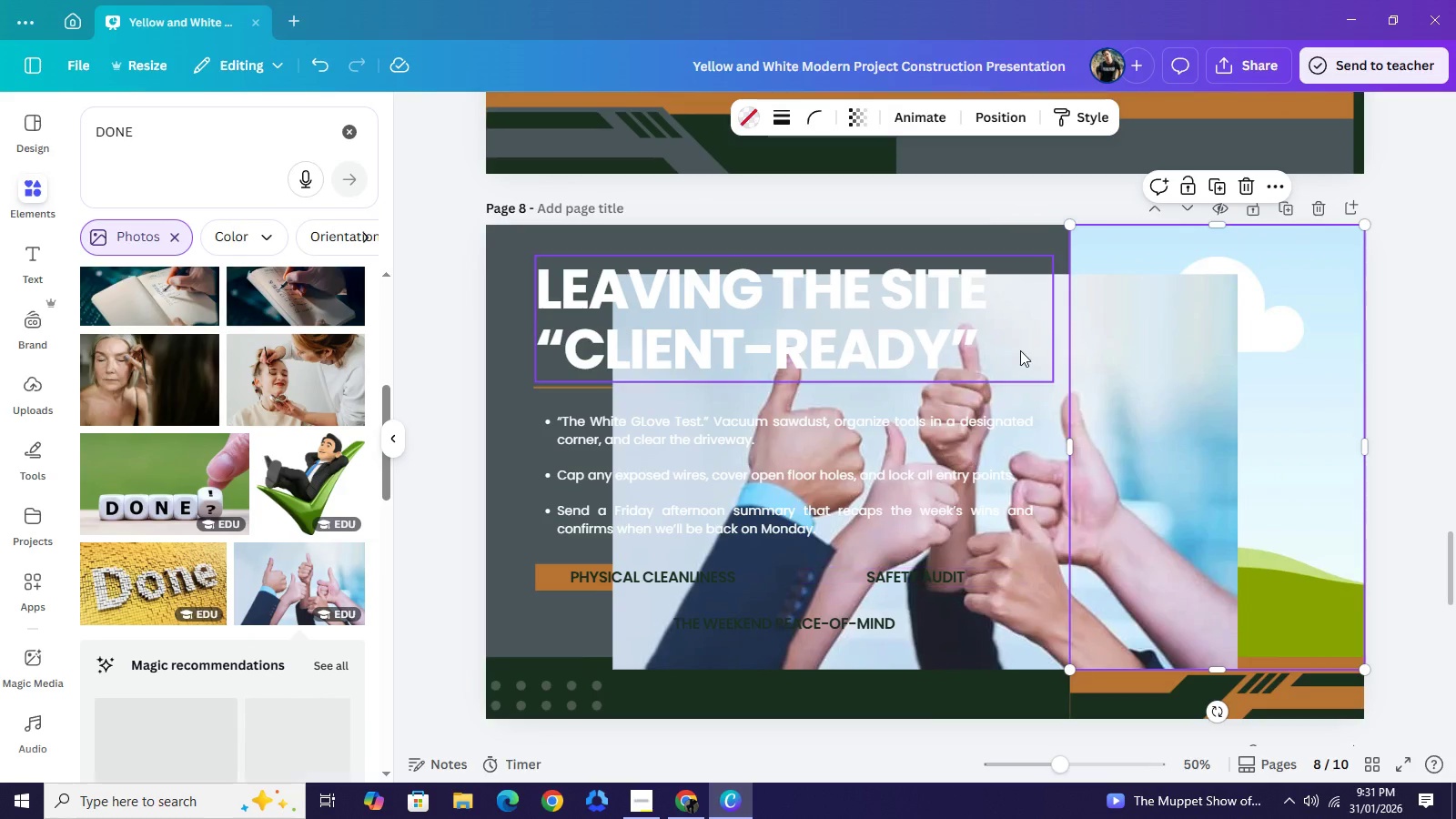 
left_click_drag(start_coordinate=[1051, 395], to_coordinate=[1188, 395])
 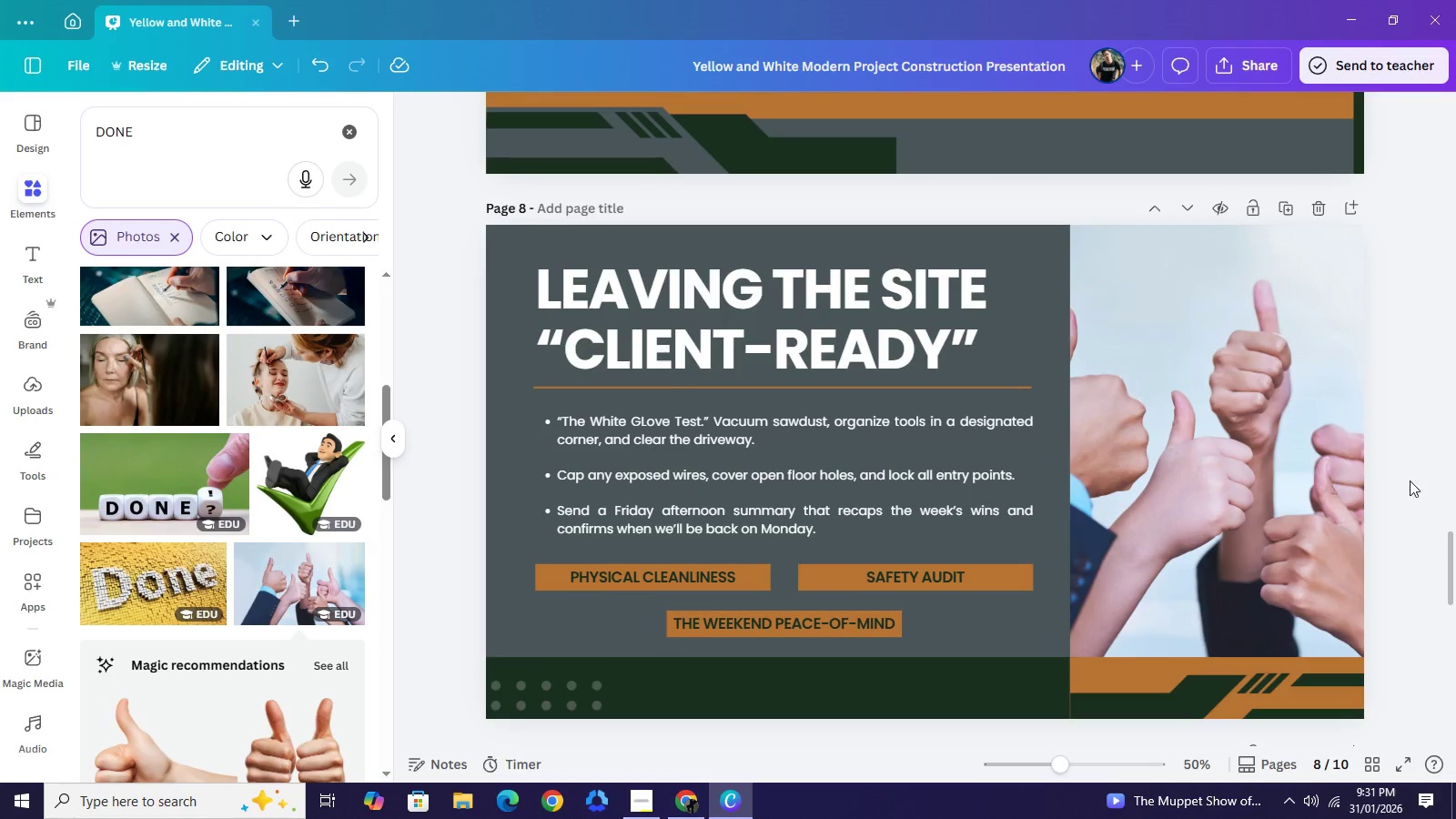 
left_click([1180, 689])
 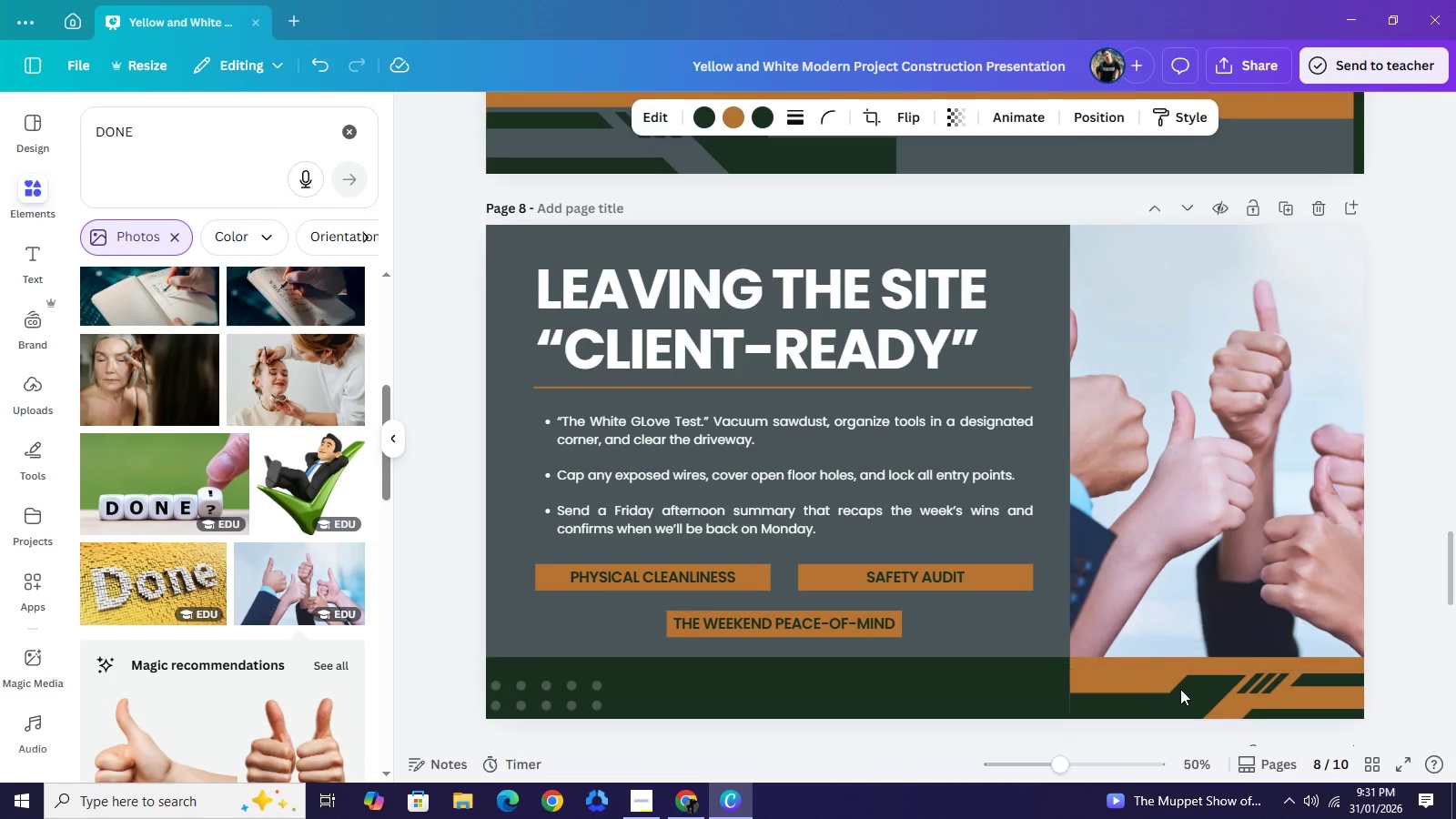 
key(ArrowLeft)
 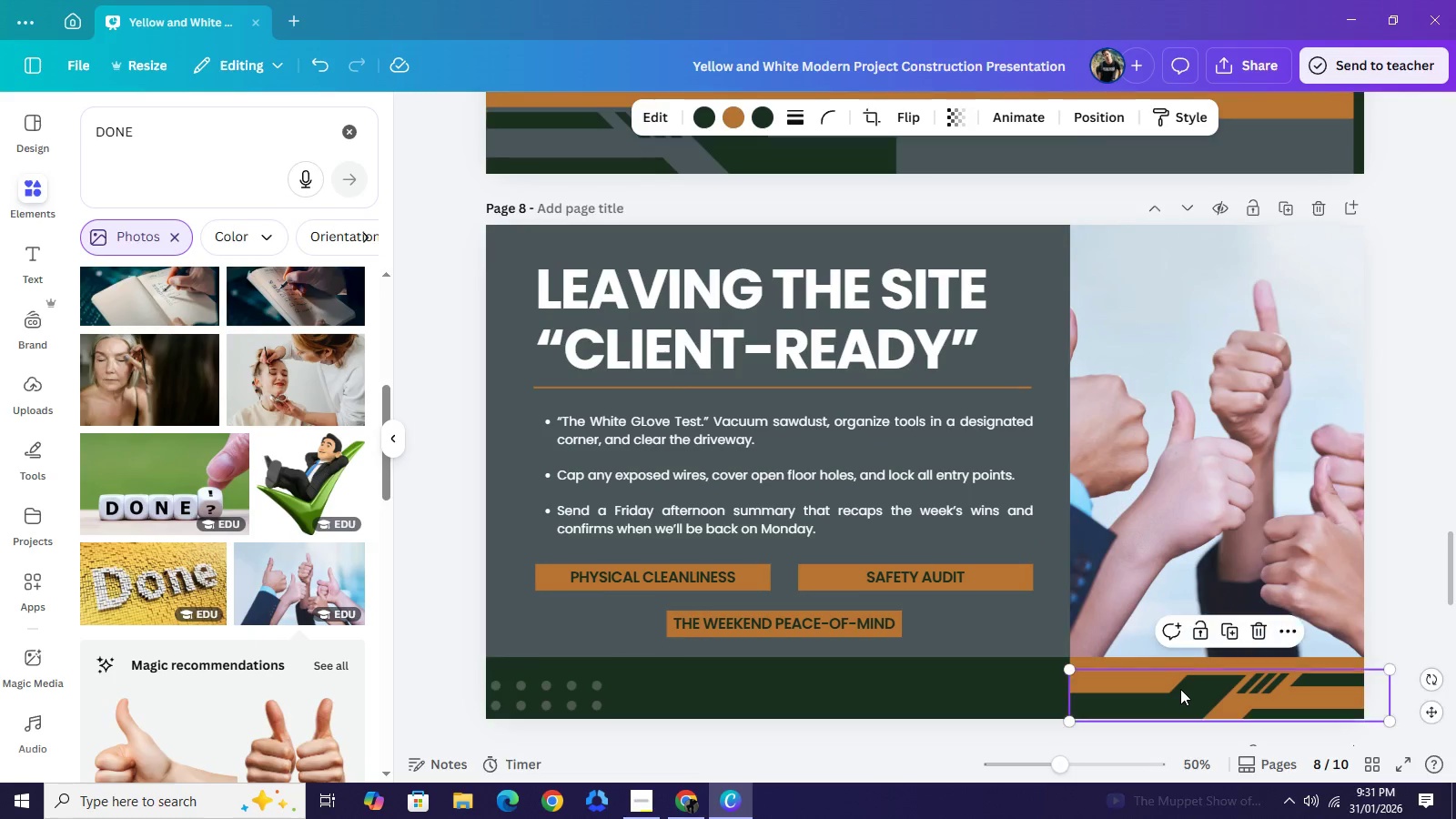 
key(ArrowLeft)
 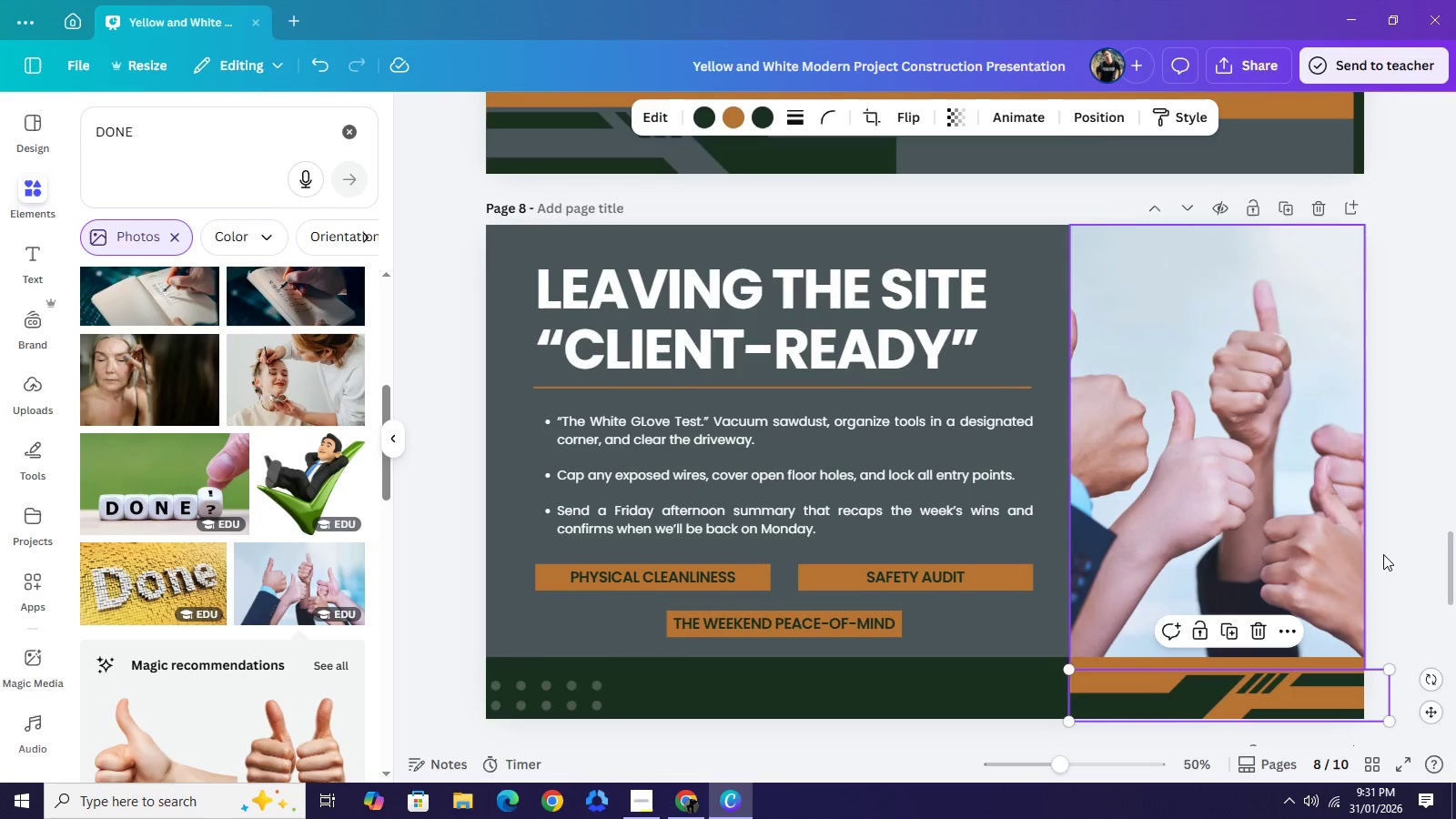 
left_click([1446, 510])
 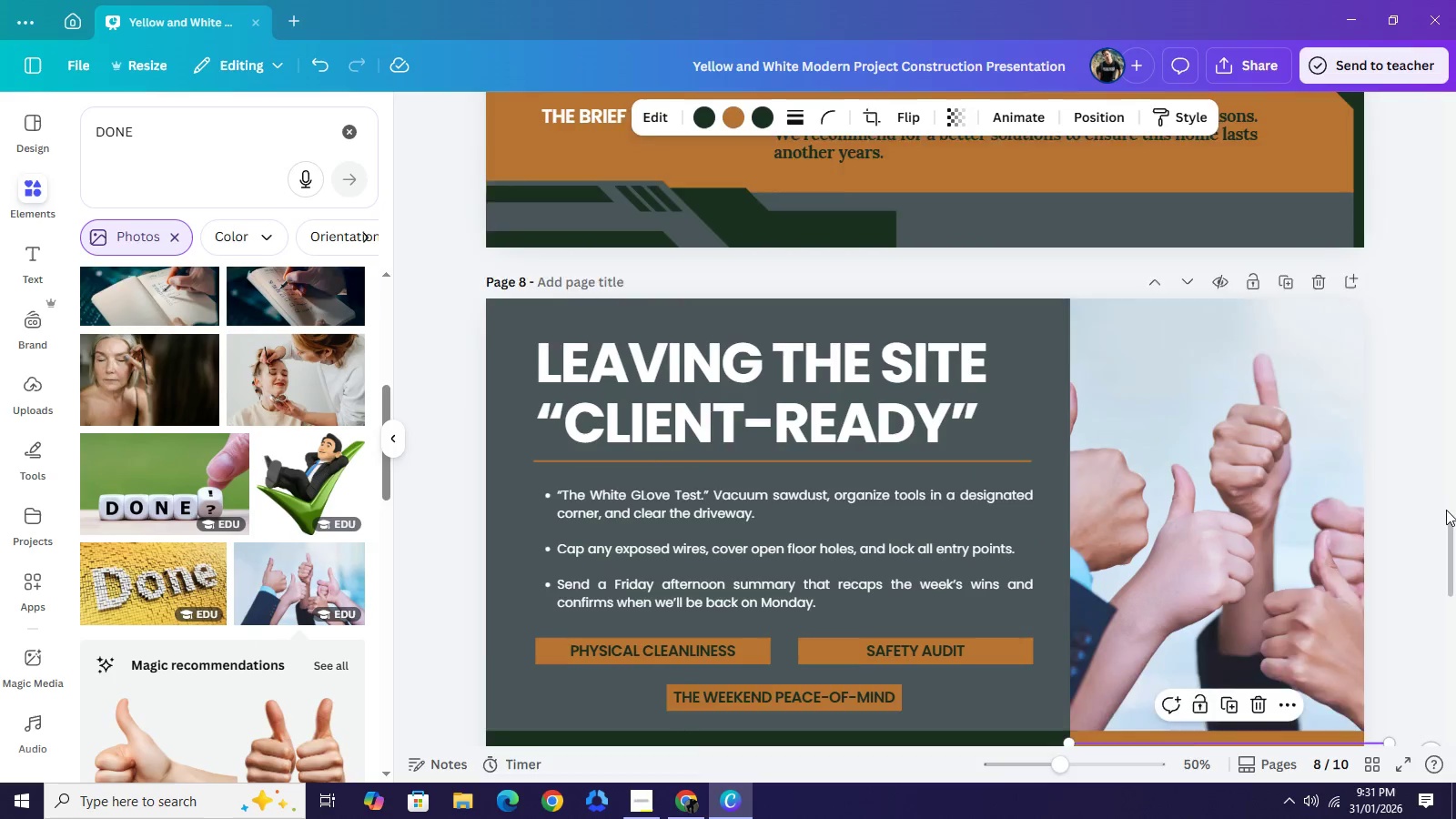 
left_click([1446, 510])
 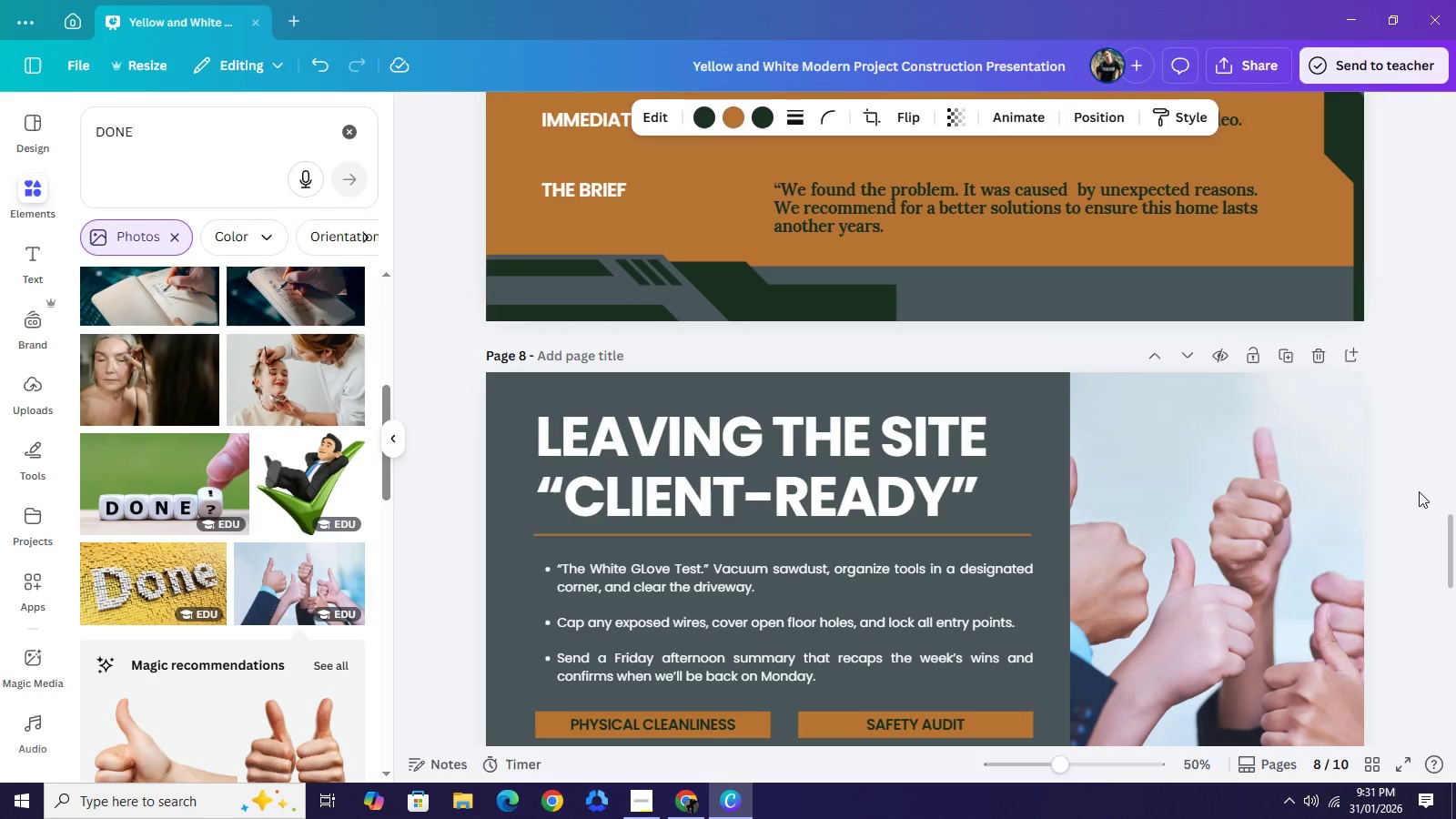 
left_click([1419, 491])
 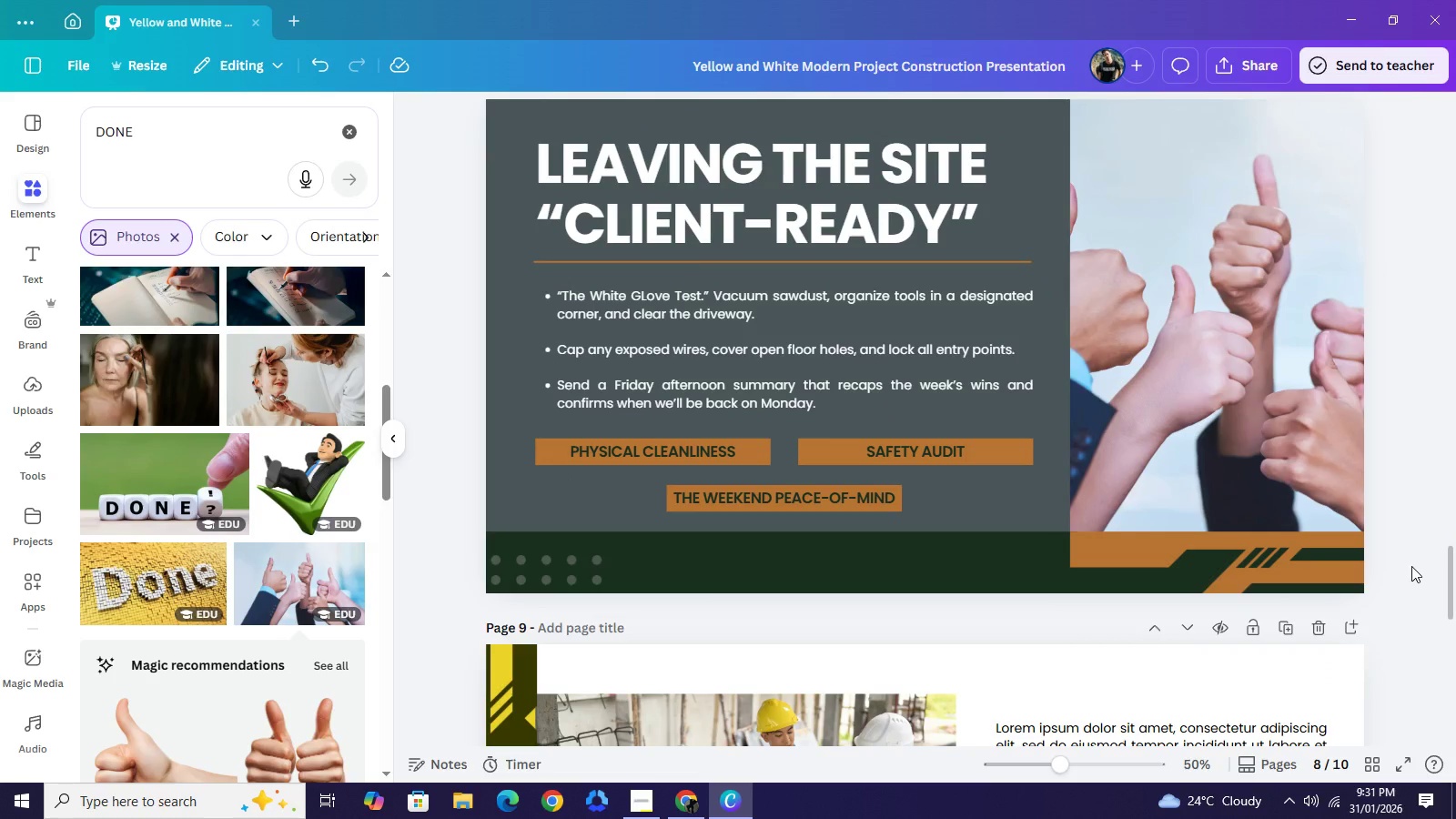 
scroll: coordinate [1410, 511], scroll_direction: down, amount: 3.0
 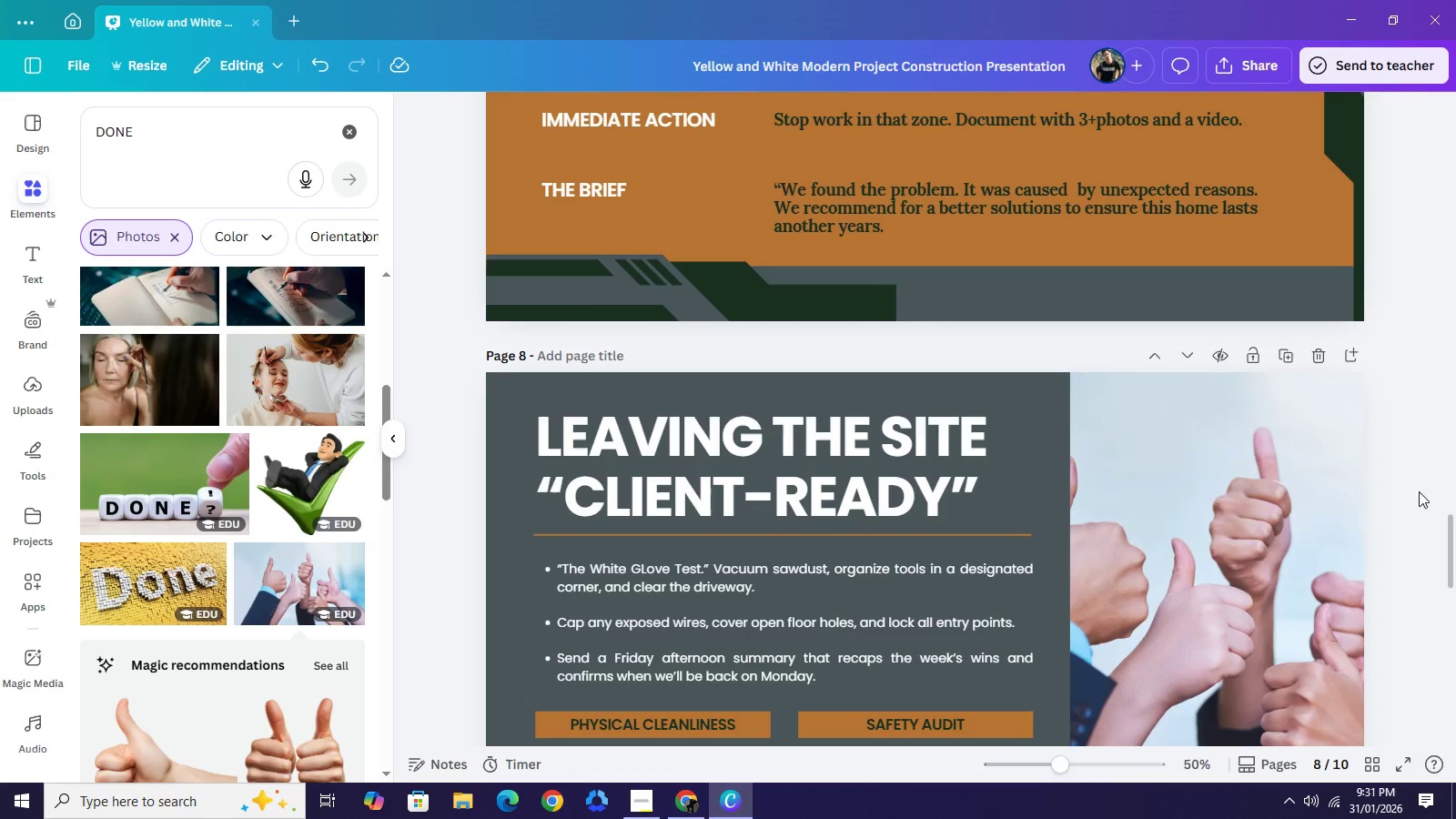 
scroll: coordinate [1078, 326], scroll_direction: up, amount: 2.0
 